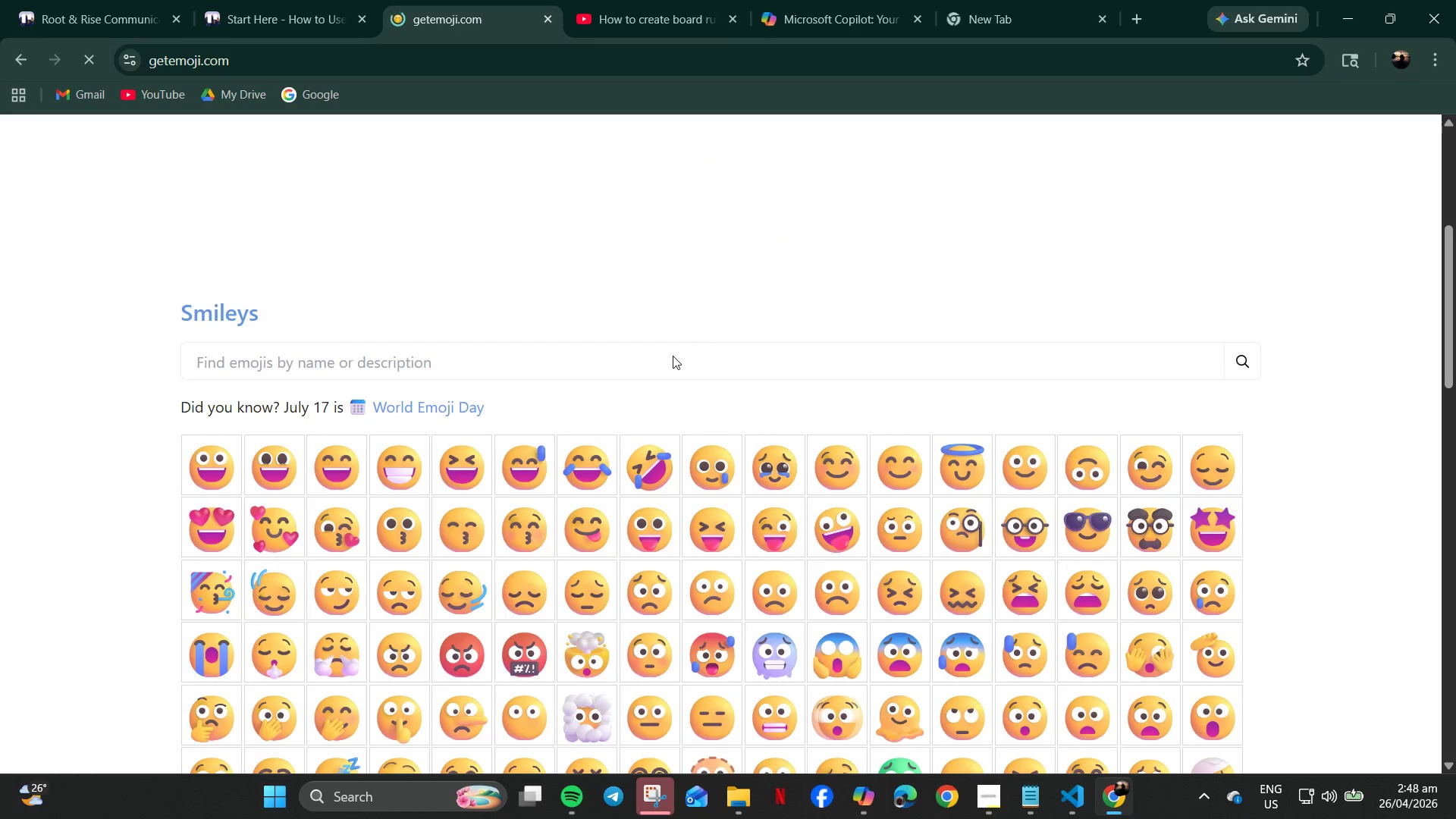 
triple_click([287, 359])
 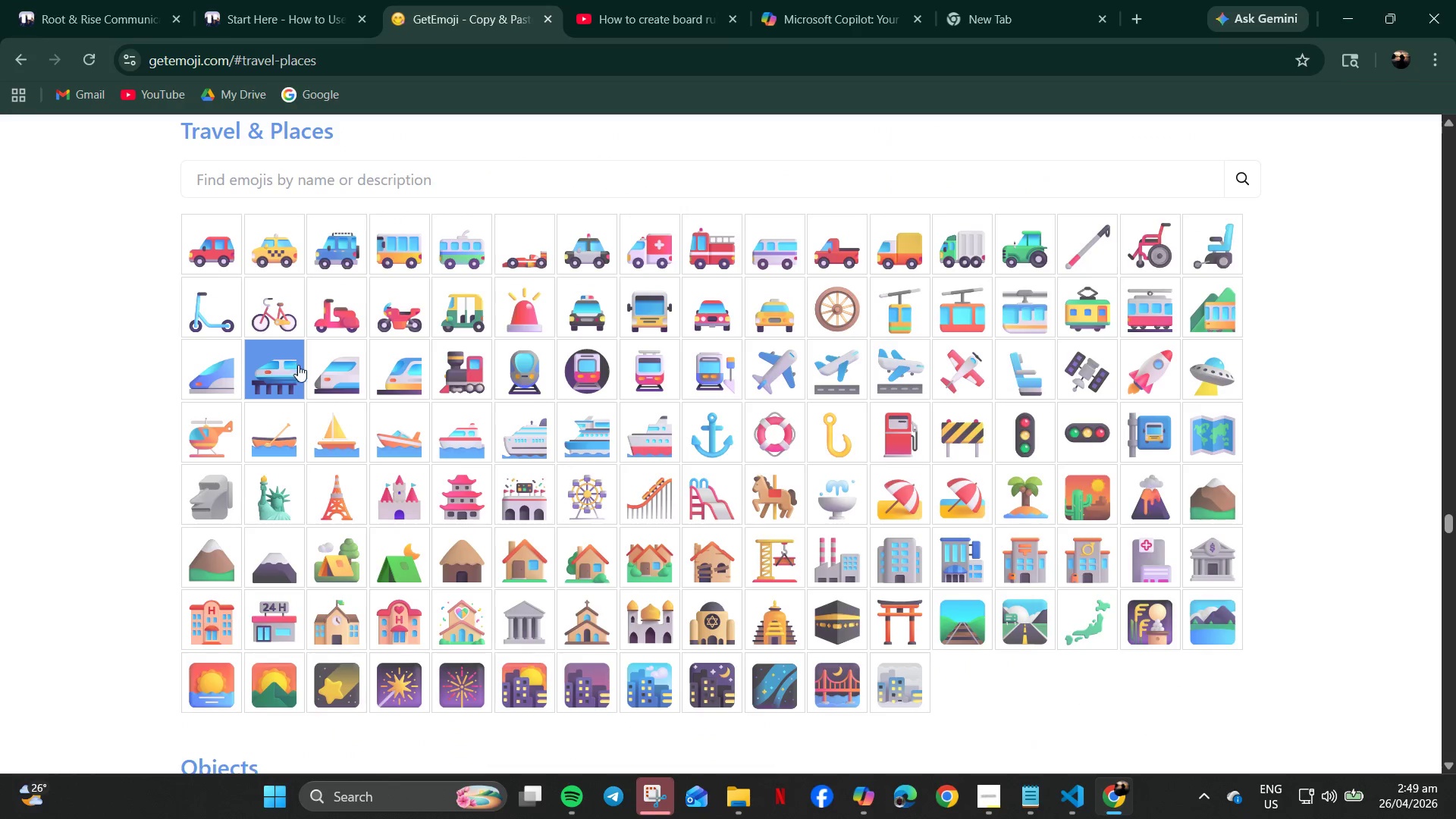 
left_click_drag(start_coordinate=[1454, 472], to_coordinate=[1451, 142])
 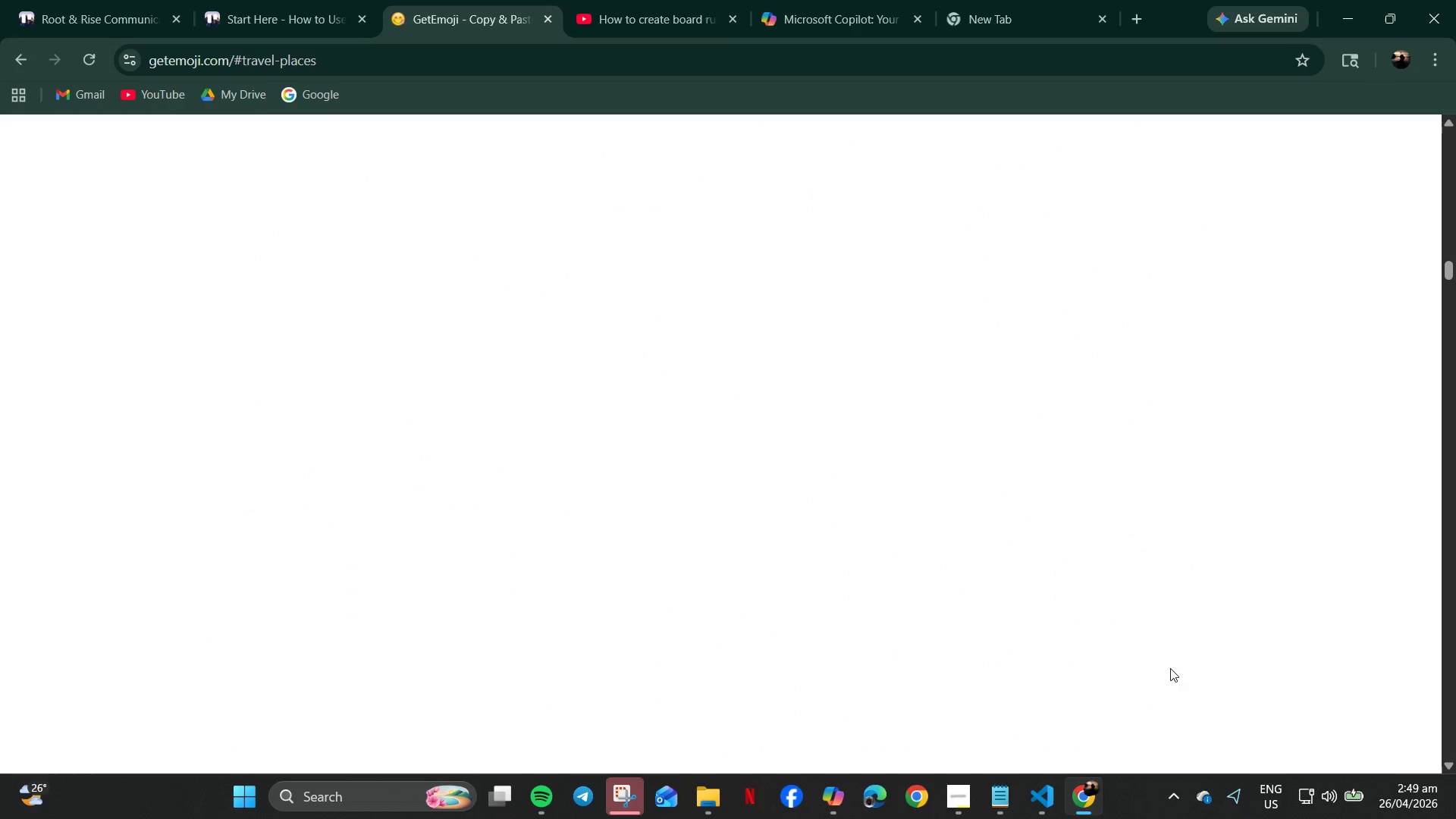 
scroll: coordinate [466, 450], scroll_direction: up, amount: 6.0
 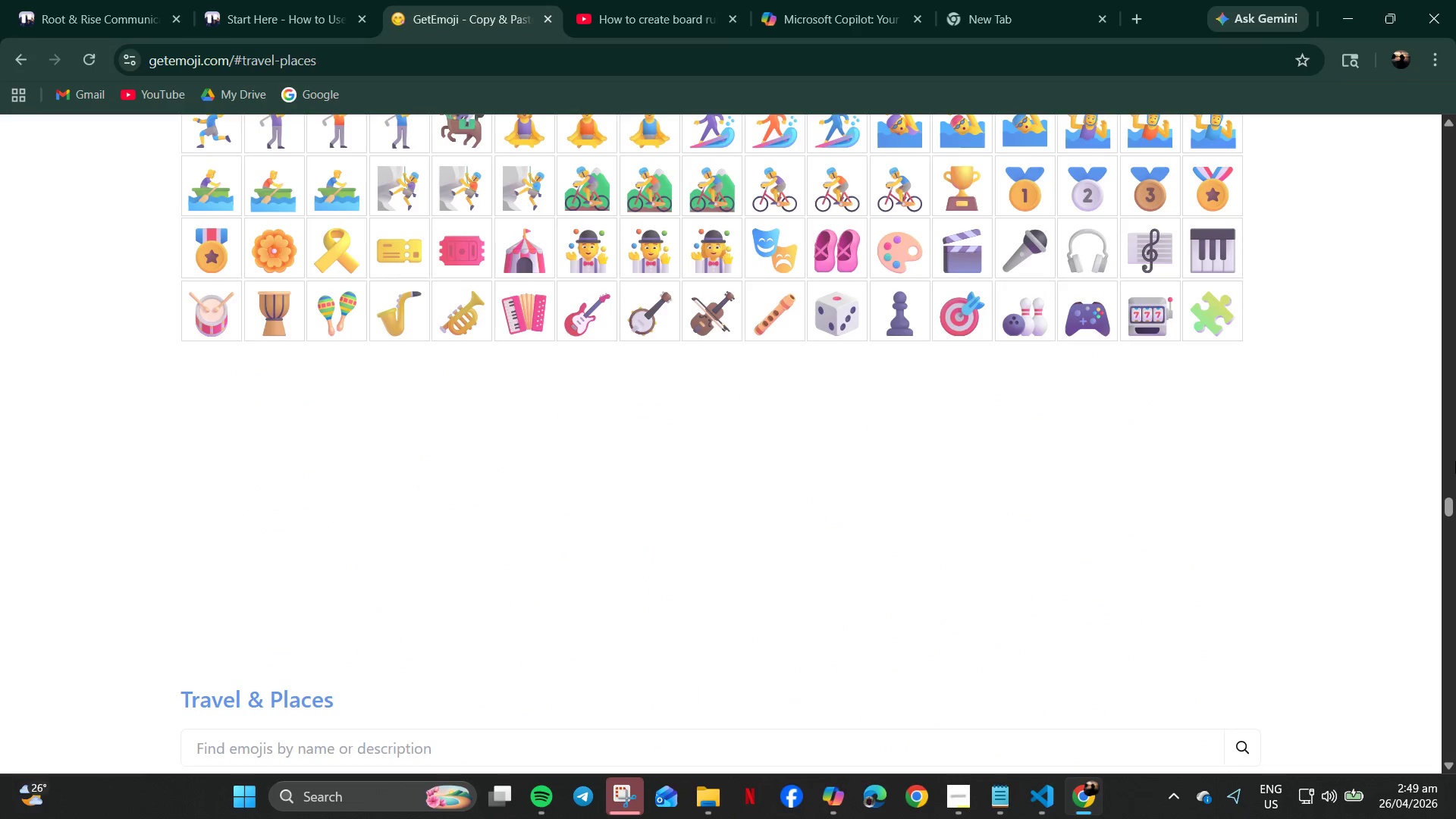 
left_click_drag(start_coordinate=[1448, 196], to_coordinate=[1412, 0])
 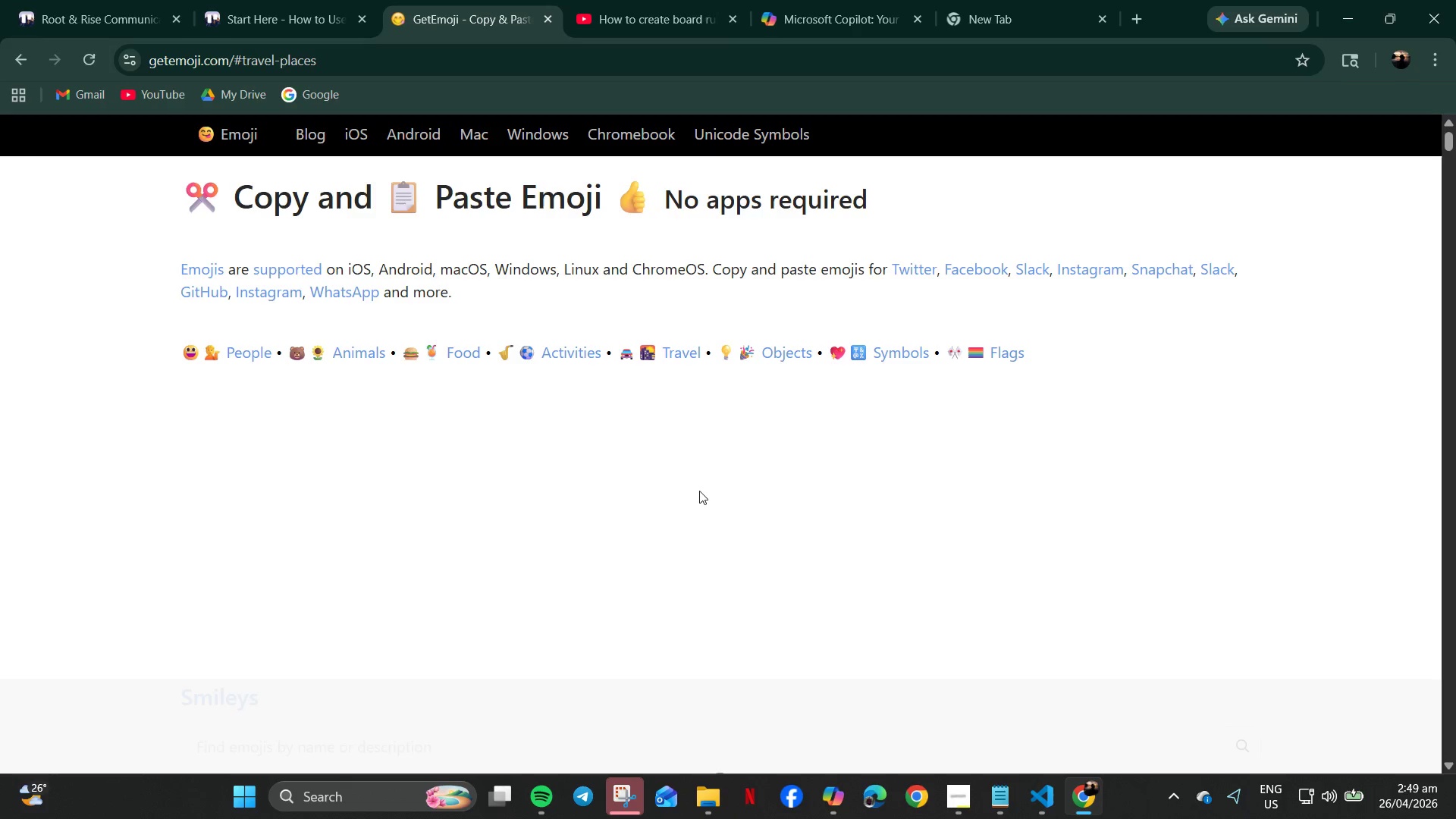 
scroll: coordinate [1204, 623], scroll_direction: up, amount: 26.0
 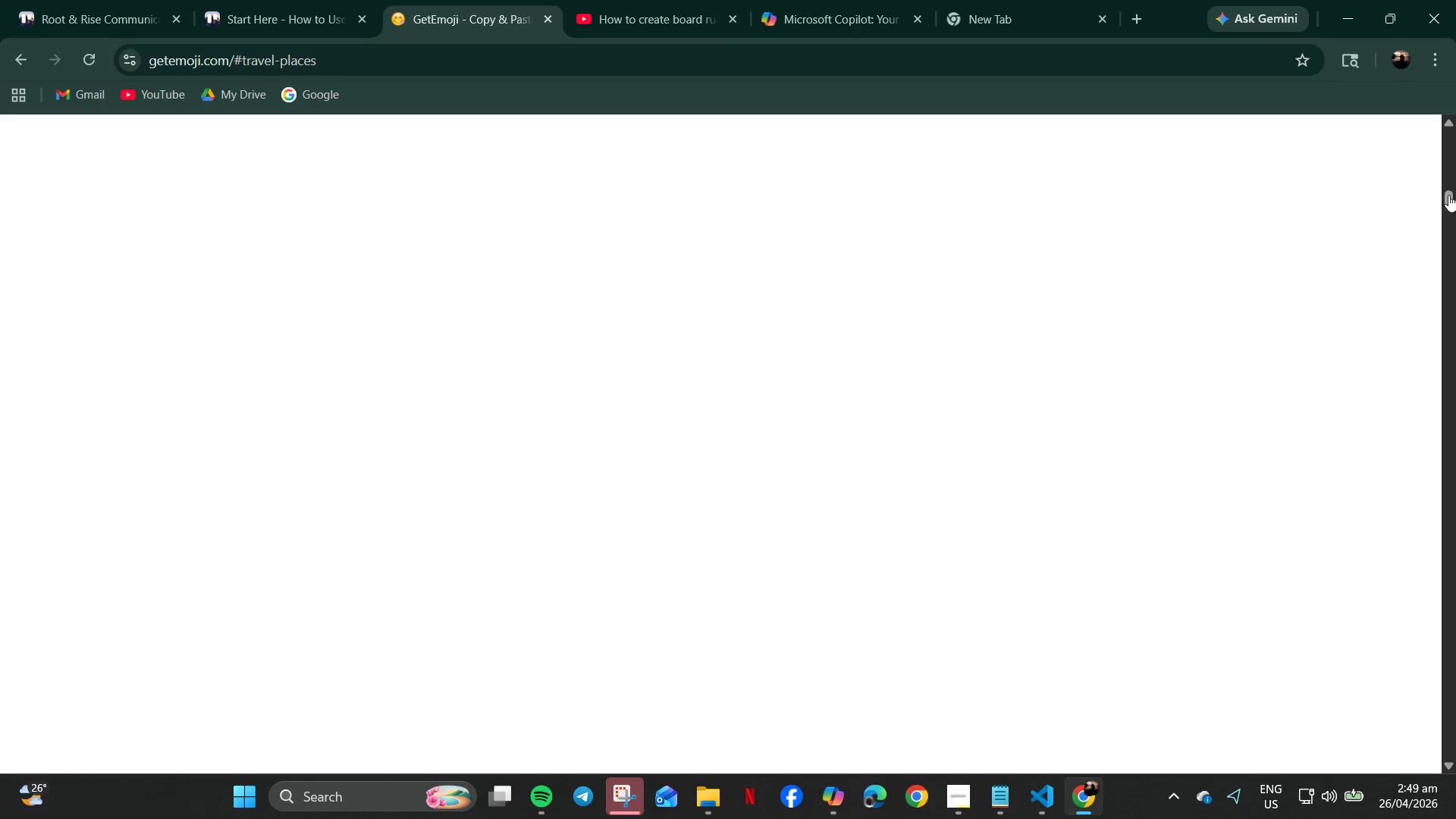 
left_click([515, 460])
 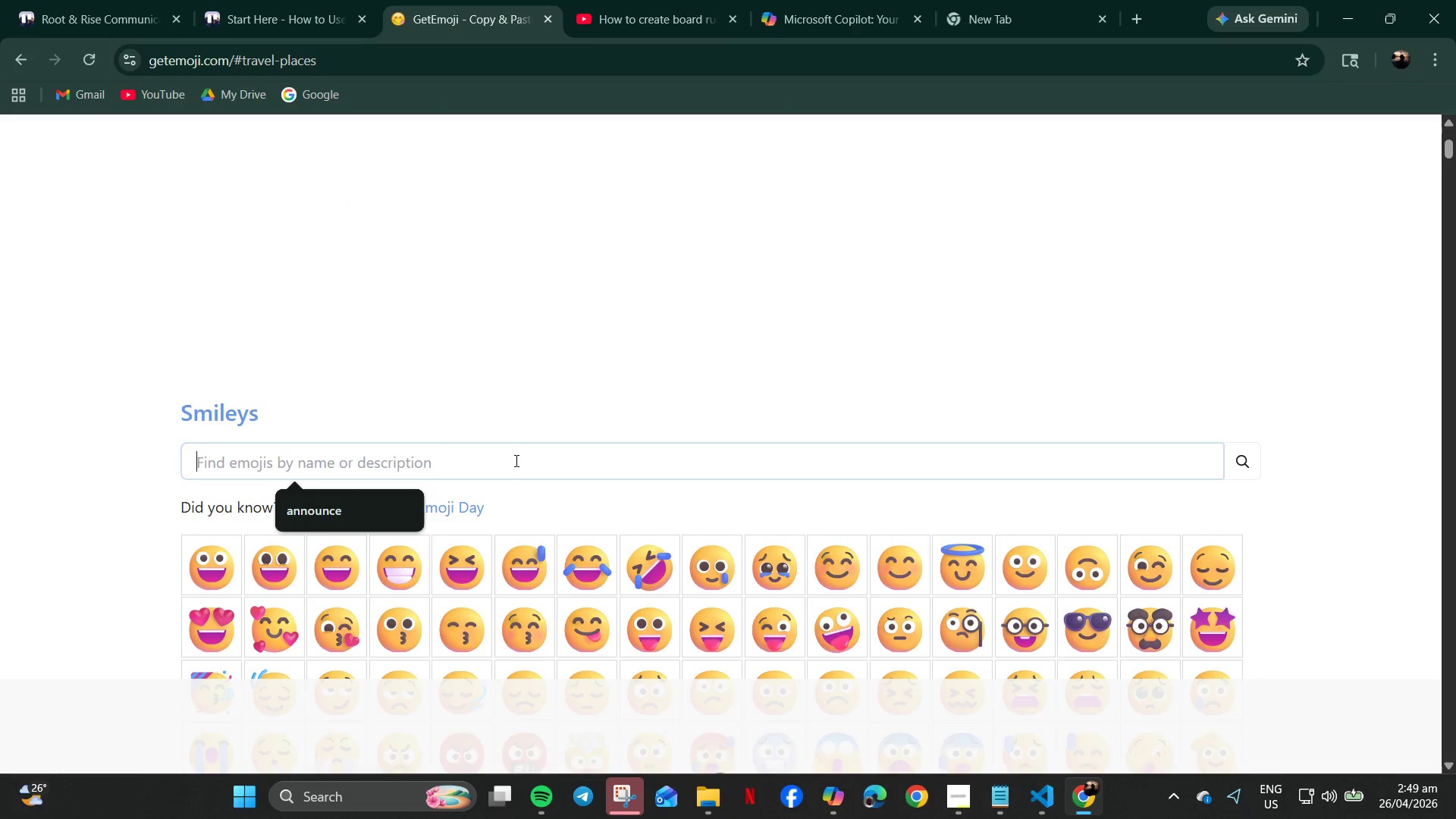 
type(check)
 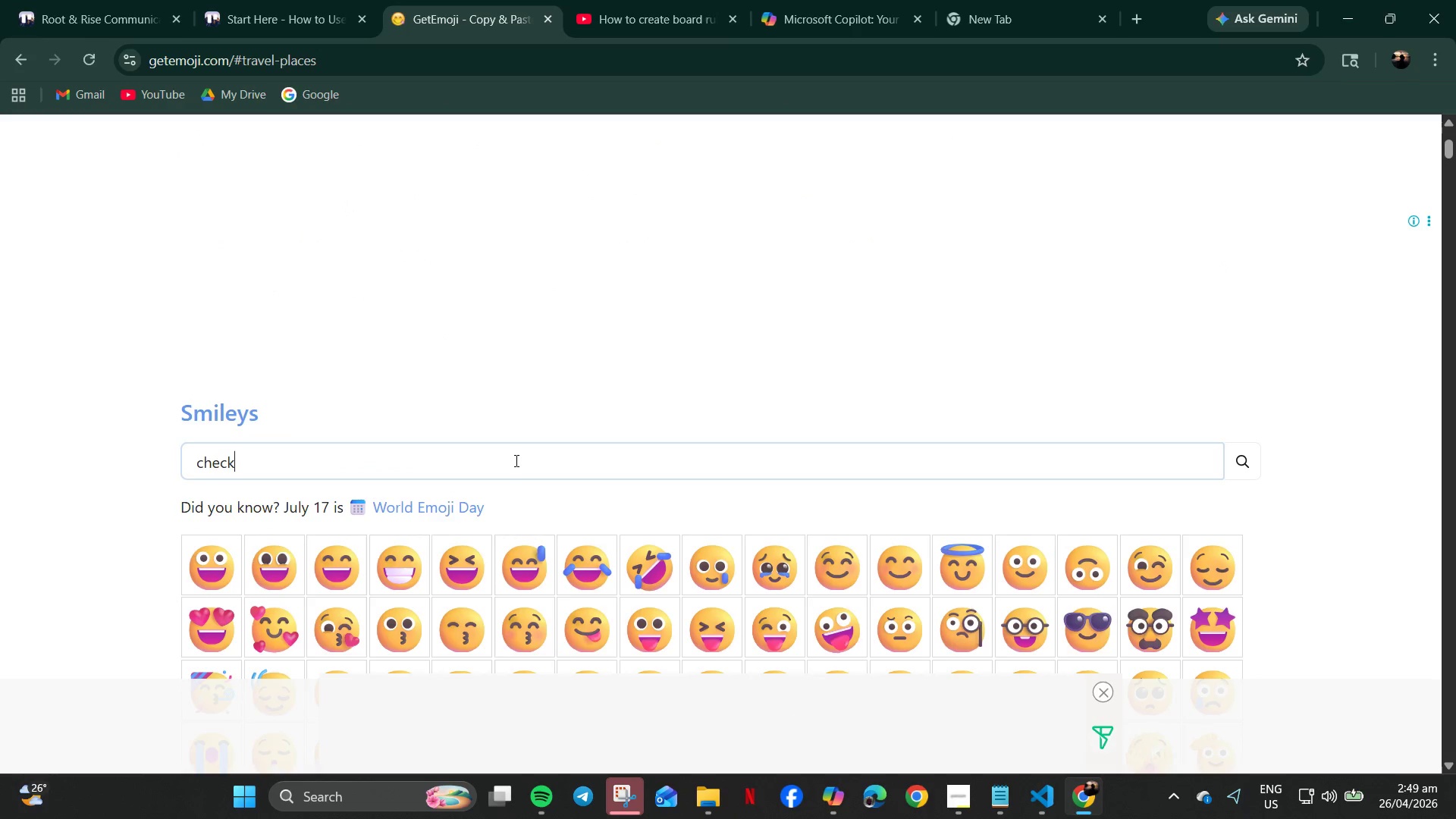 
key(Enter)
 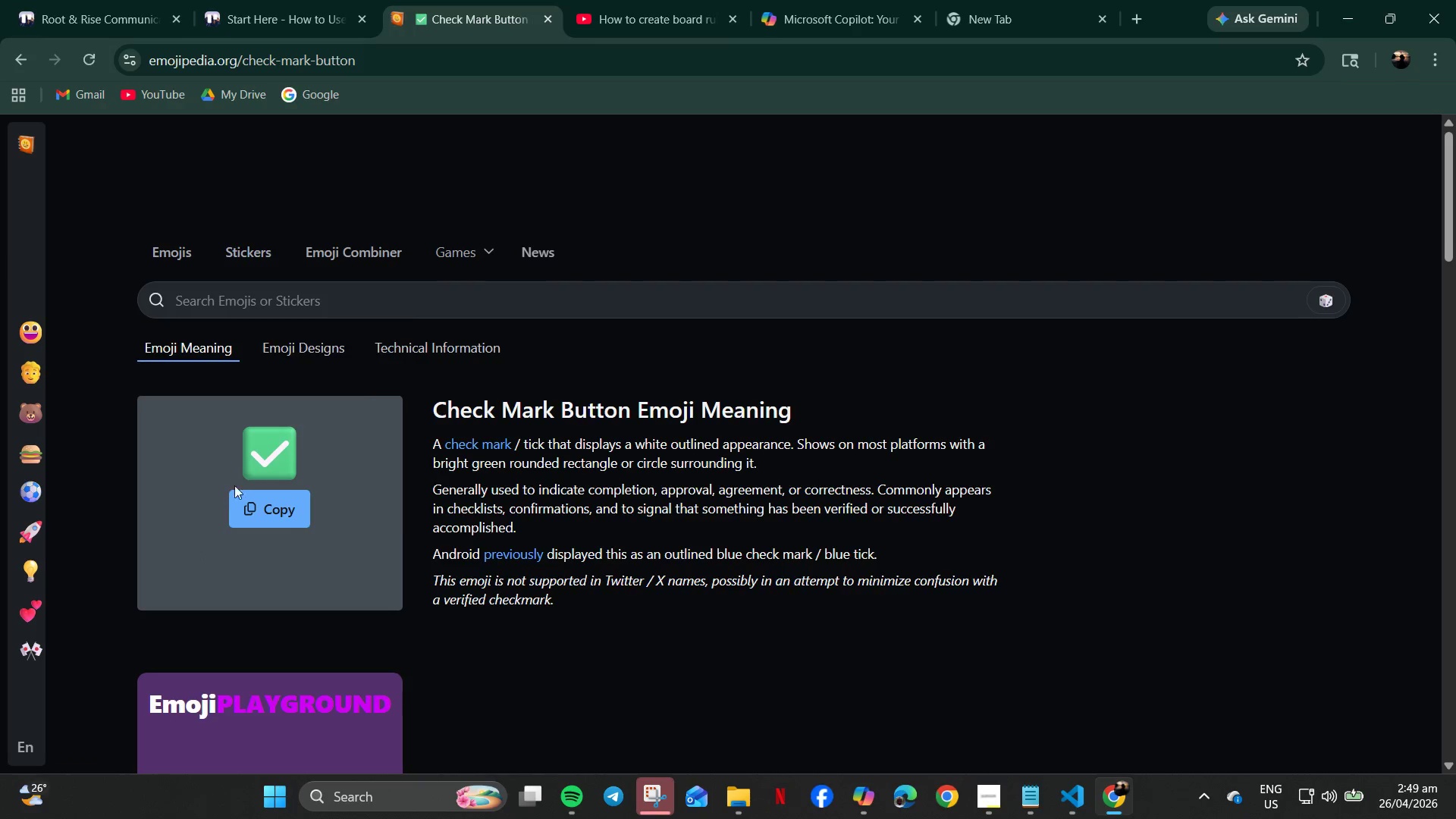 
scroll: coordinate [690, 472], scroll_direction: down, amount: 3.0
 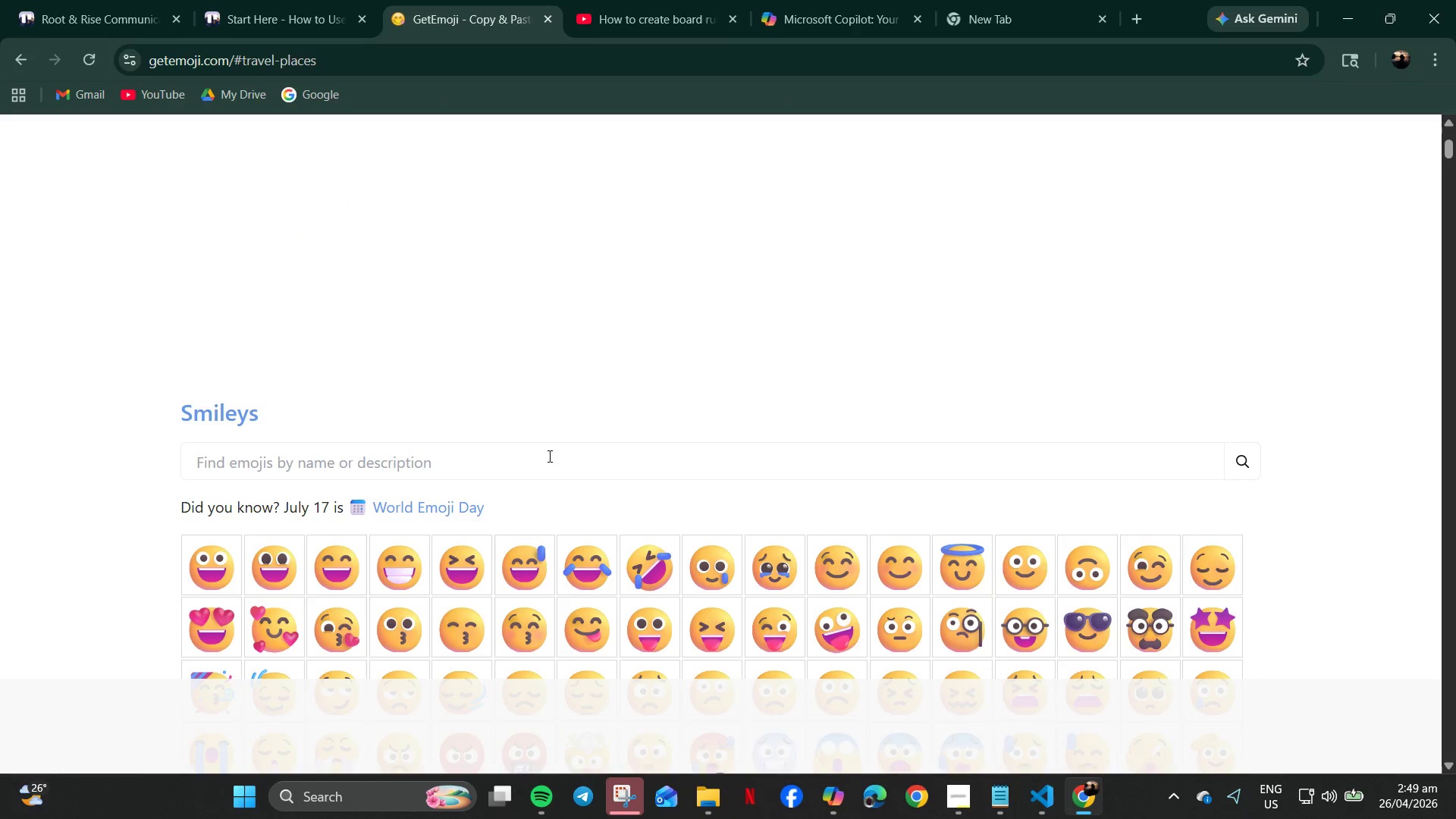 
wait(6.18)
 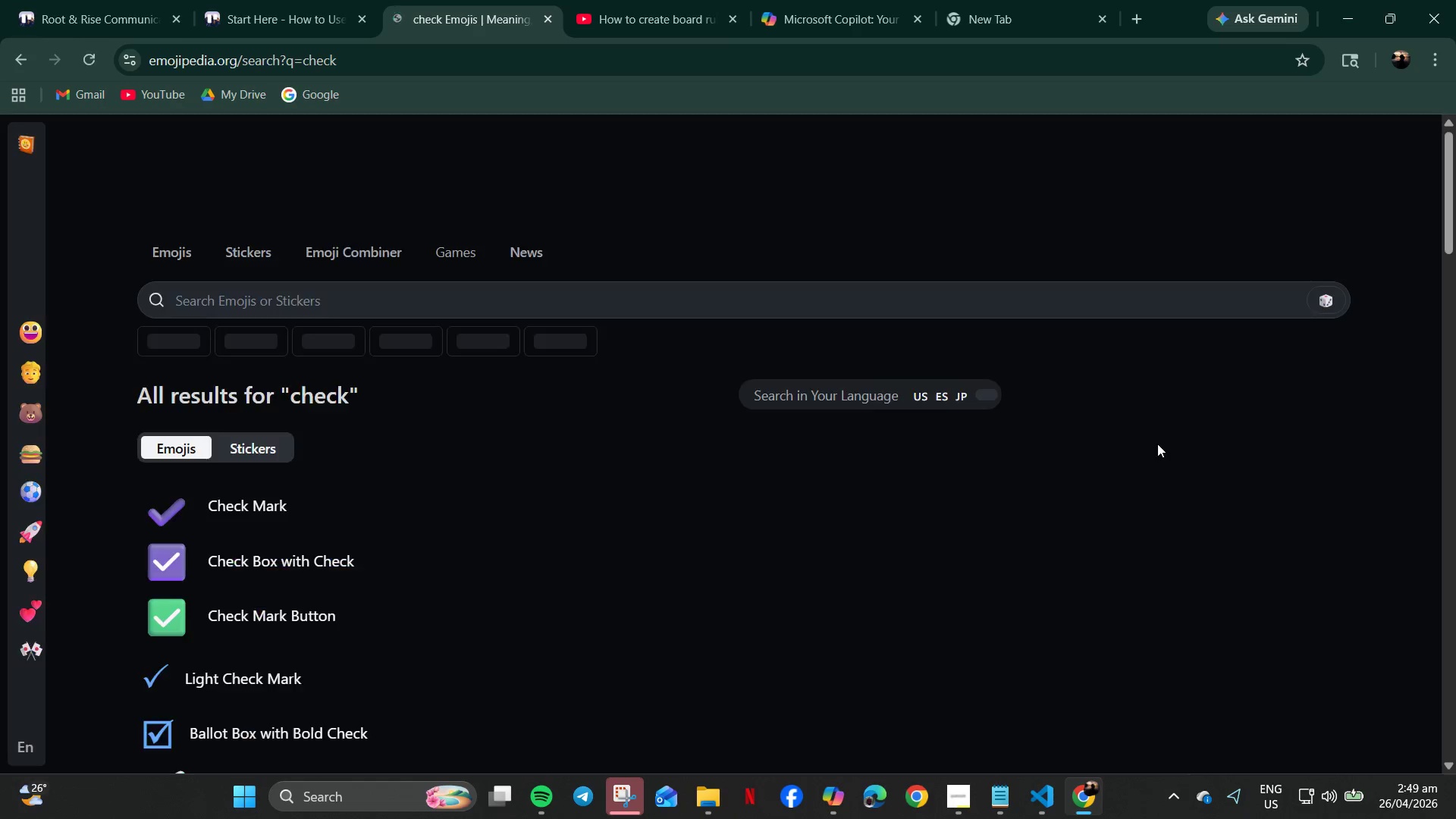 
left_click([100, 0])
 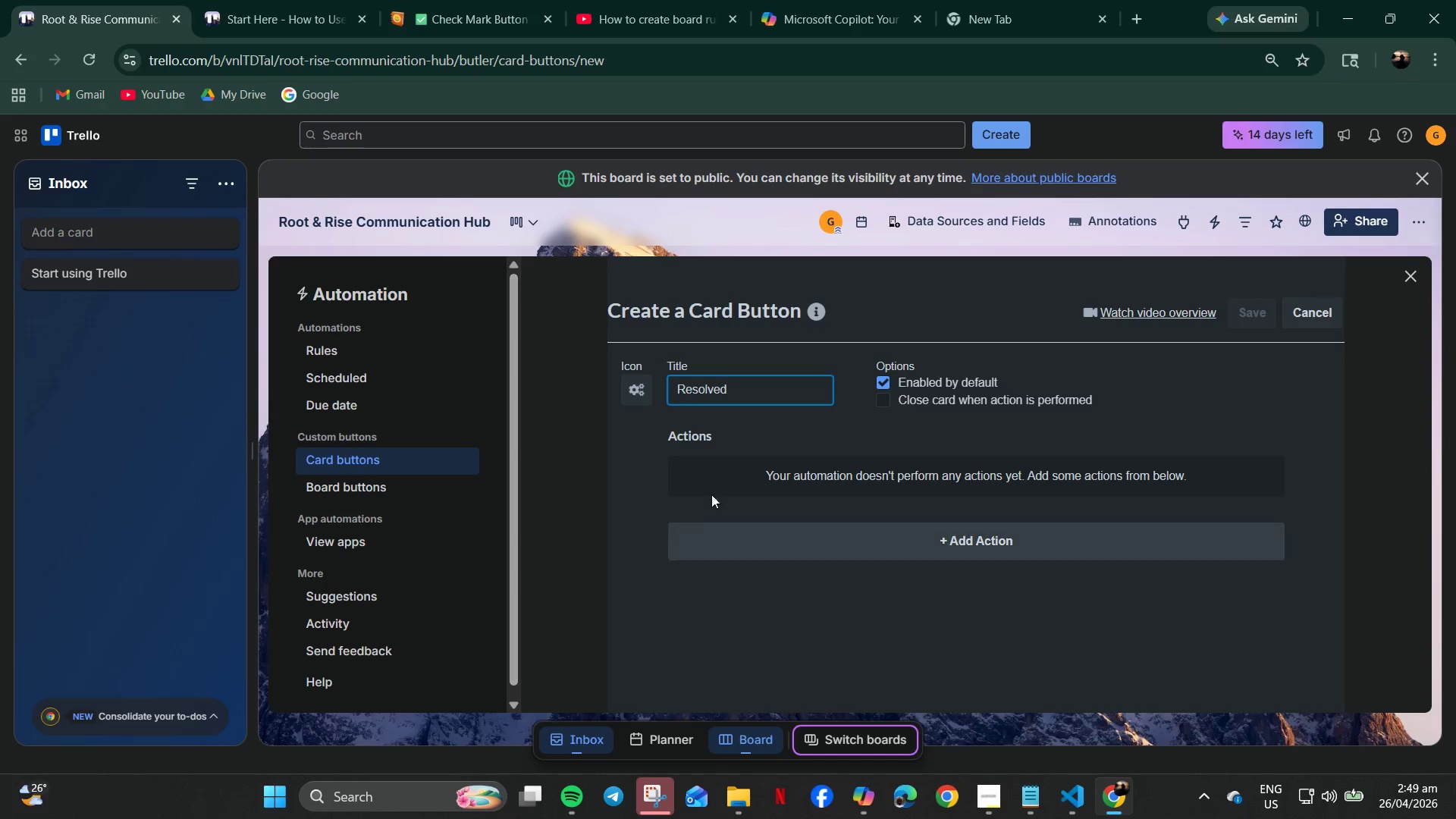 
key(Control+ControlLeft)
 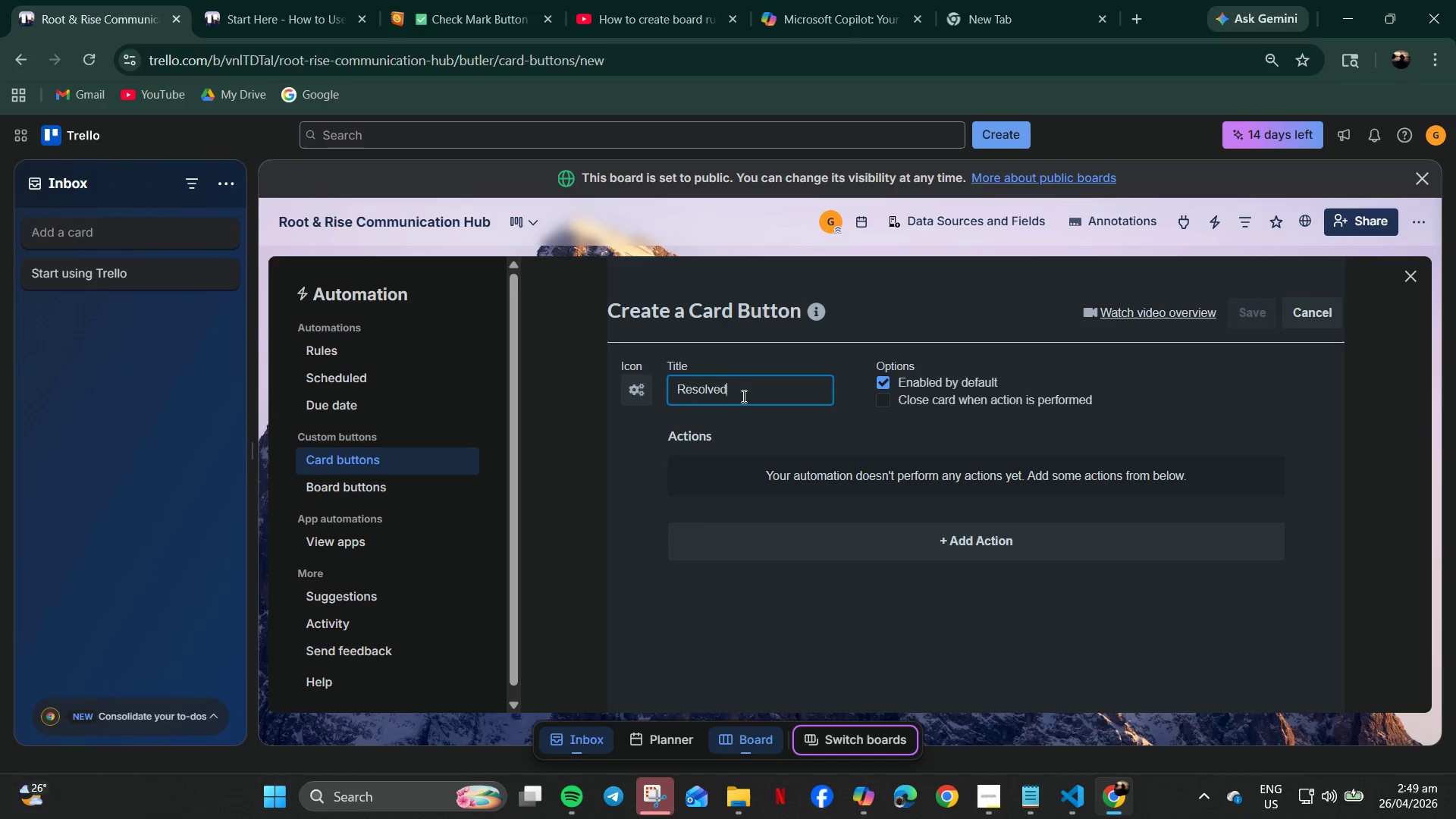 
left_click([746, 389])
 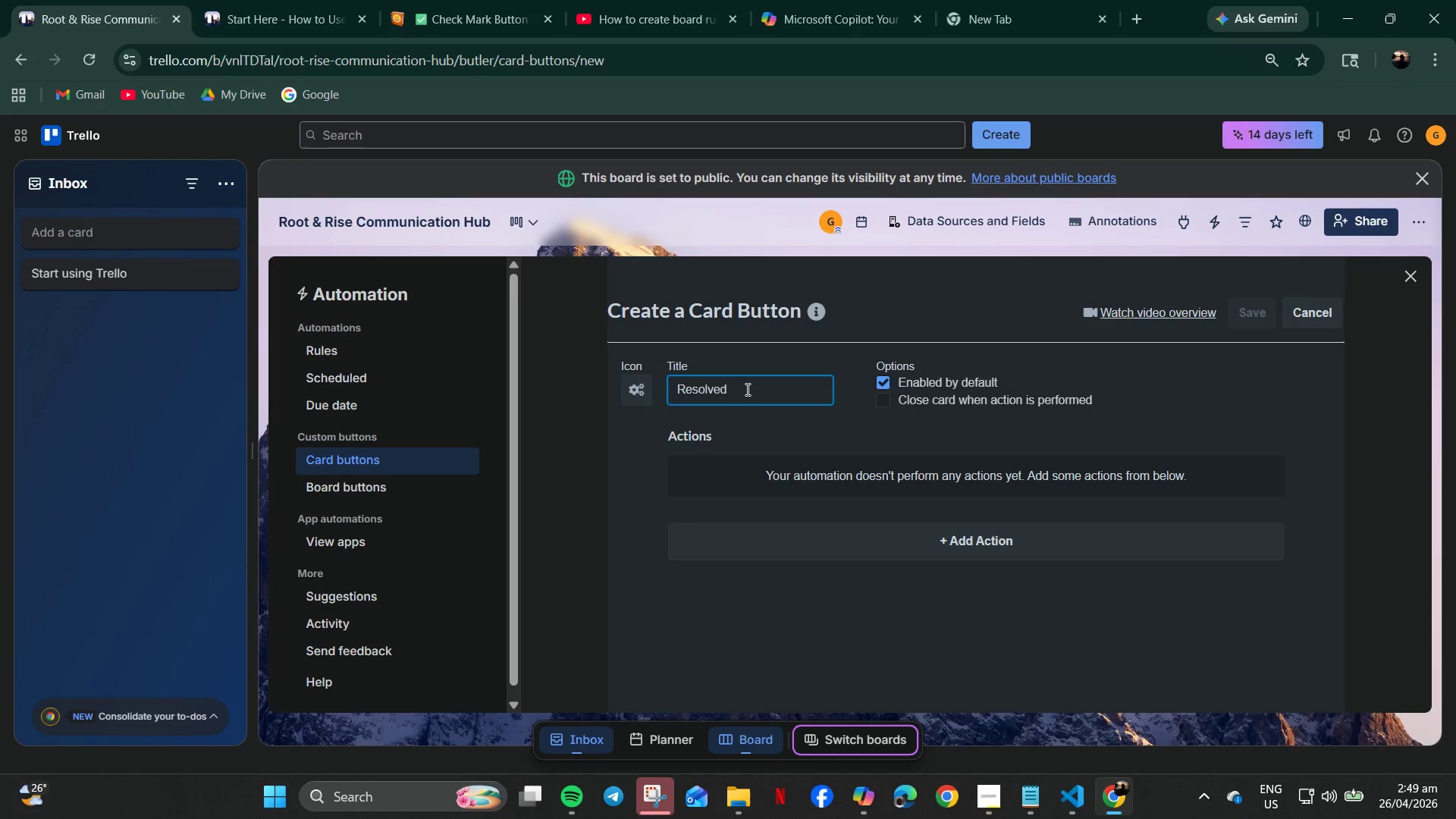 
key(Space)
 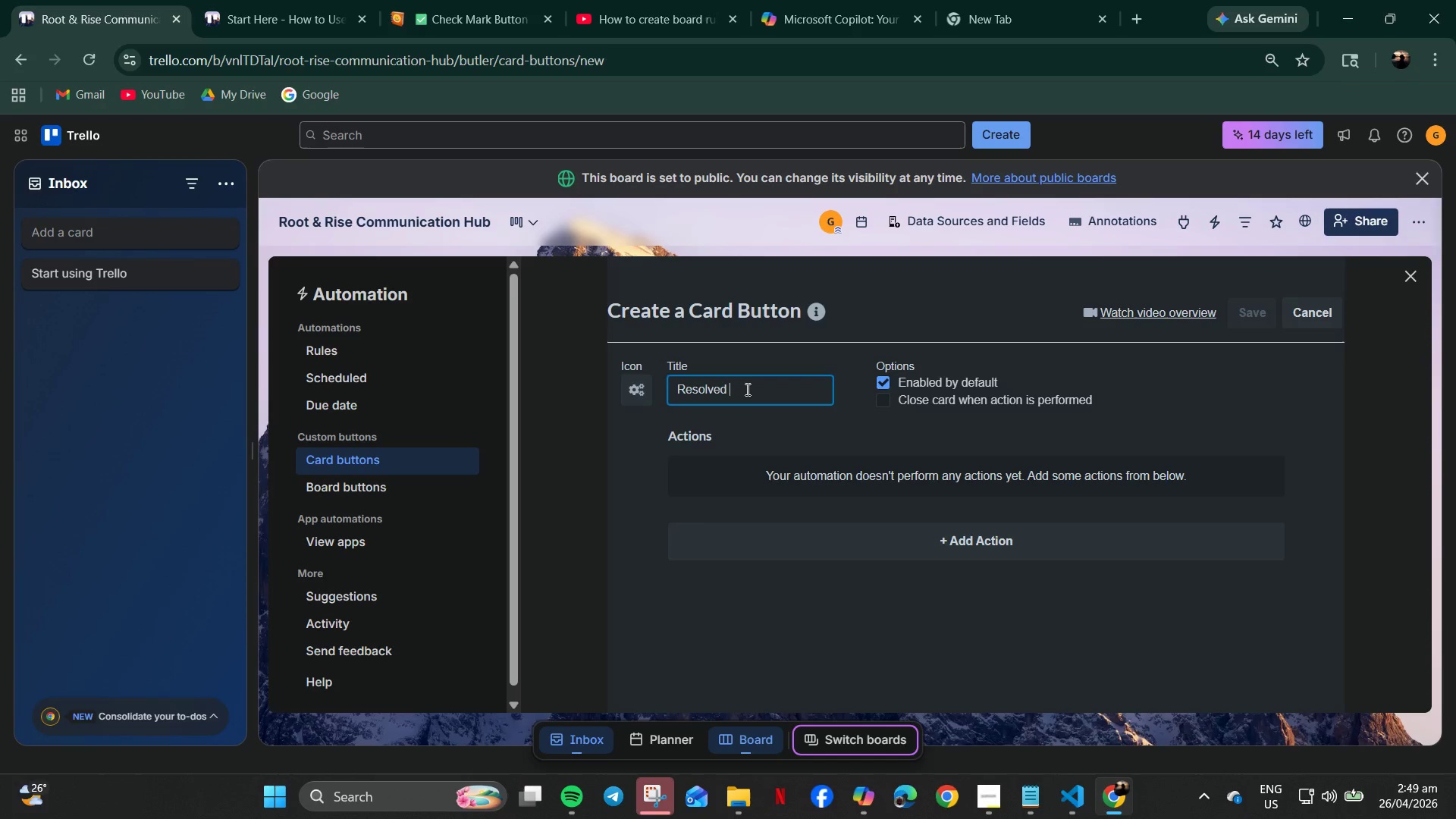 
key(Control+V)
 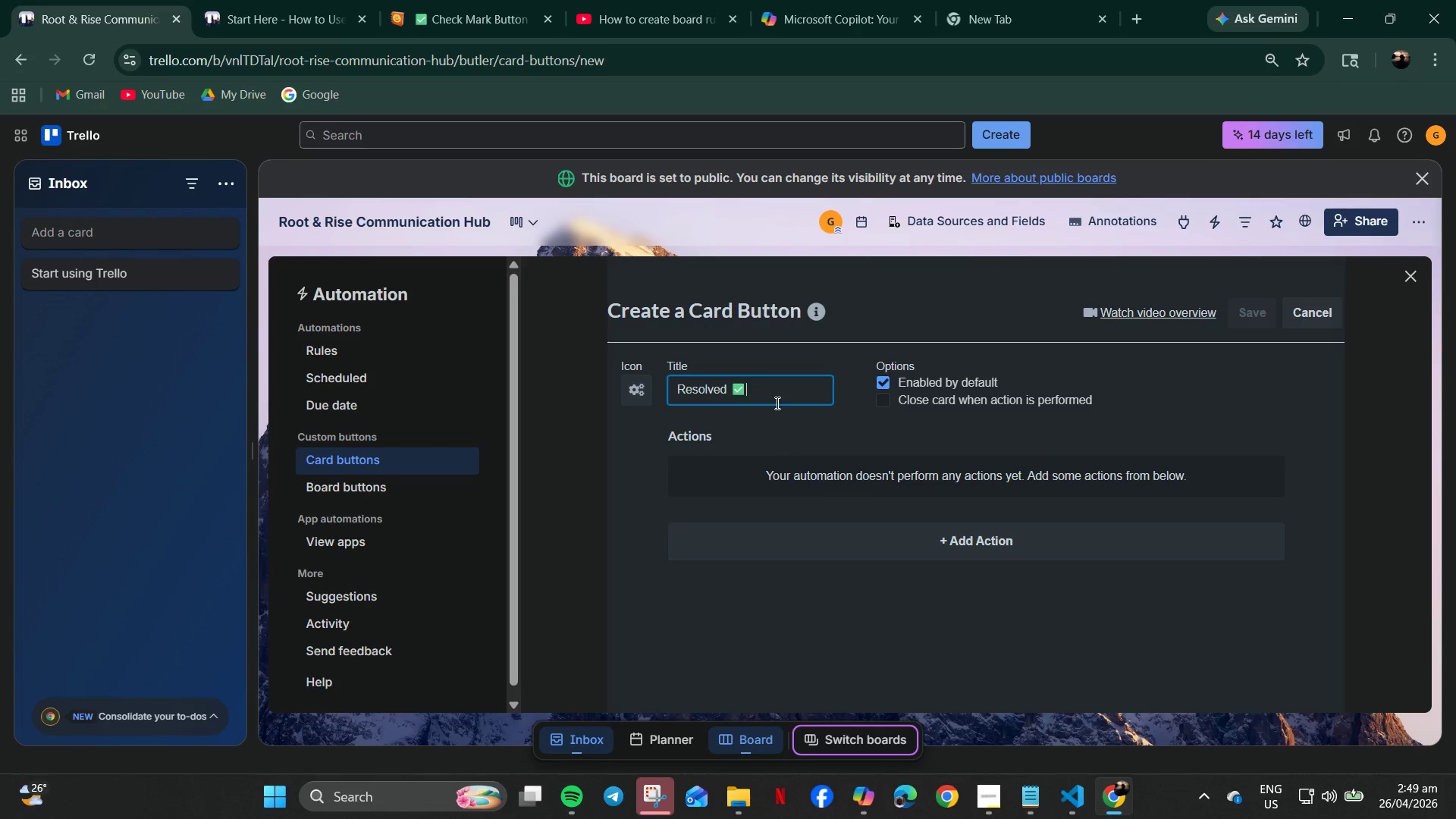 
wait(29.86)
 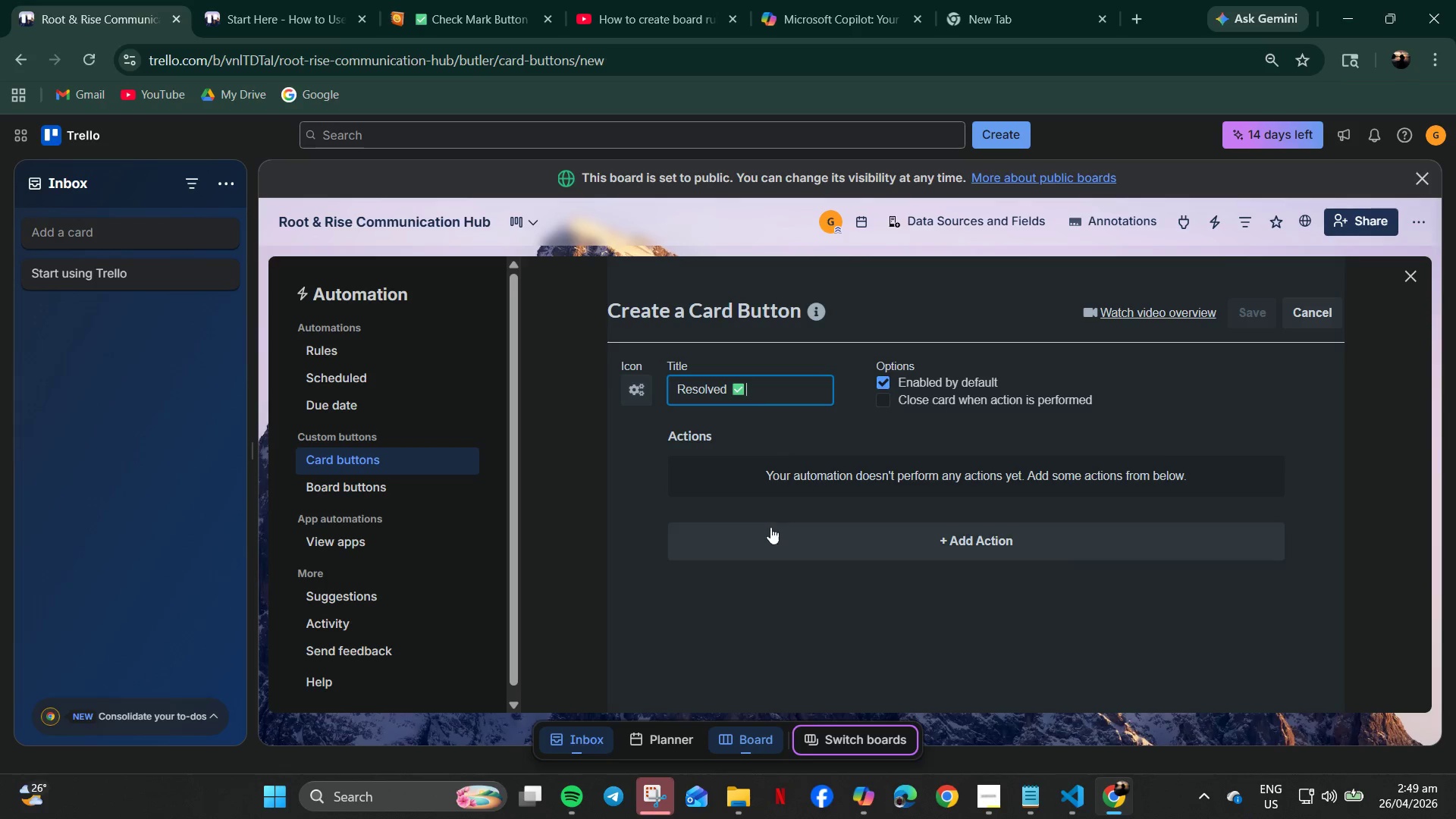 
left_click([912, 526])
 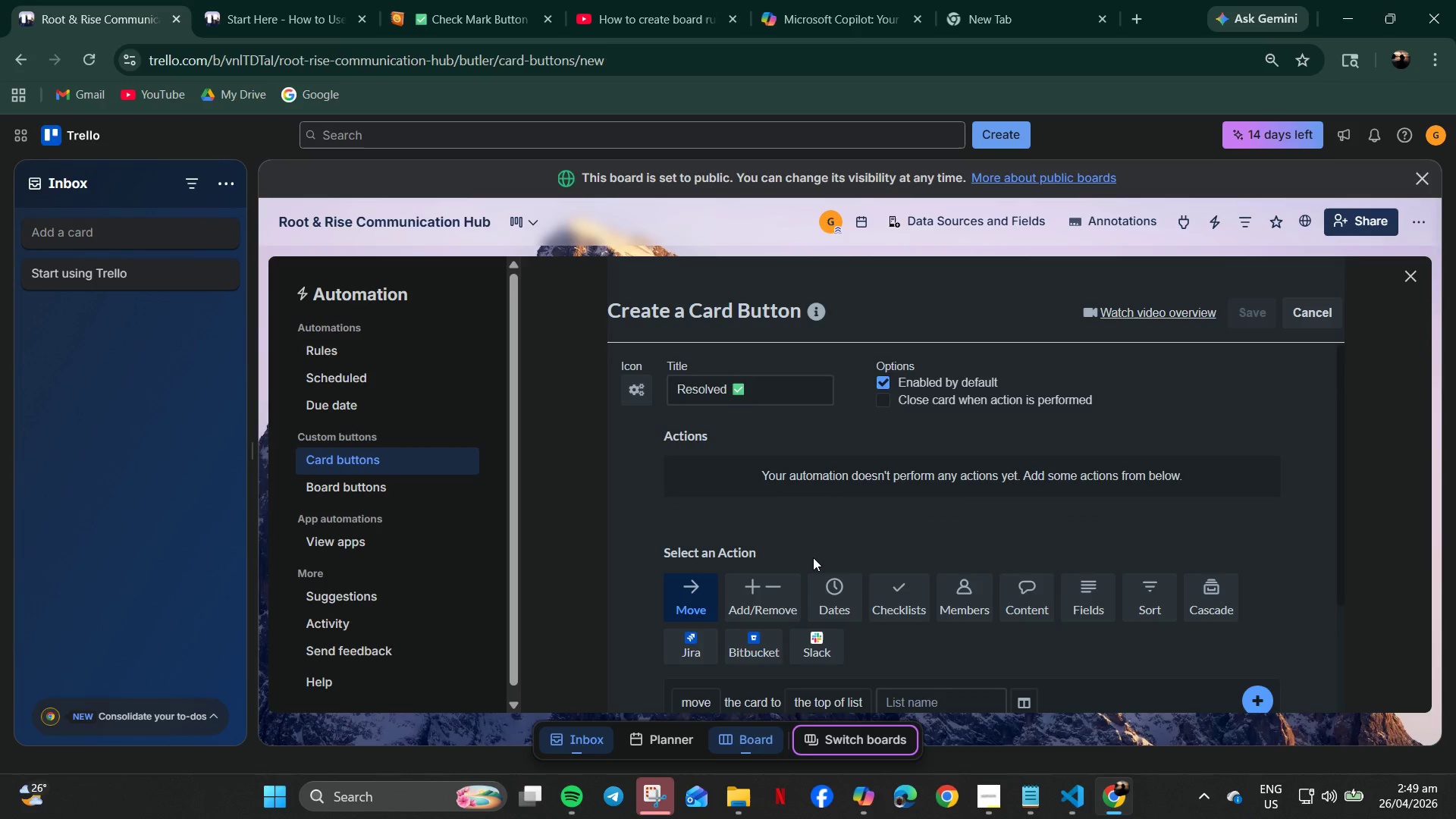 
scroll: coordinate [813, 557], scroll_direction: down, amount: 6.0
 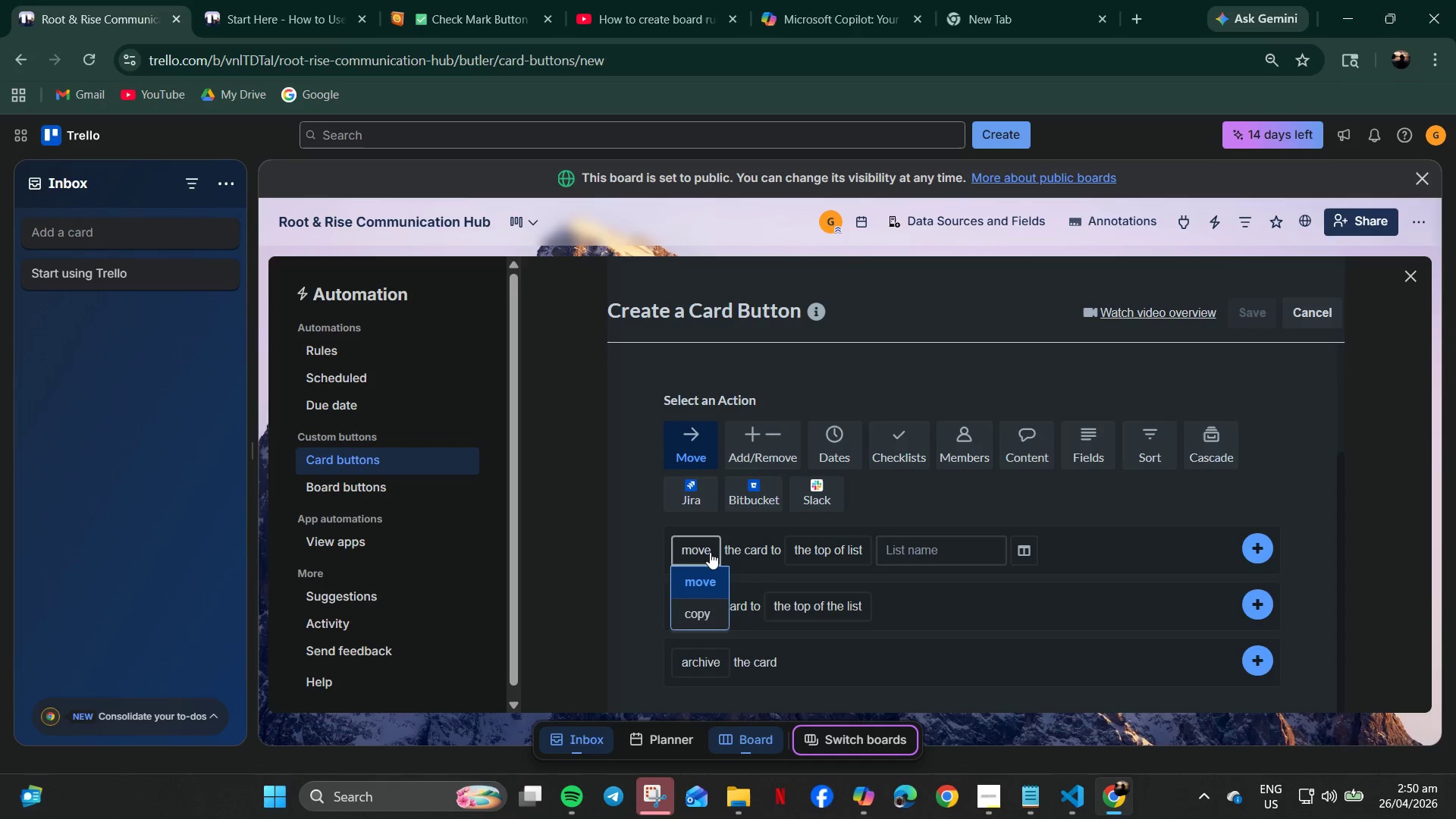 
wait(14.1)
 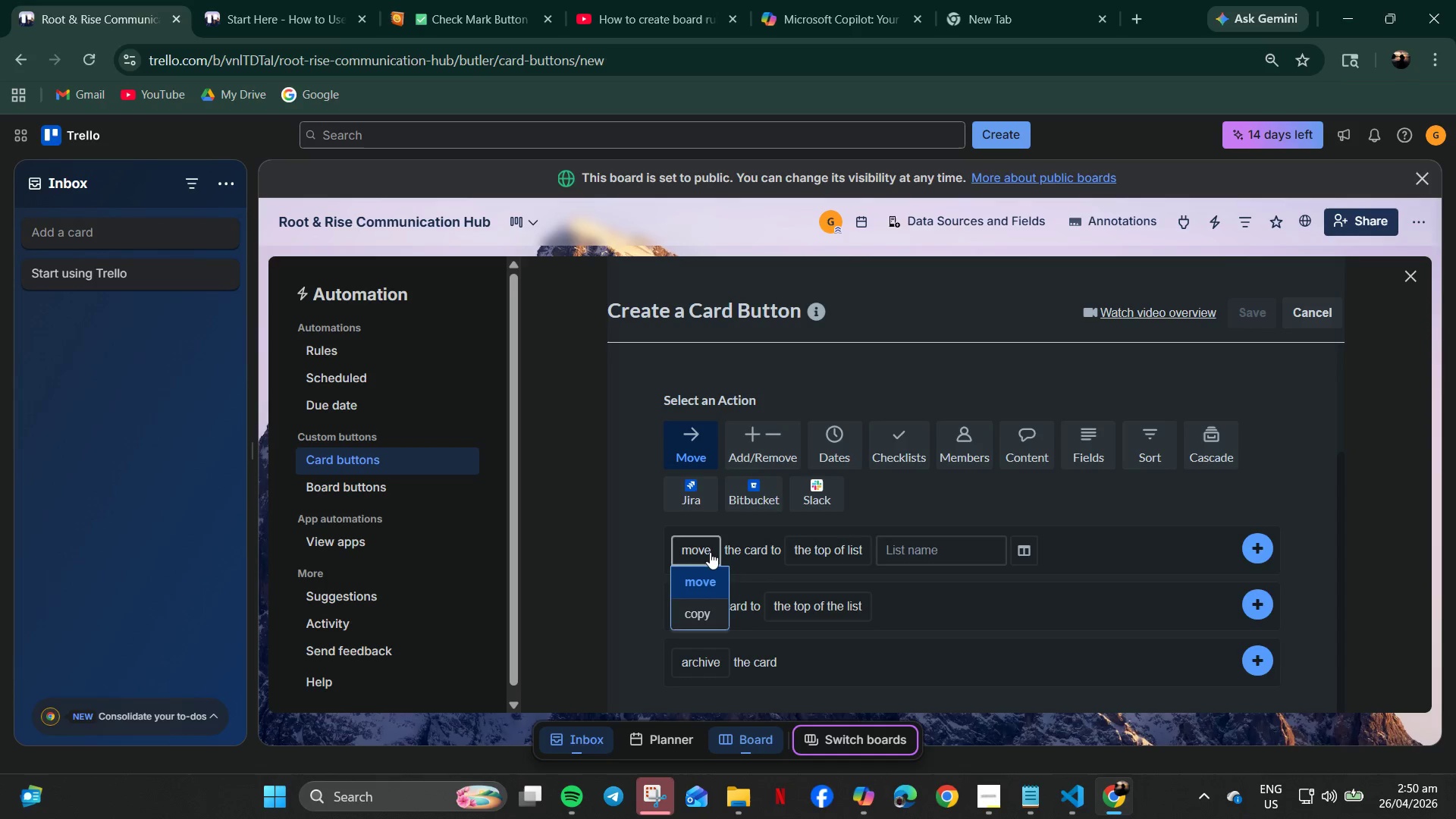 
left_click([829, 442])
 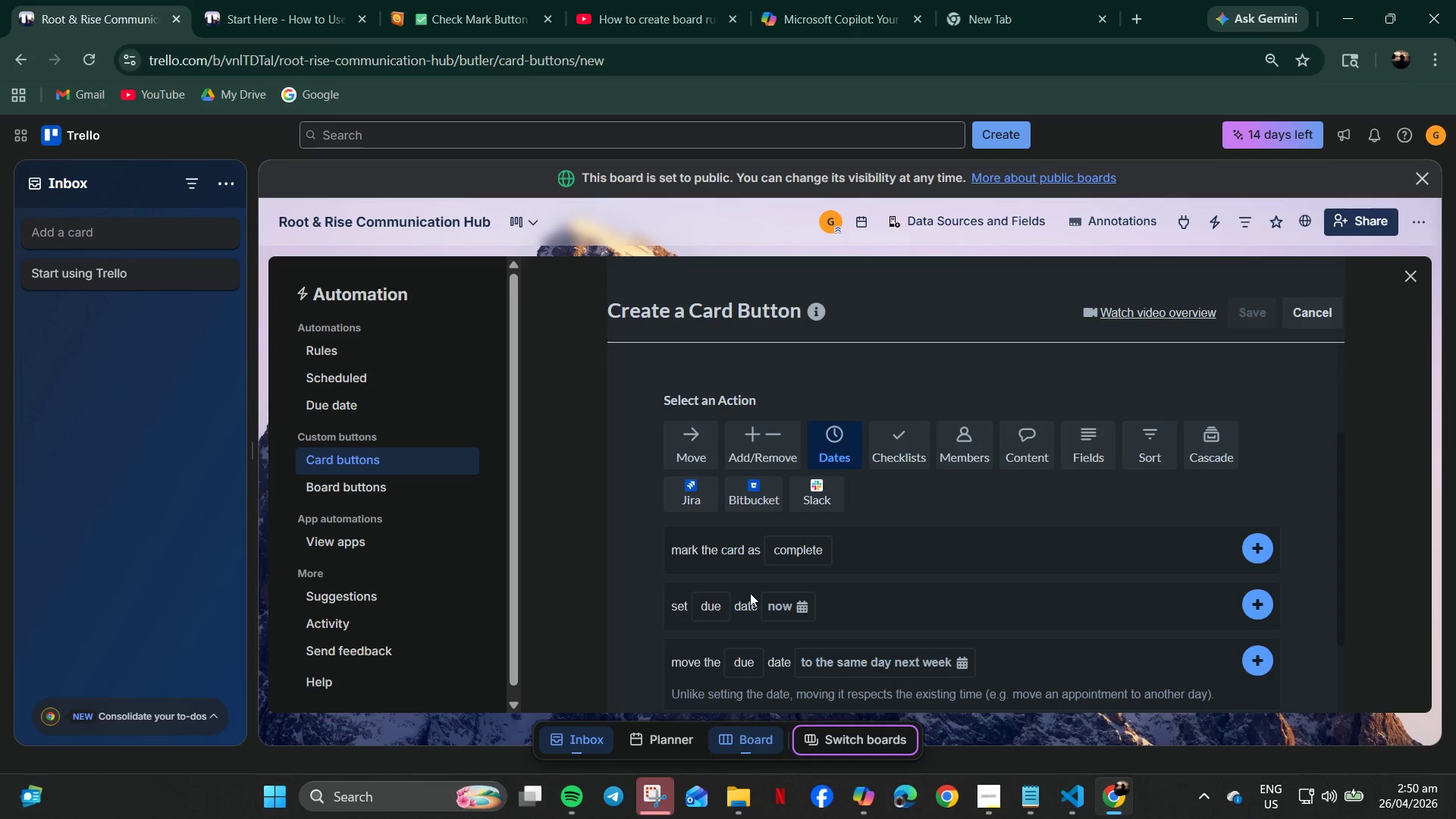 
scroll: coordinate [750, 593], scroll_direction: down, amount: 1.0
 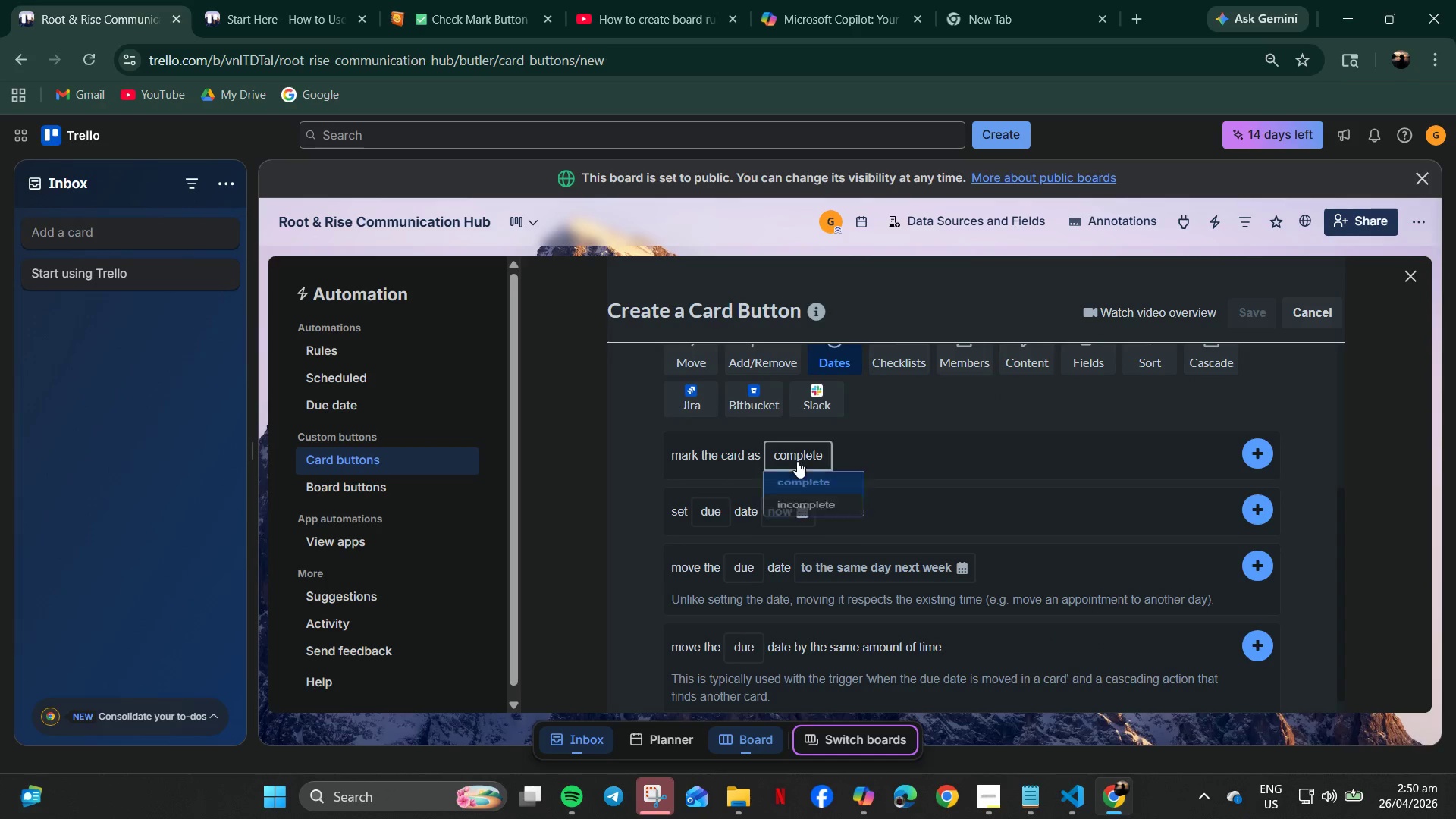 
mouse_move([747, 564])
 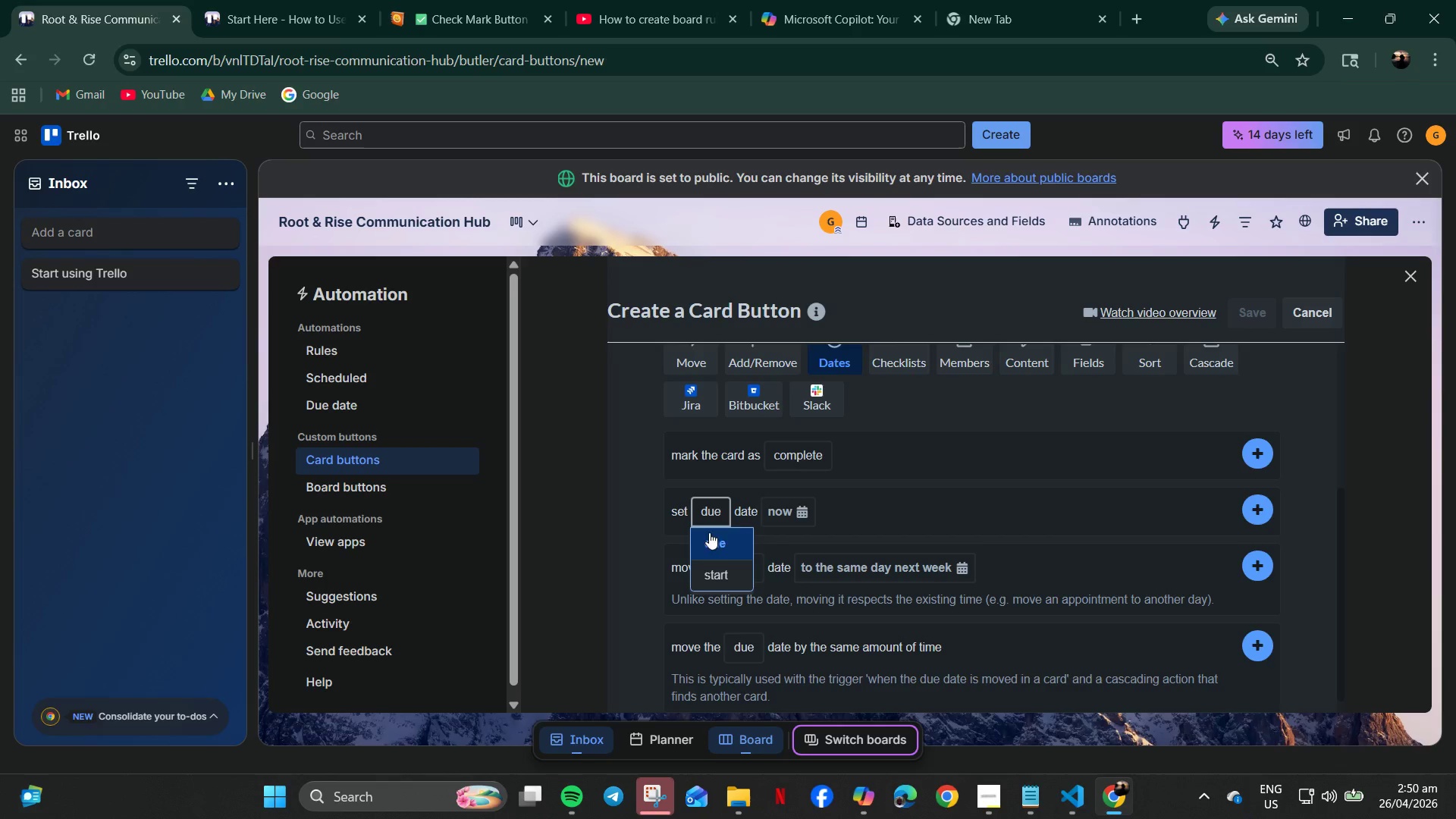 
left_click([783, 507])
 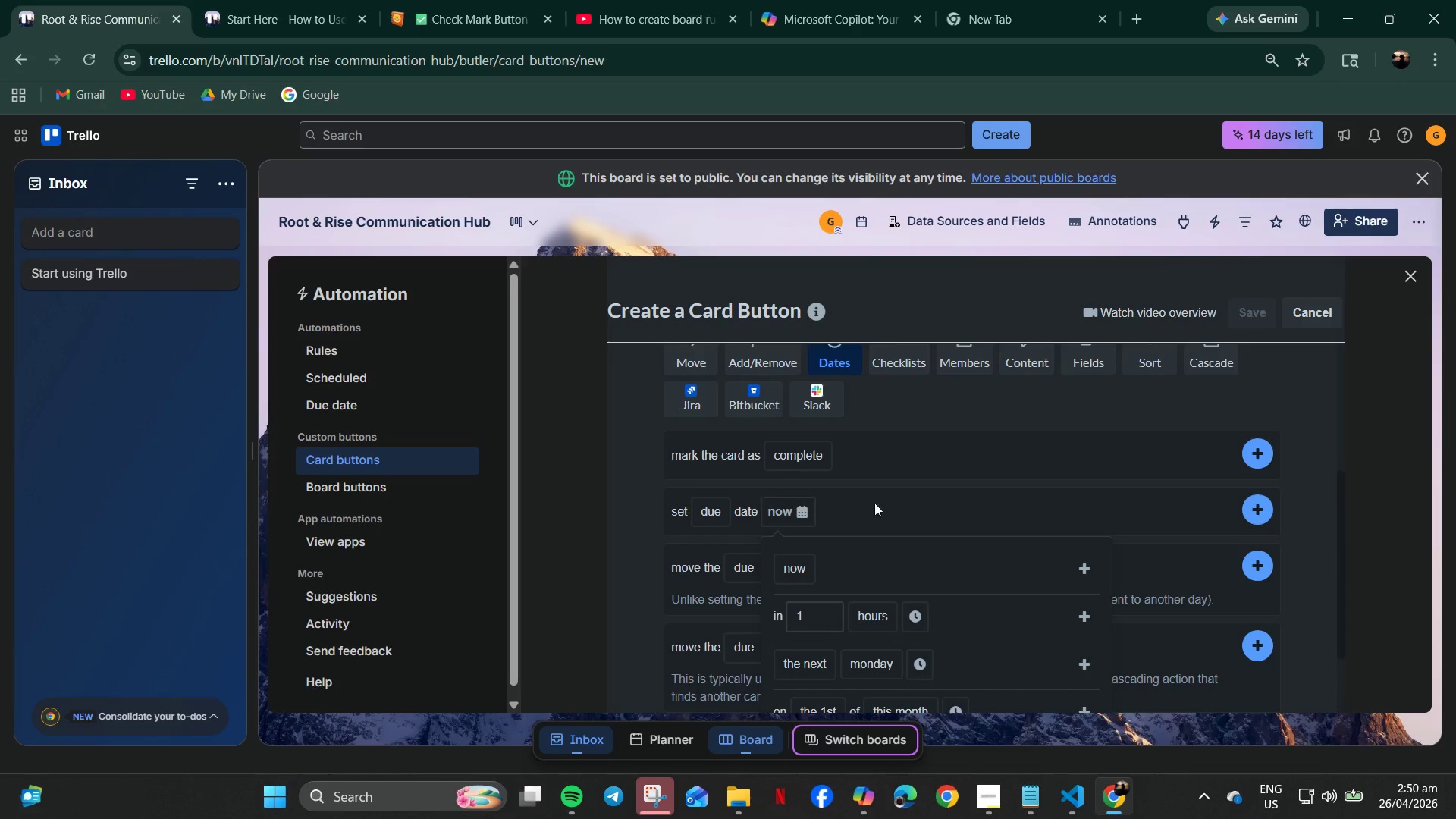 
left_click([919, 497])
 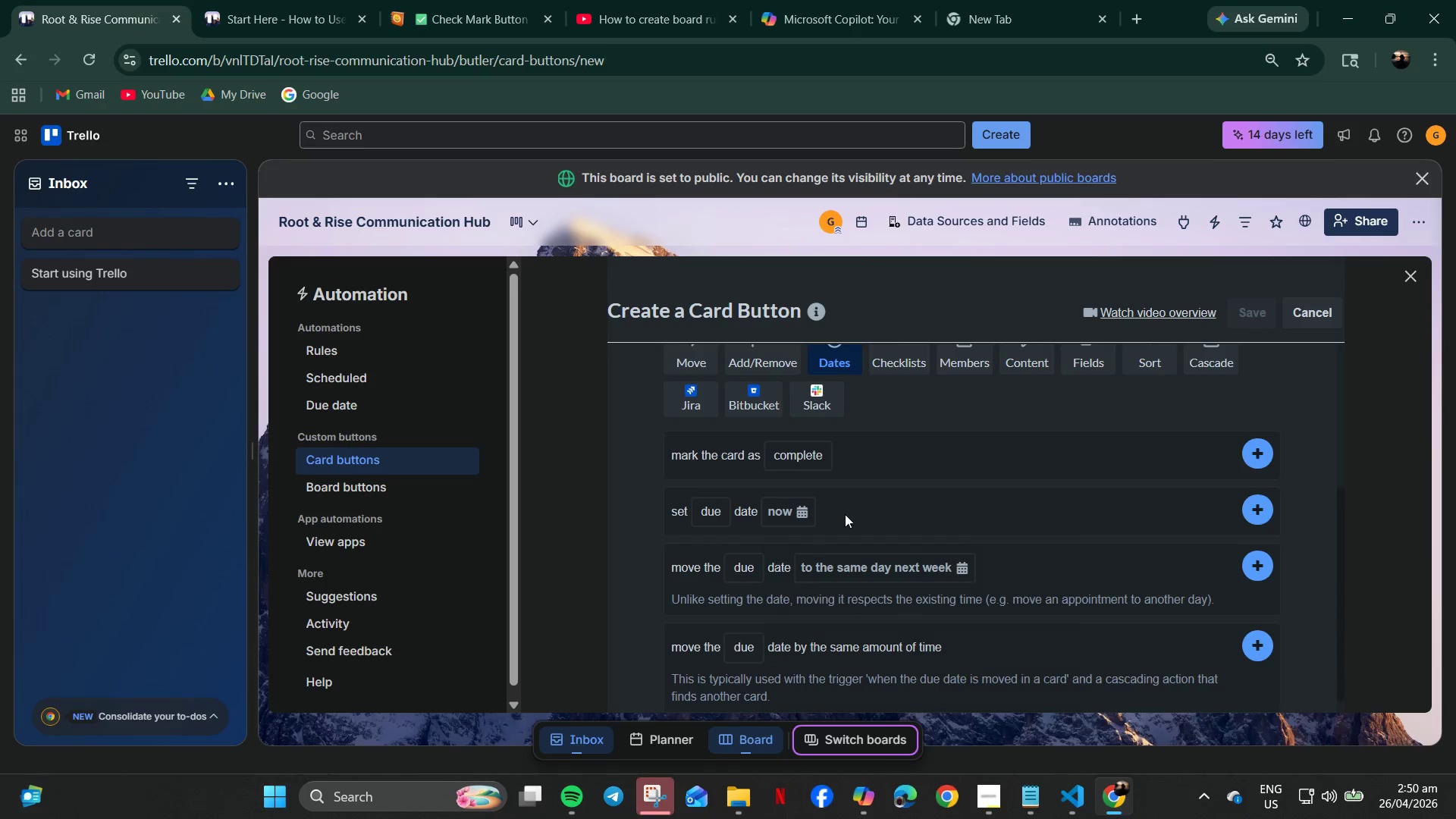 
mouse_move([783, 507])
 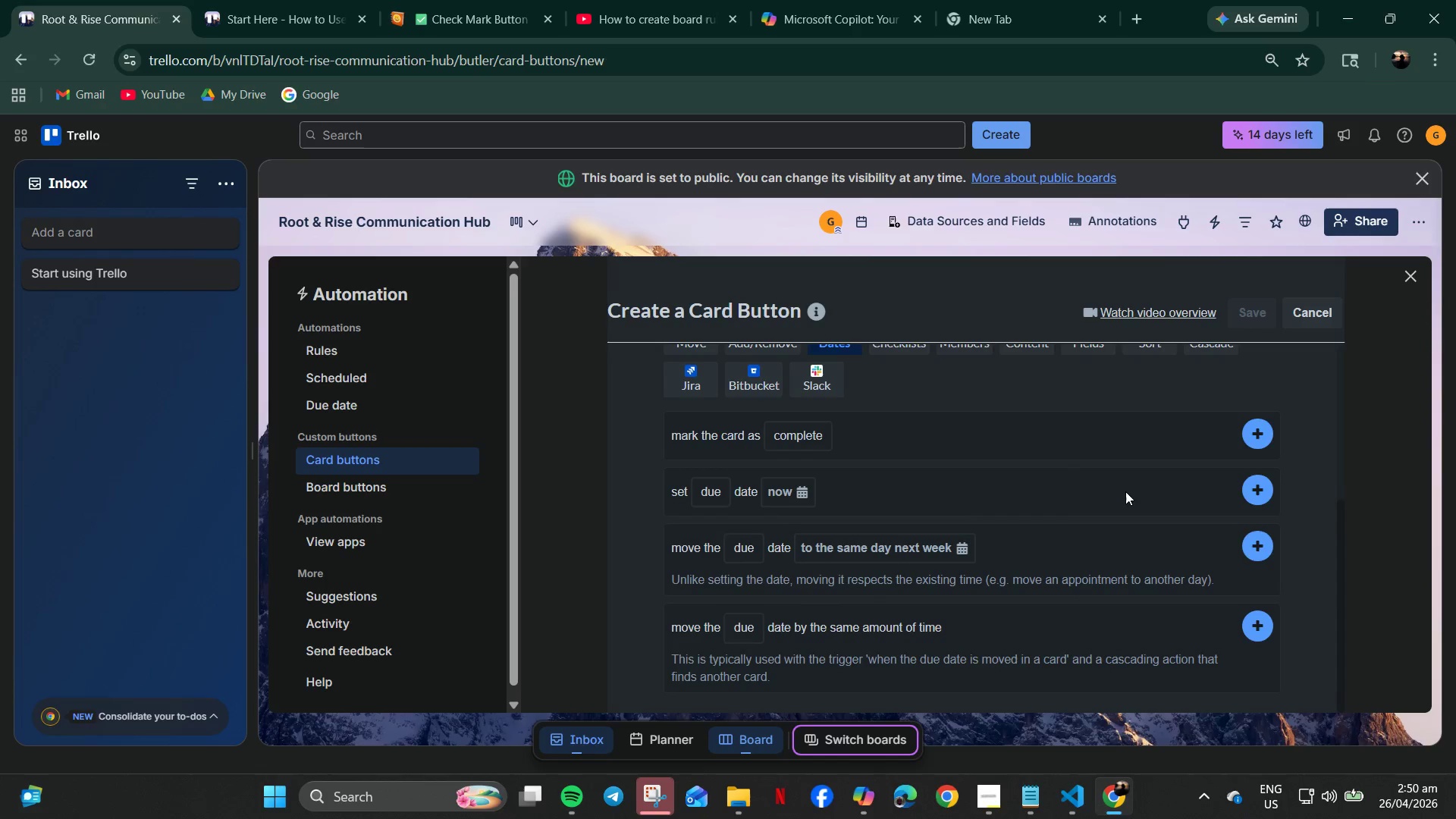 
scroll: coordinate [842, 517], scroll_direction: down, amount: 2.0
 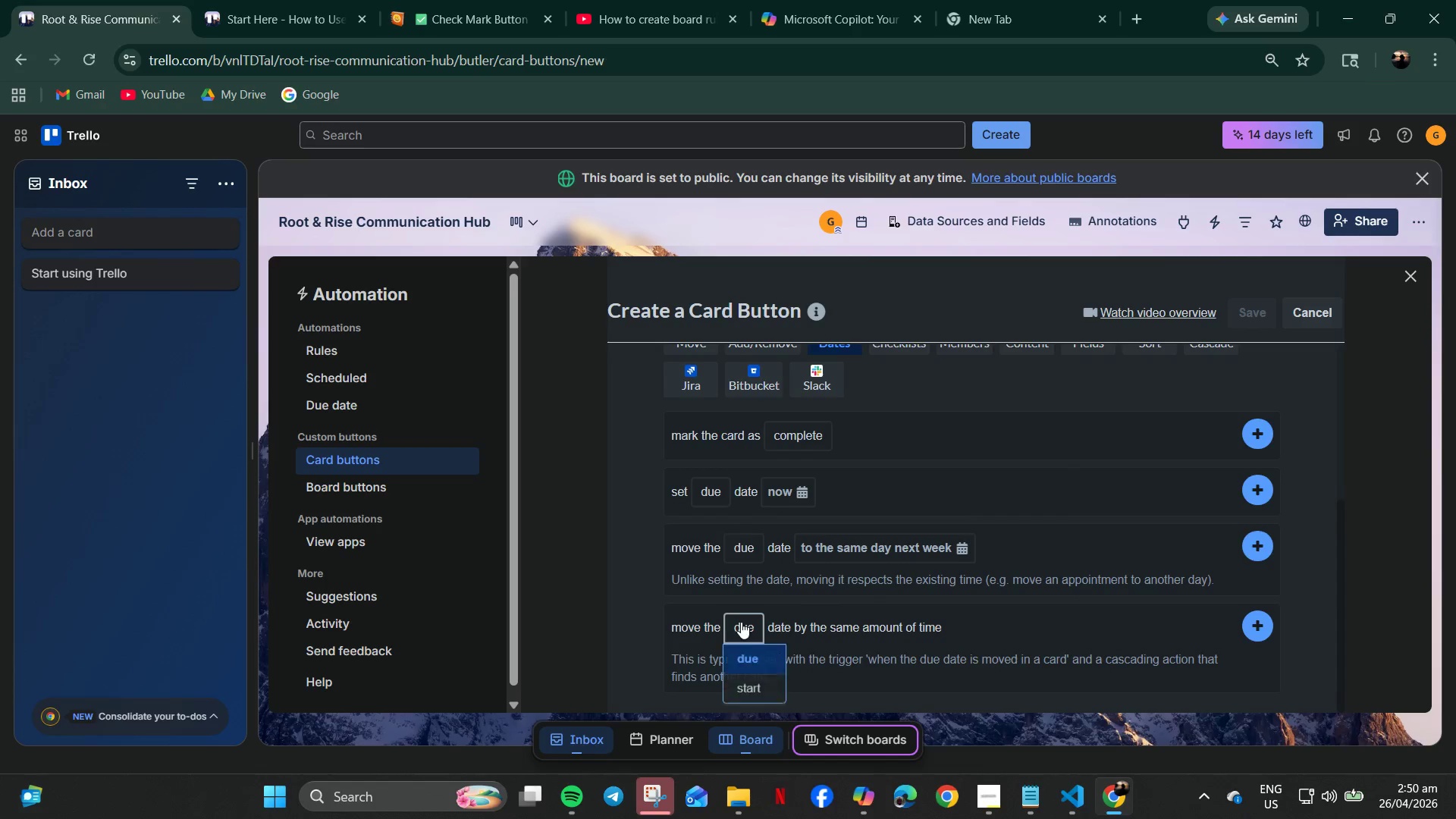 
left_click([775, 419])
 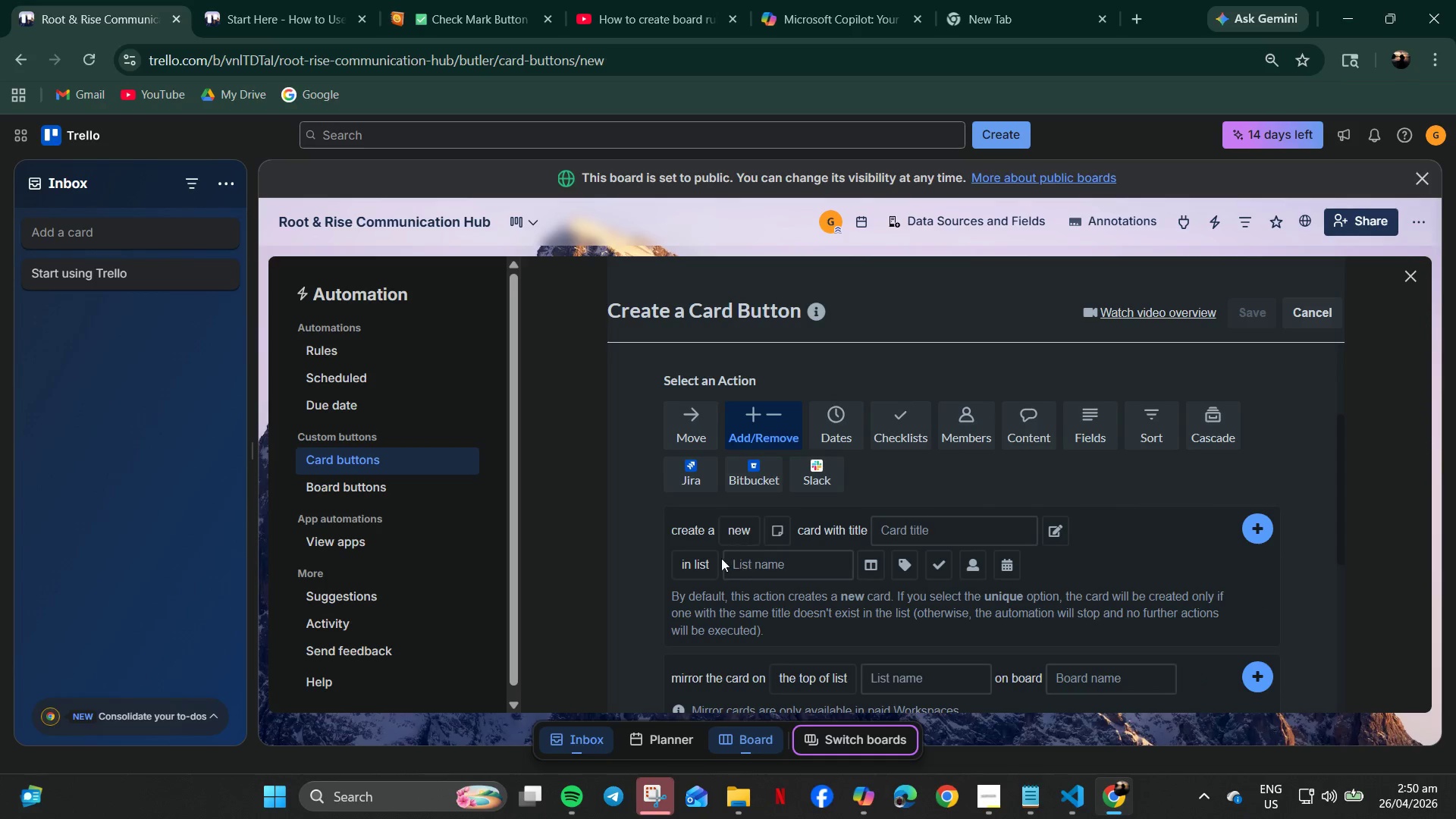 
scroll: coordinate [849, 457], scroll_direction: up, amount: 1.0
 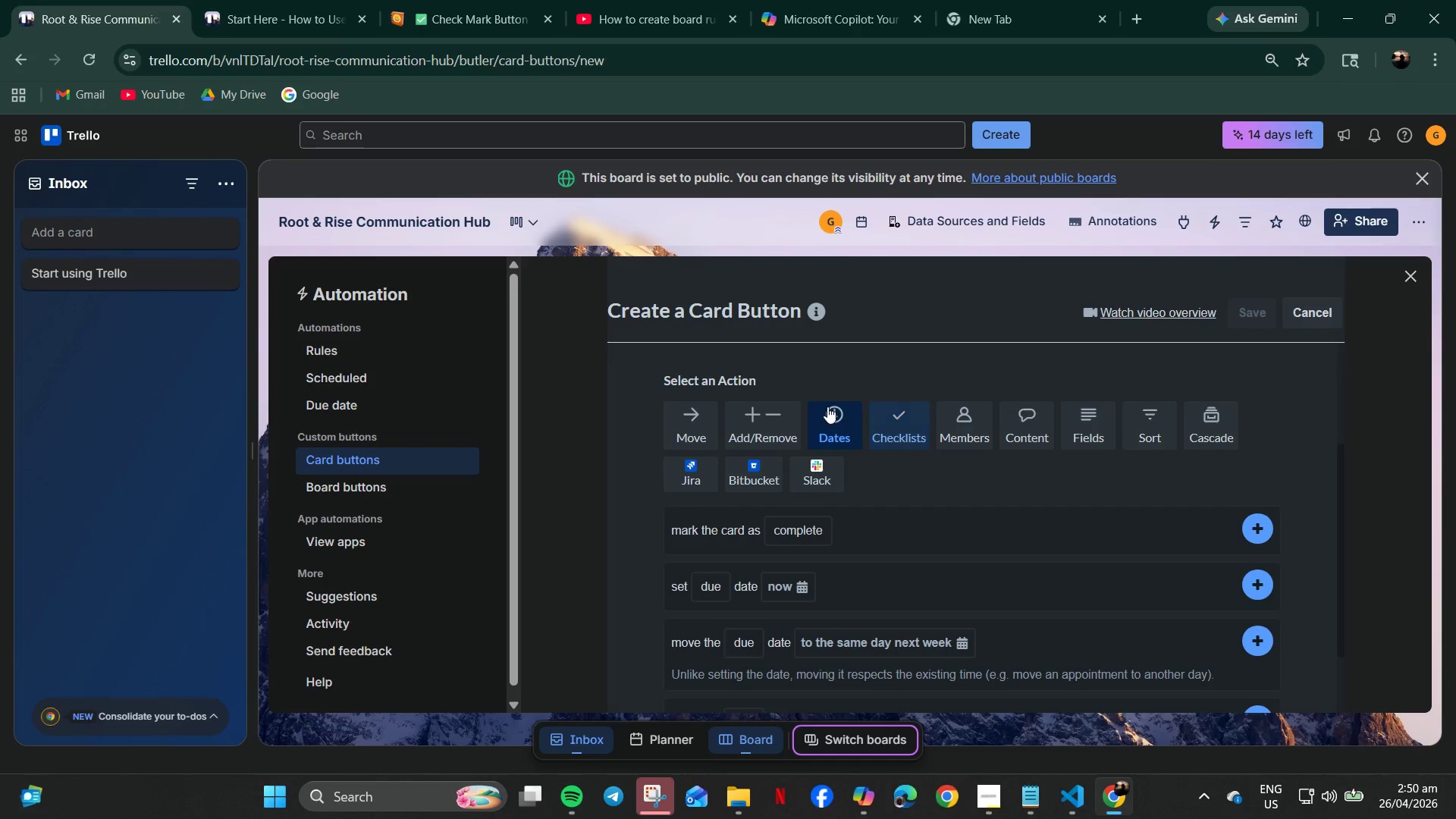 
scroll: coordinate [713, 554], scroll_direction: down, amount: 2.0
 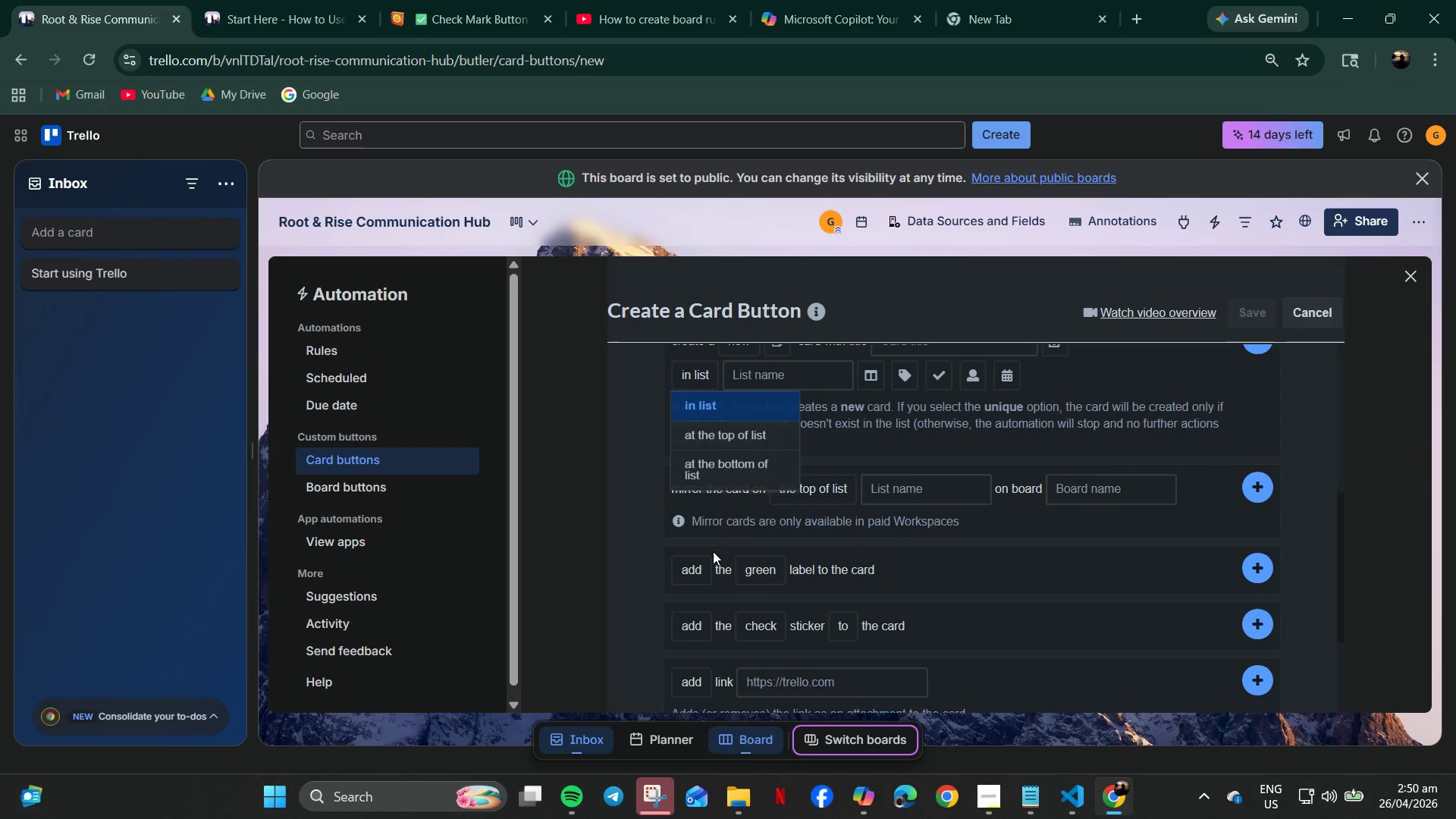 
scroll: coordinate [713, 551], scroll_direction: up, amount: 1.0
 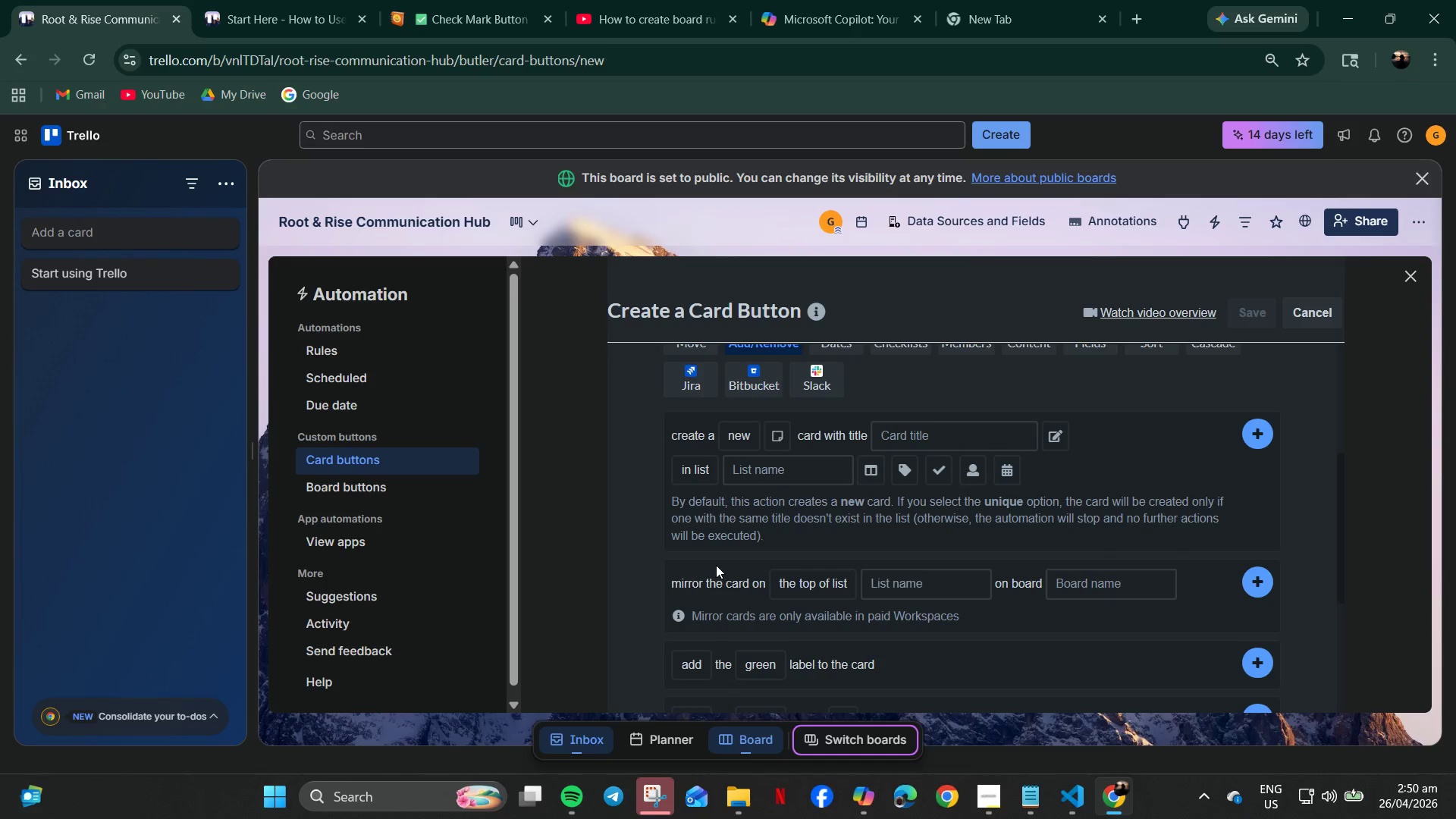 
scroll: coordinate [750, 615], scroll_direction: down, amount: 2.0
 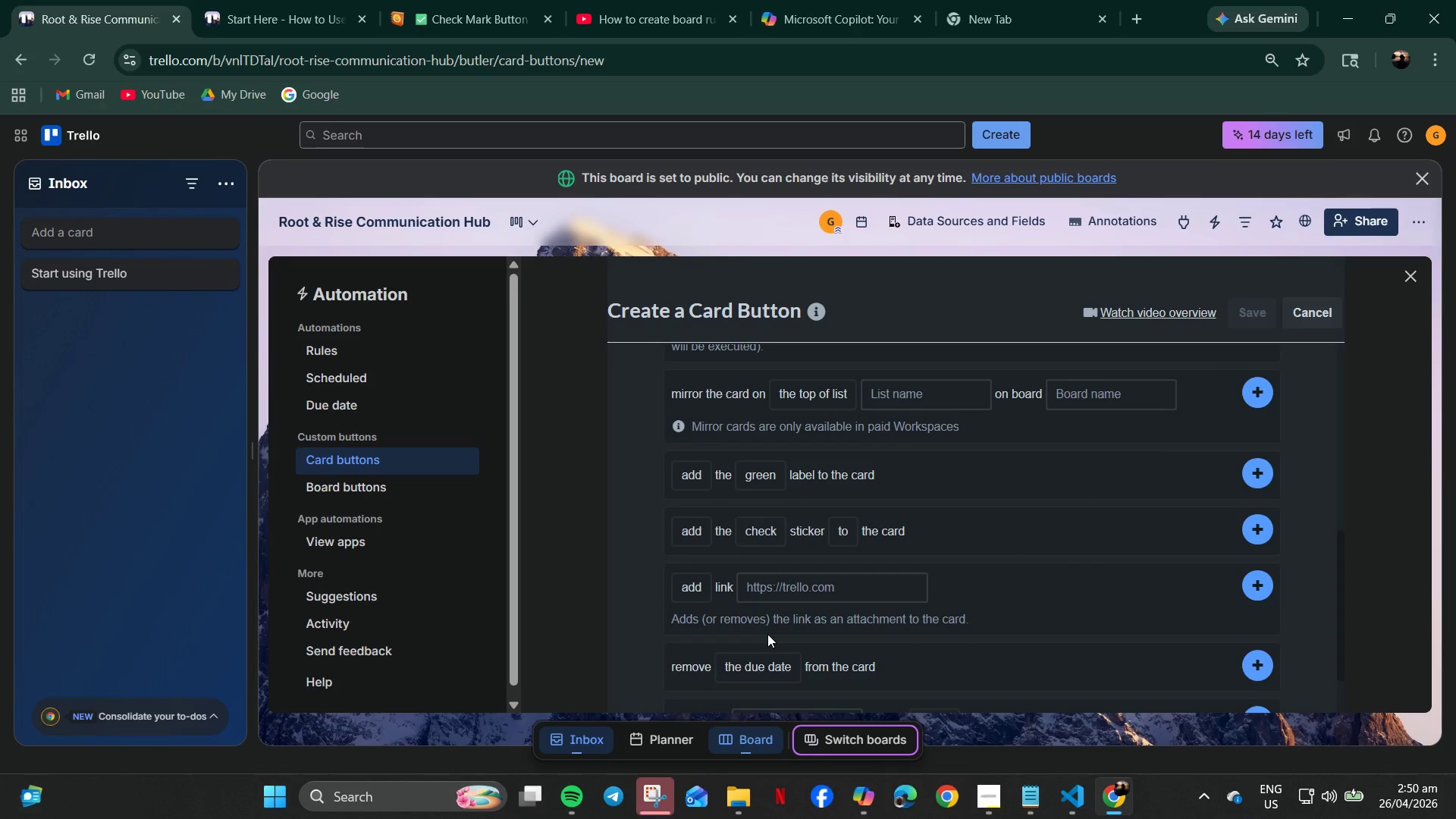 
left_click([676, 530])
 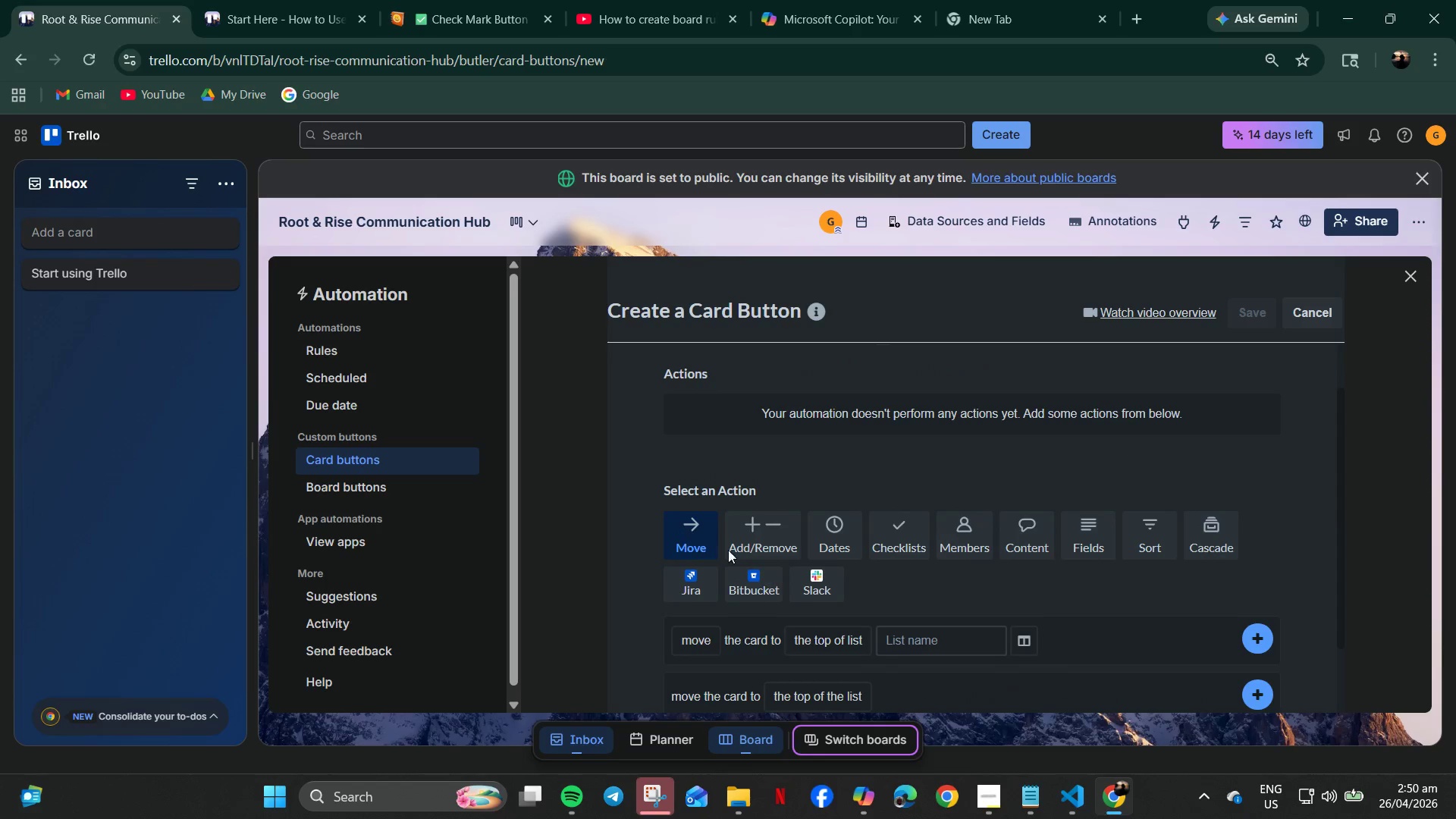 
scroll: coordinate [764, 630], scroll_direction: down, amount: 7.0
 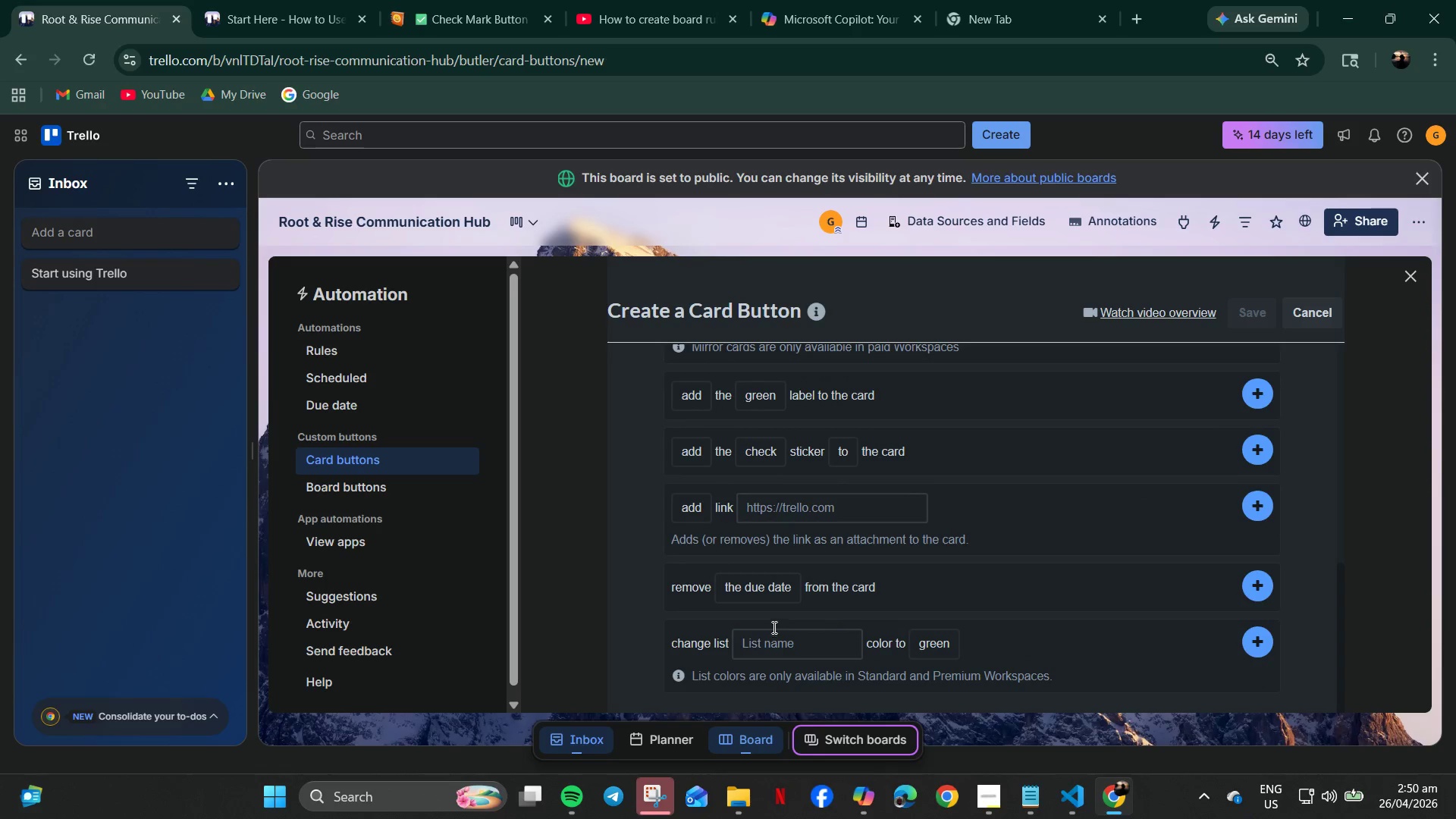 
scroll: coordinate [733, 563], scroll_direction: up, amount: 5.0
 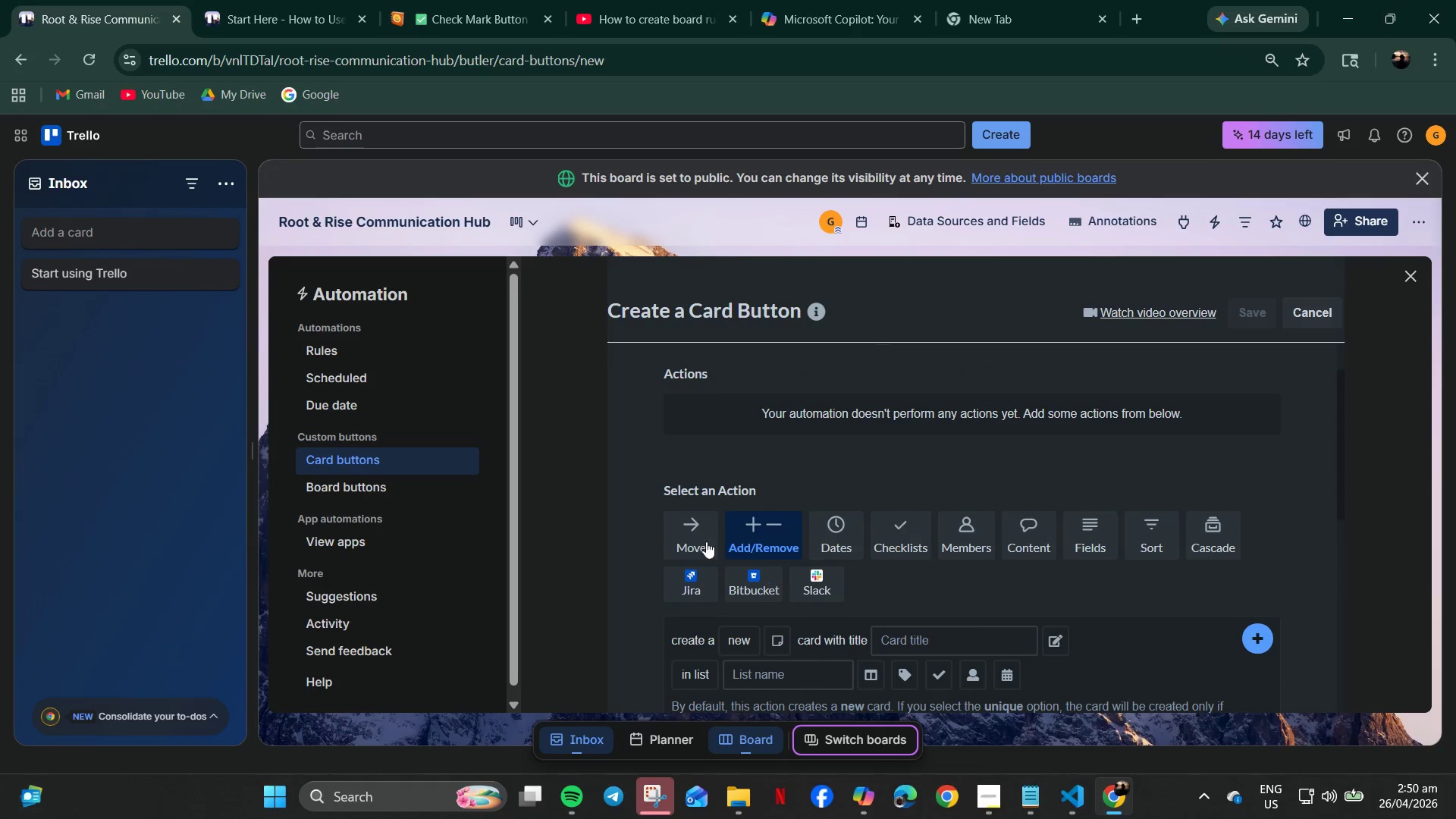 
left_click([810, 447])
 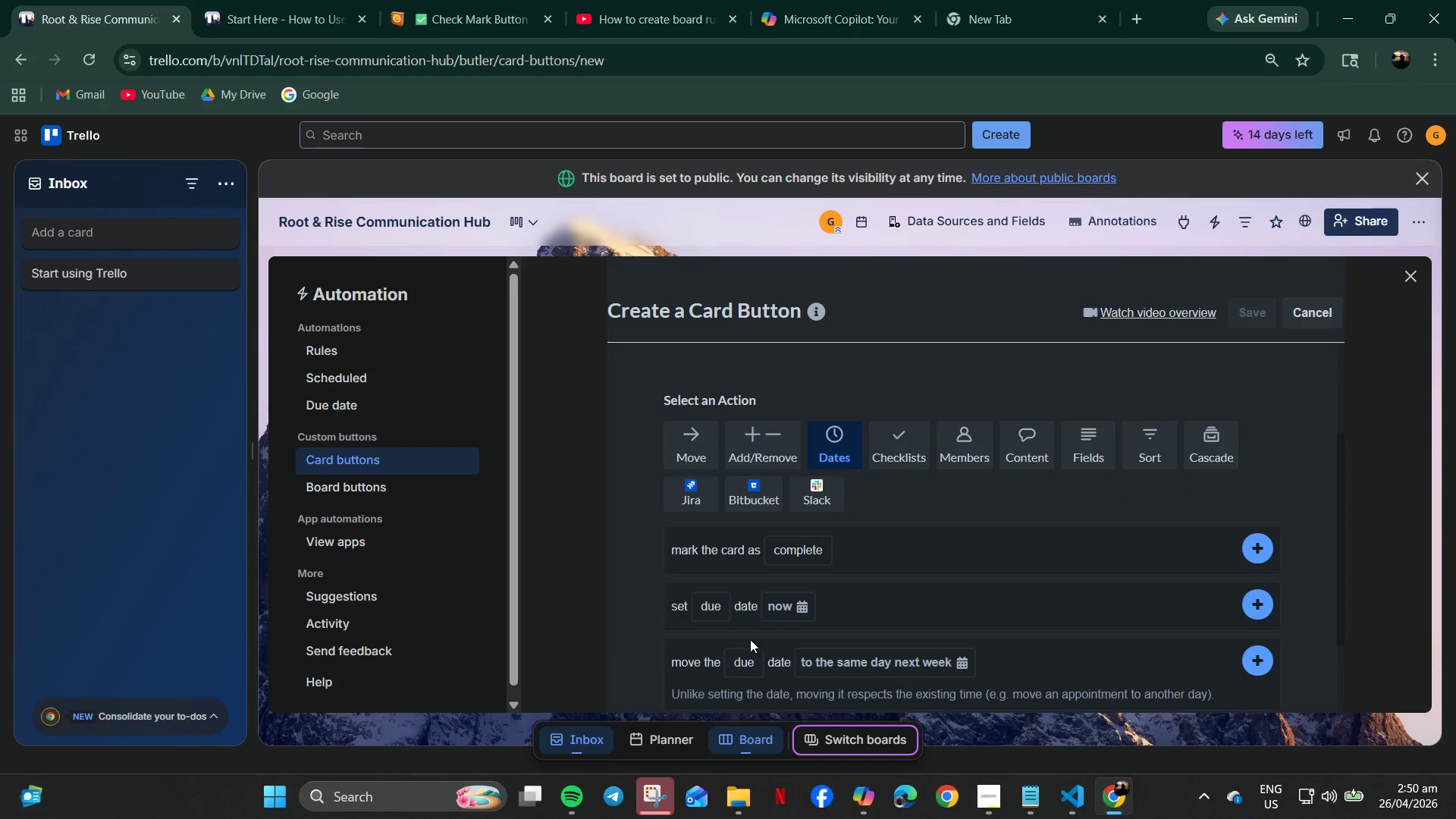 
scroll: coordinate [735, 557], scroll_direction: down, amount: 3.0
 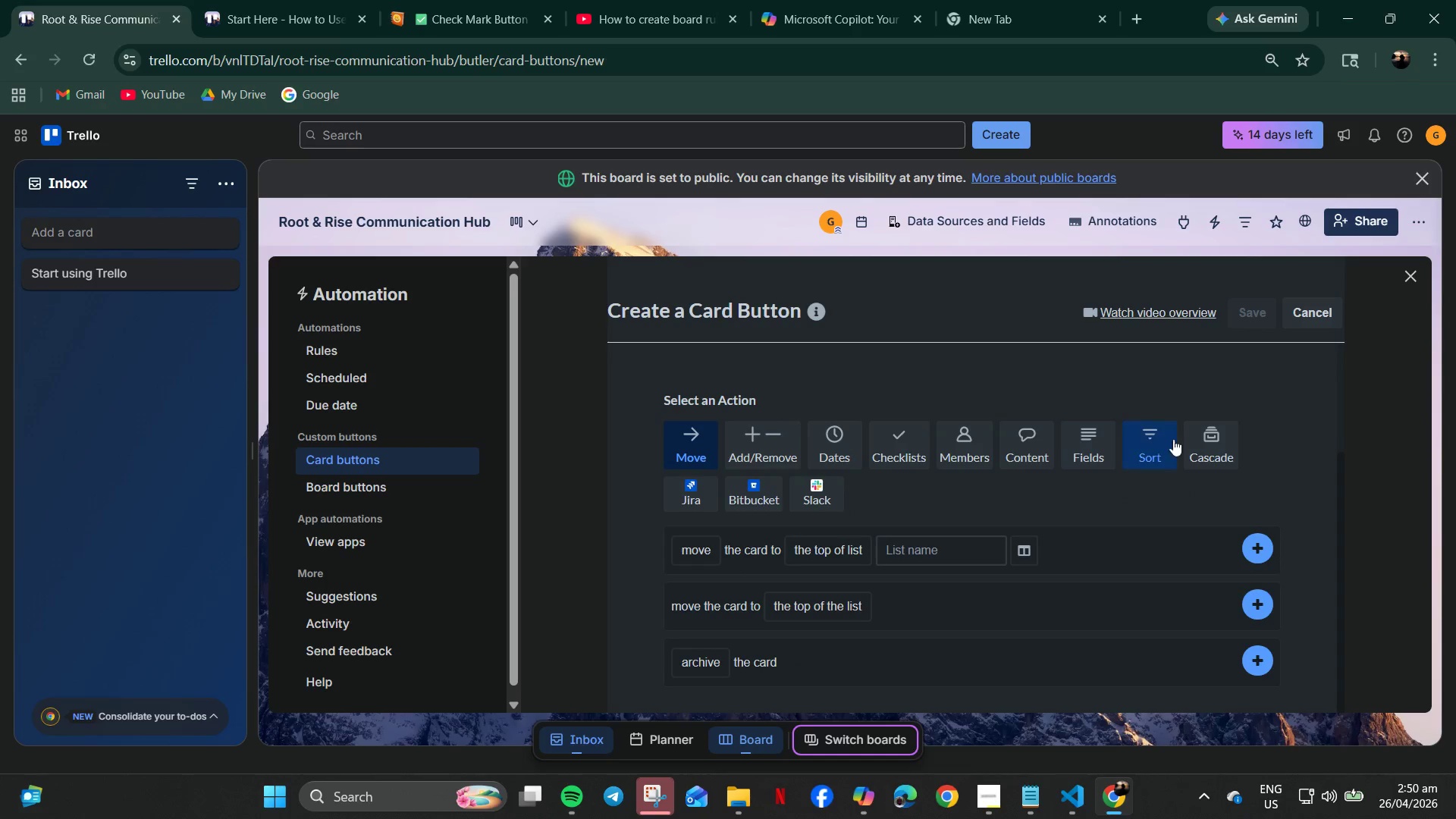 
left_click([708, 599])
 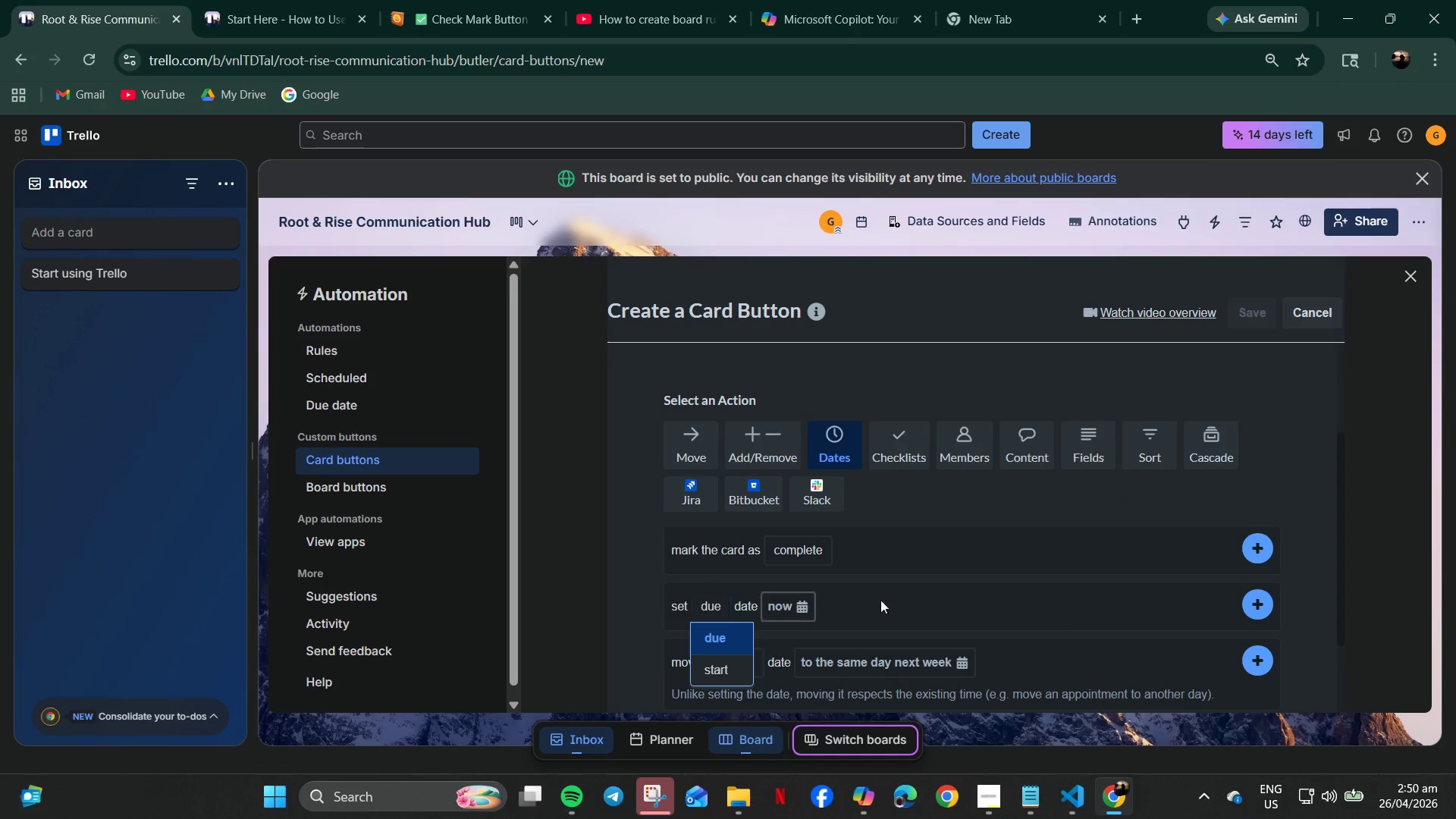 
left_click([892, 600])
 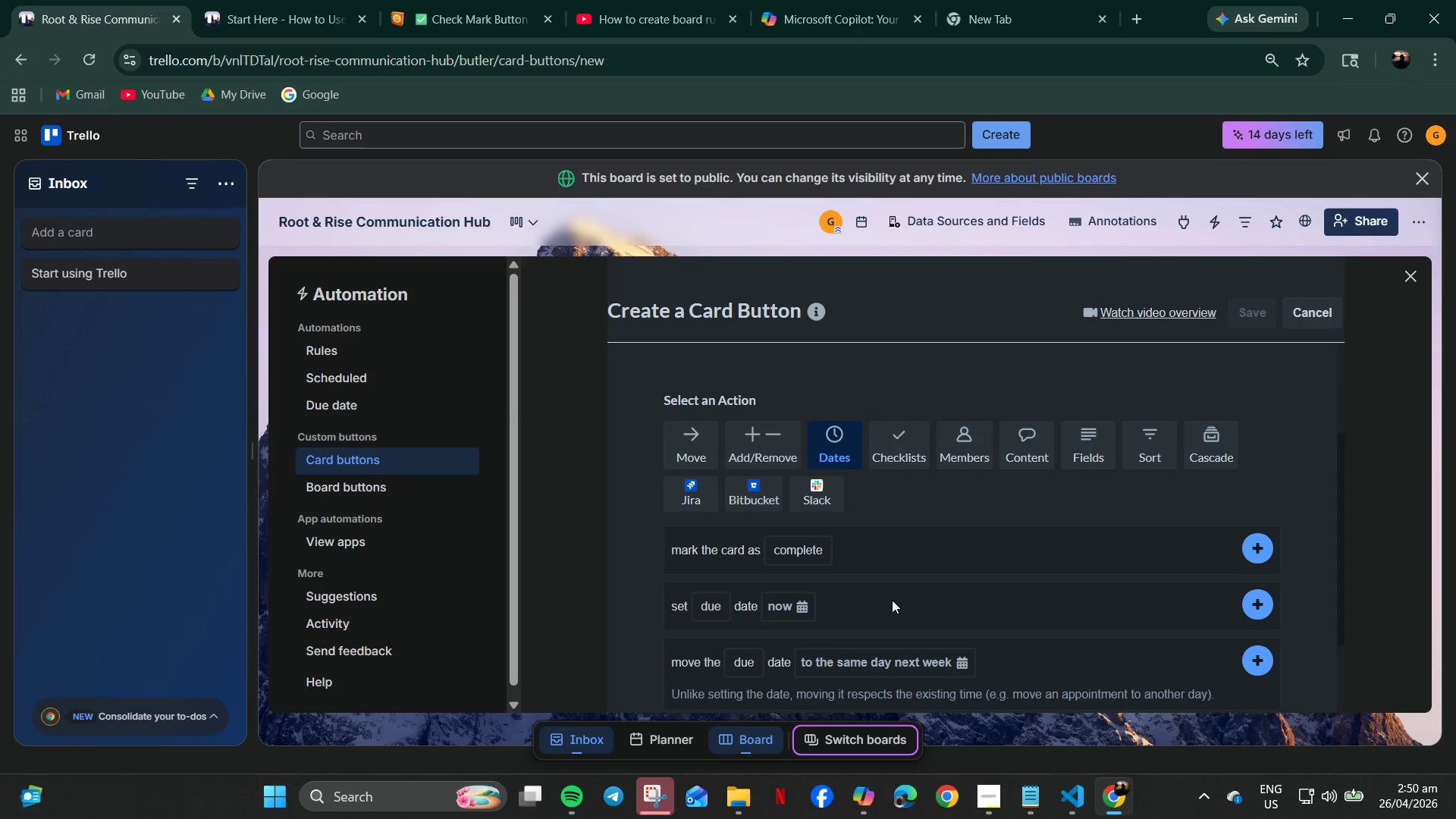 
mouse_move([888, 617])
 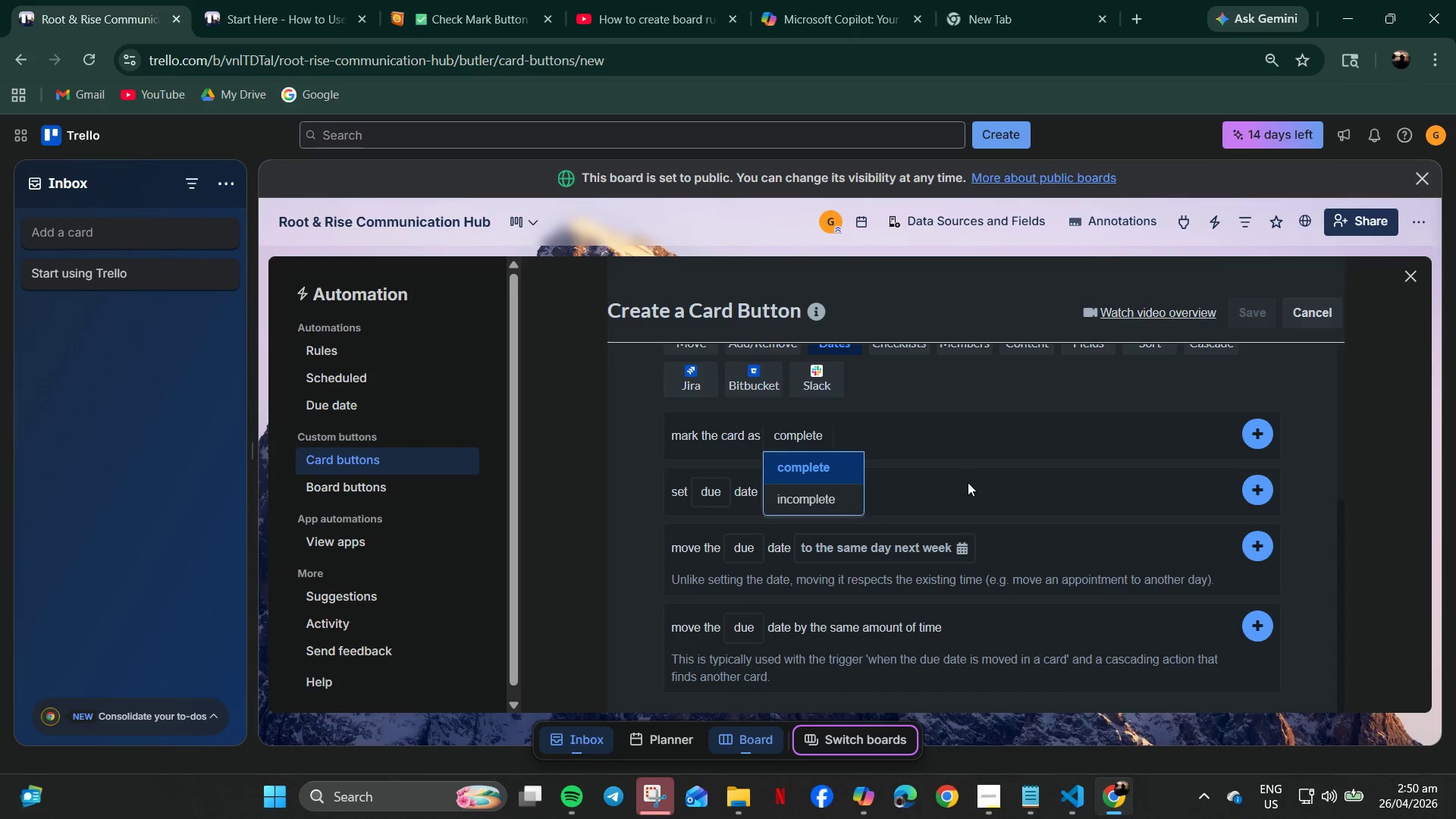 
scroll: coordinate [892, 600], scroll_direction: down, amount: 8.0
 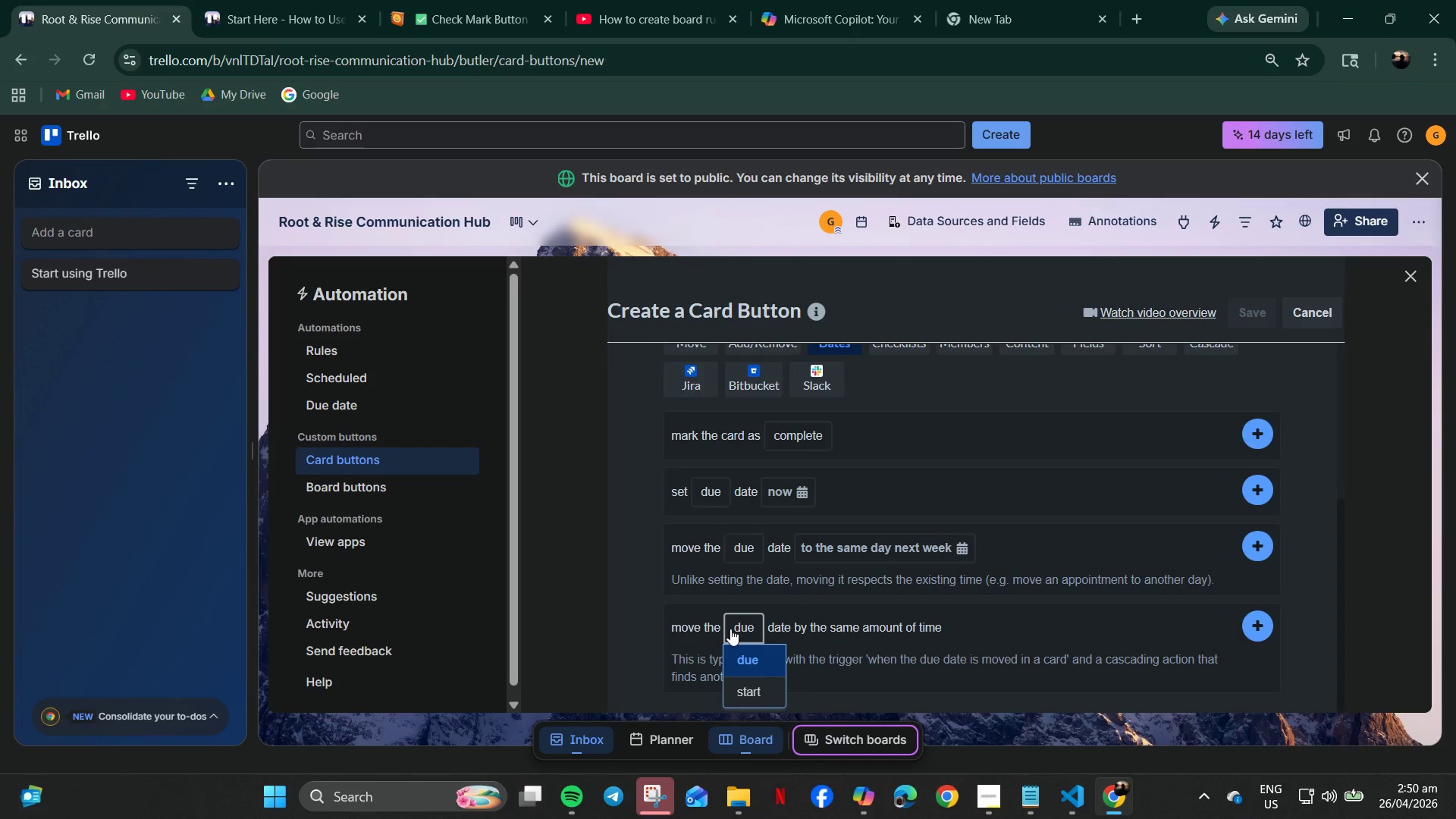 
left_click([968, 482])
 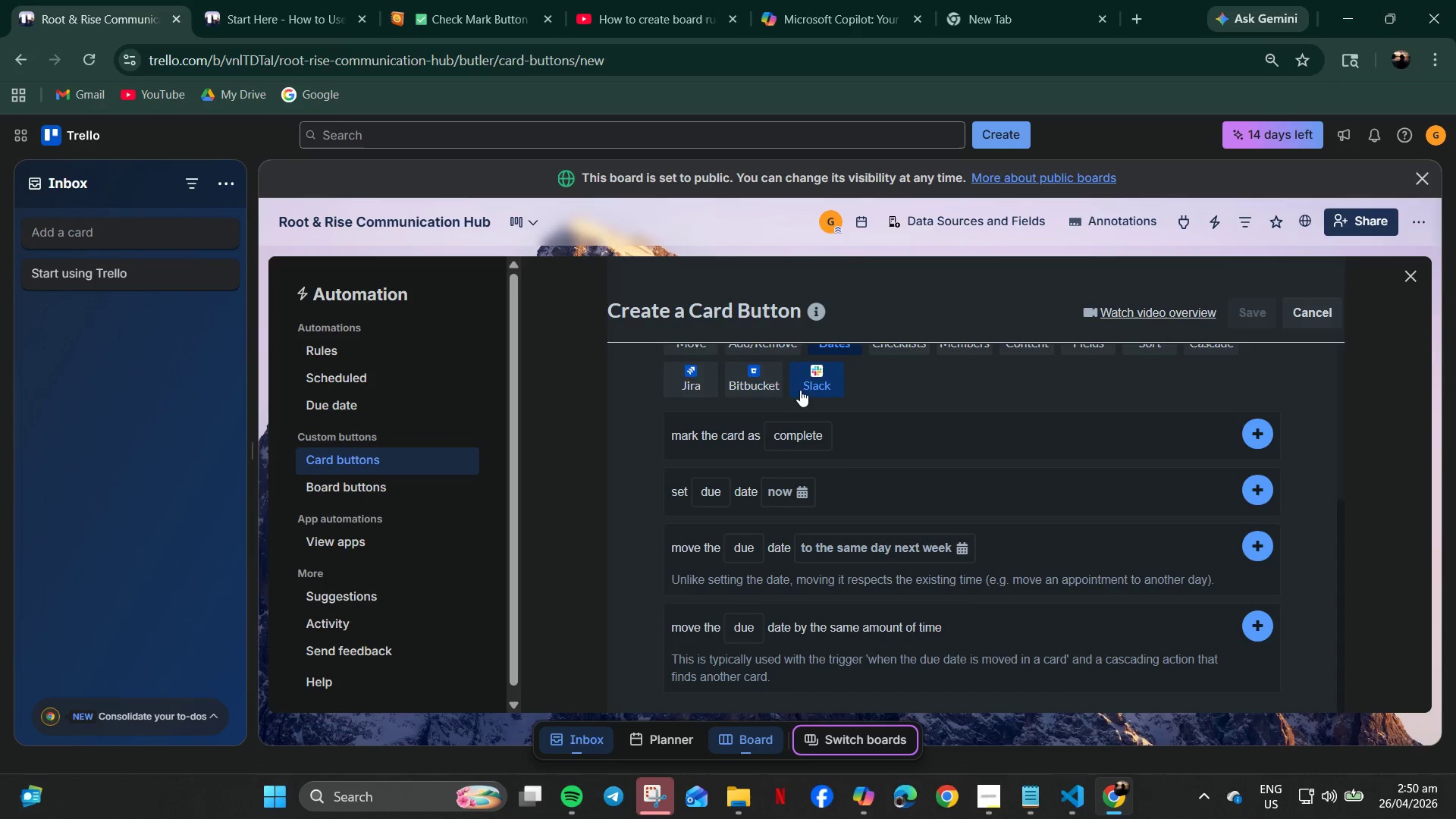 
double_click([896, 430])
 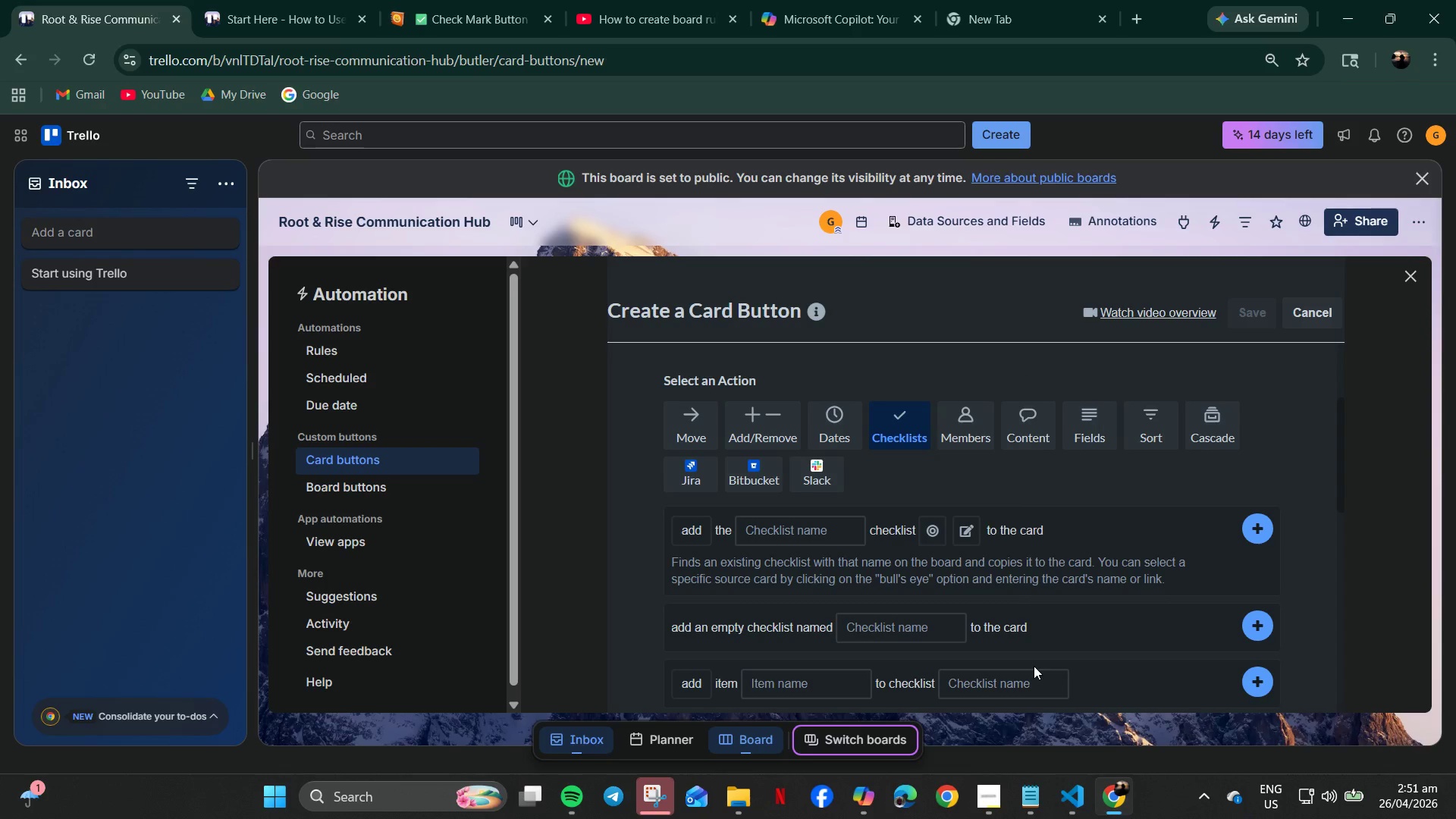 
scroll: coordinate [838, 475], scroll_direction: up, amount: 1.0
 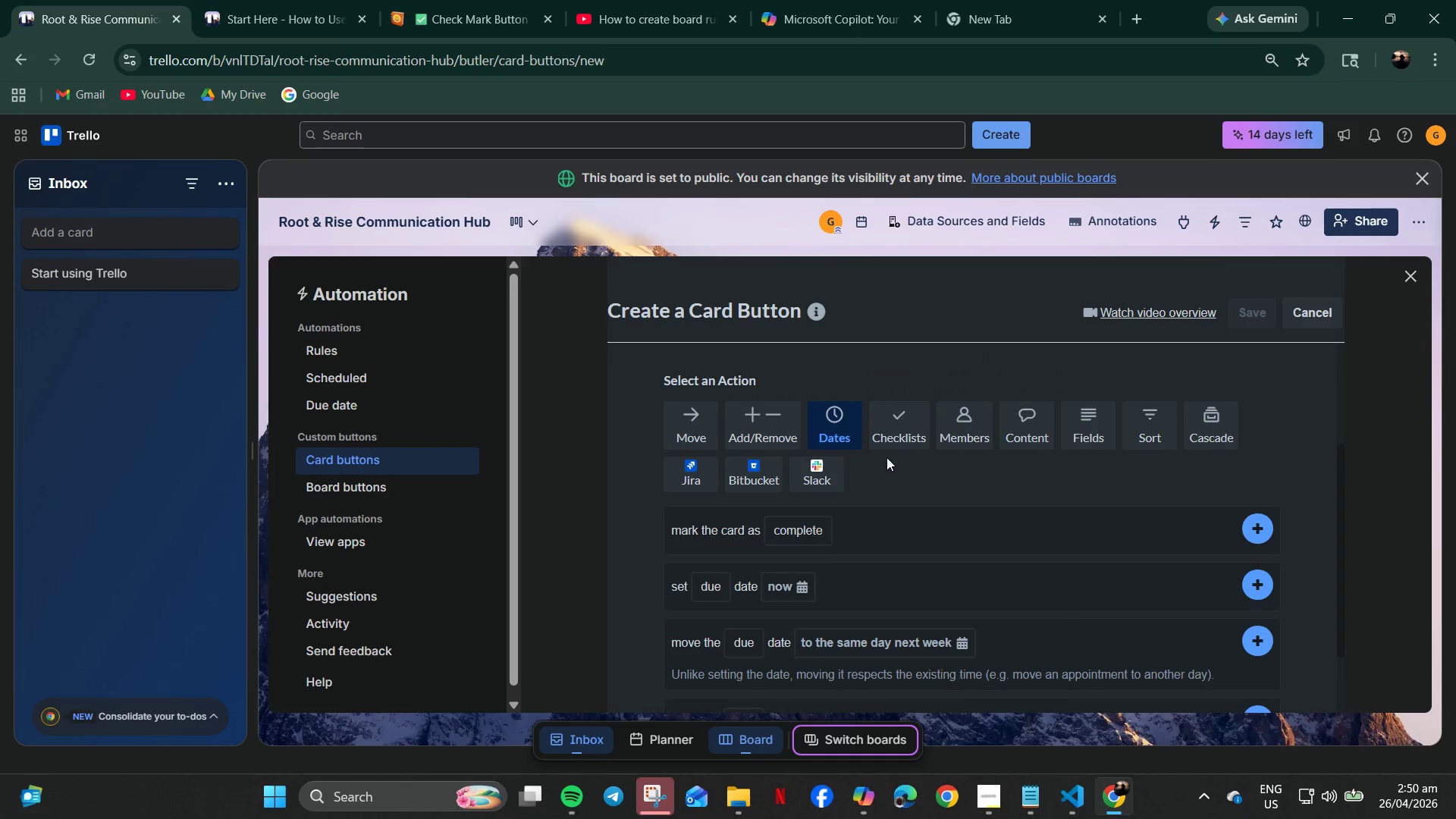 
wait(54.91)
 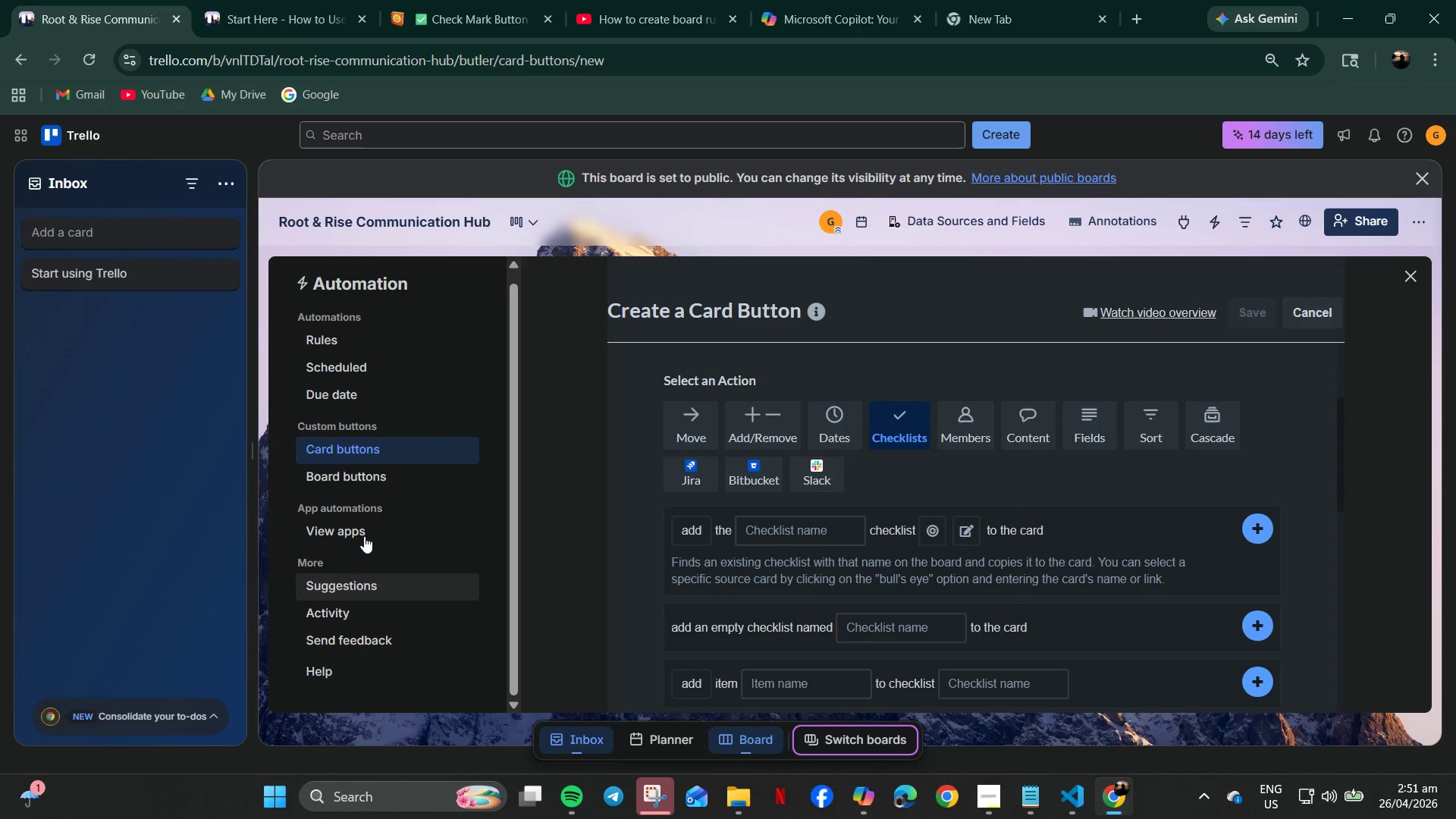 
left_click([367, 476])
 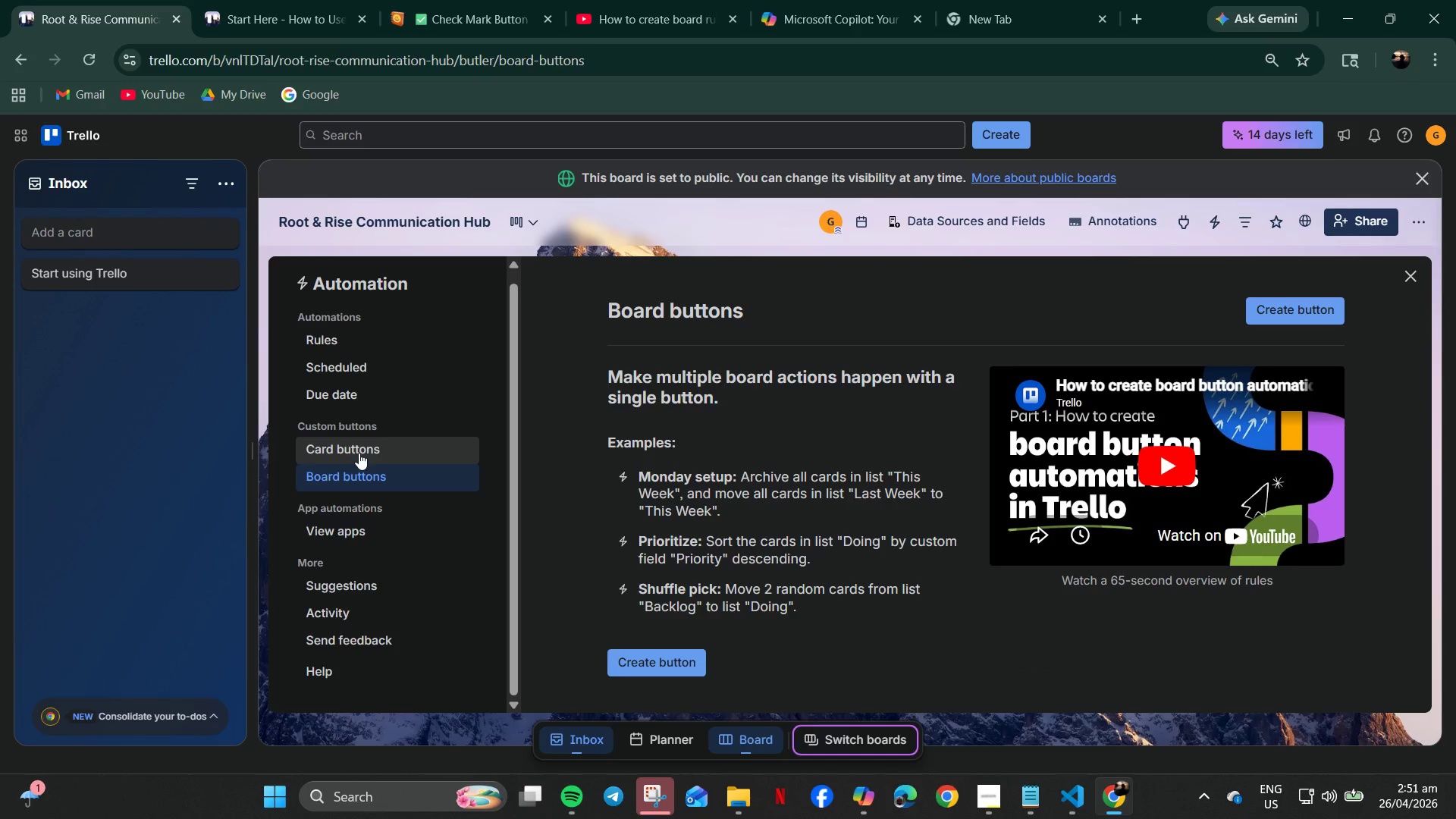 
scroll: coordinate [366, 674], scroll_direction: down, amount: 1.0
 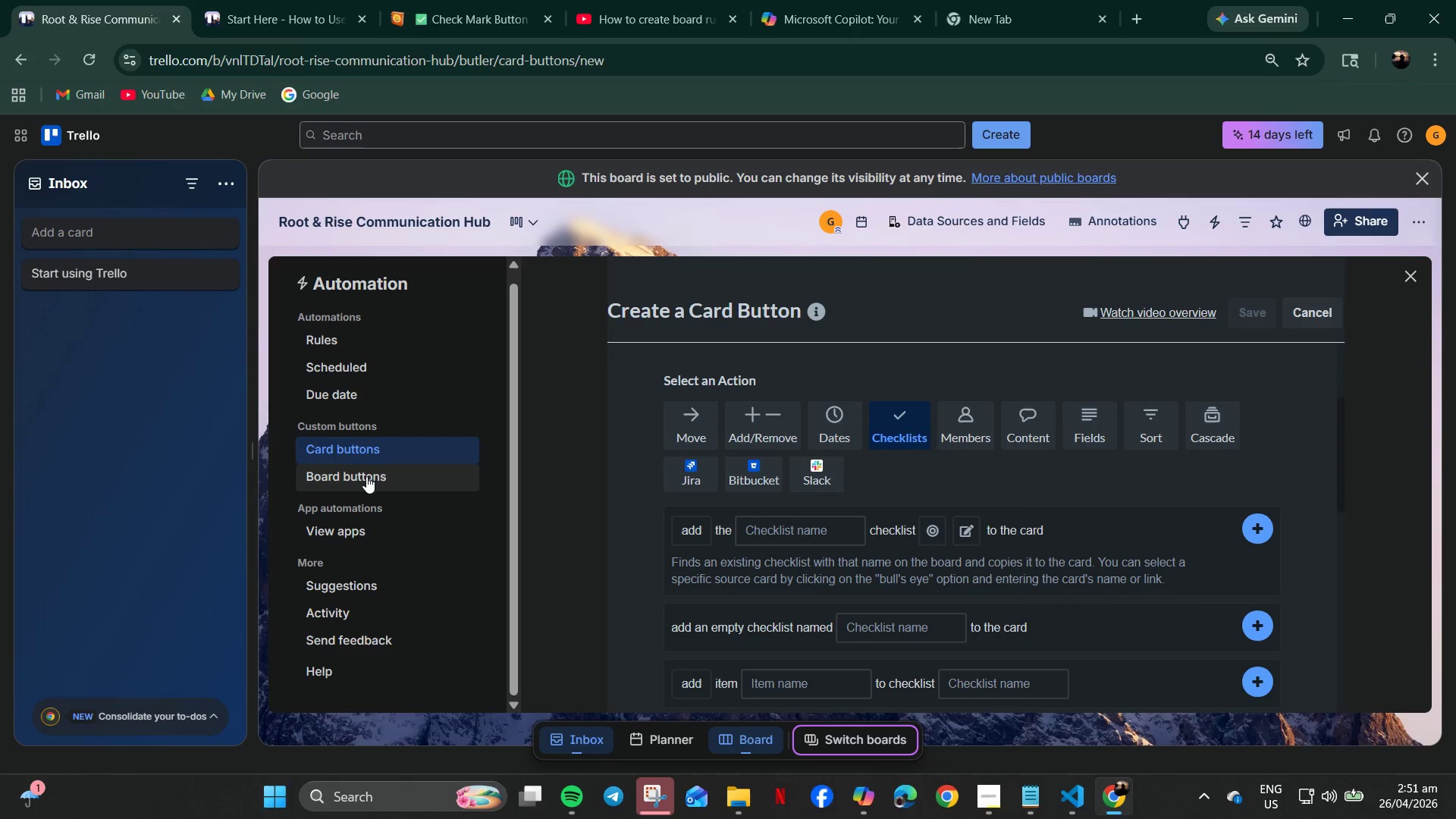 
wait(5.29)
 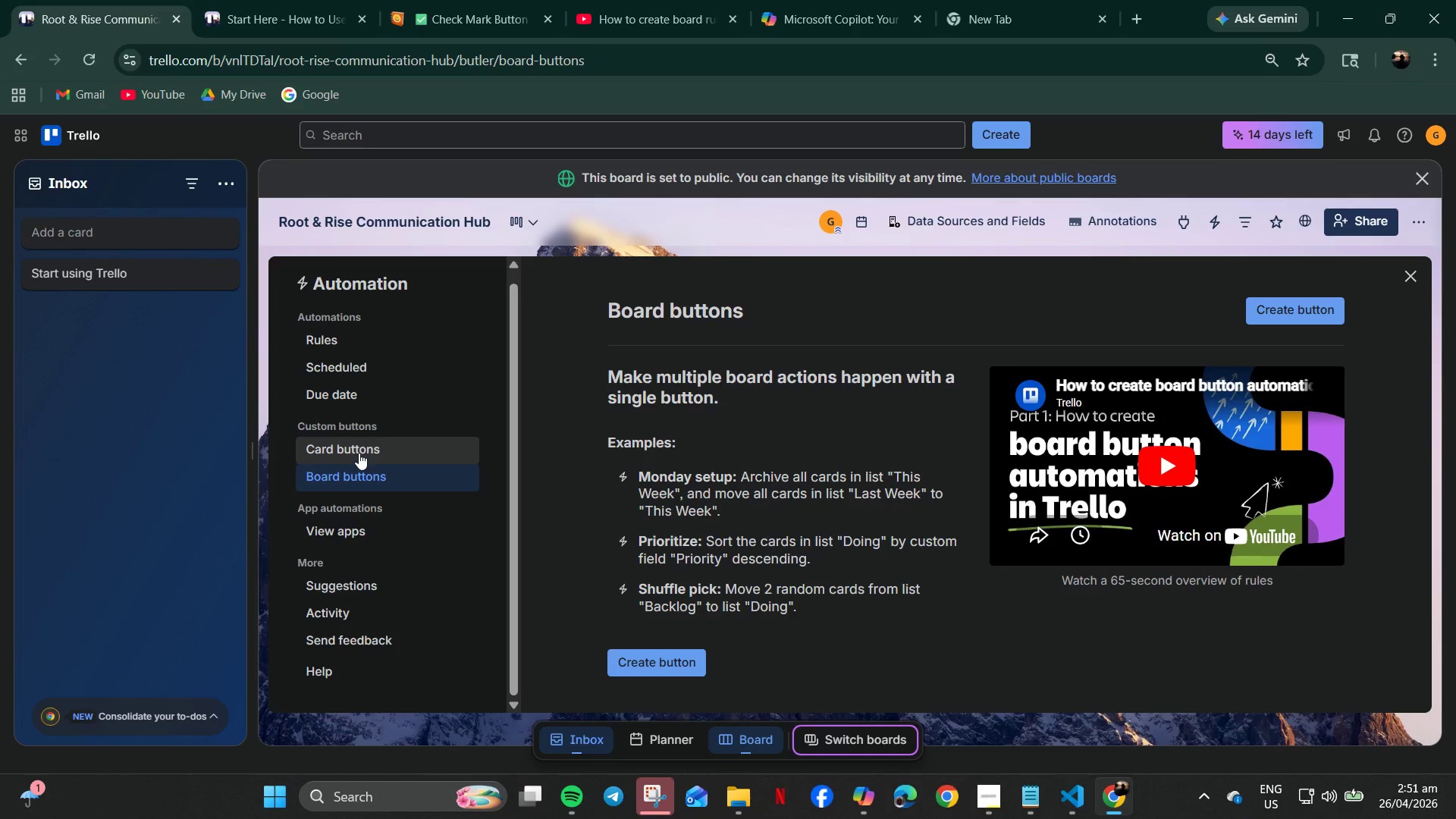 
left_click([646, 657])
 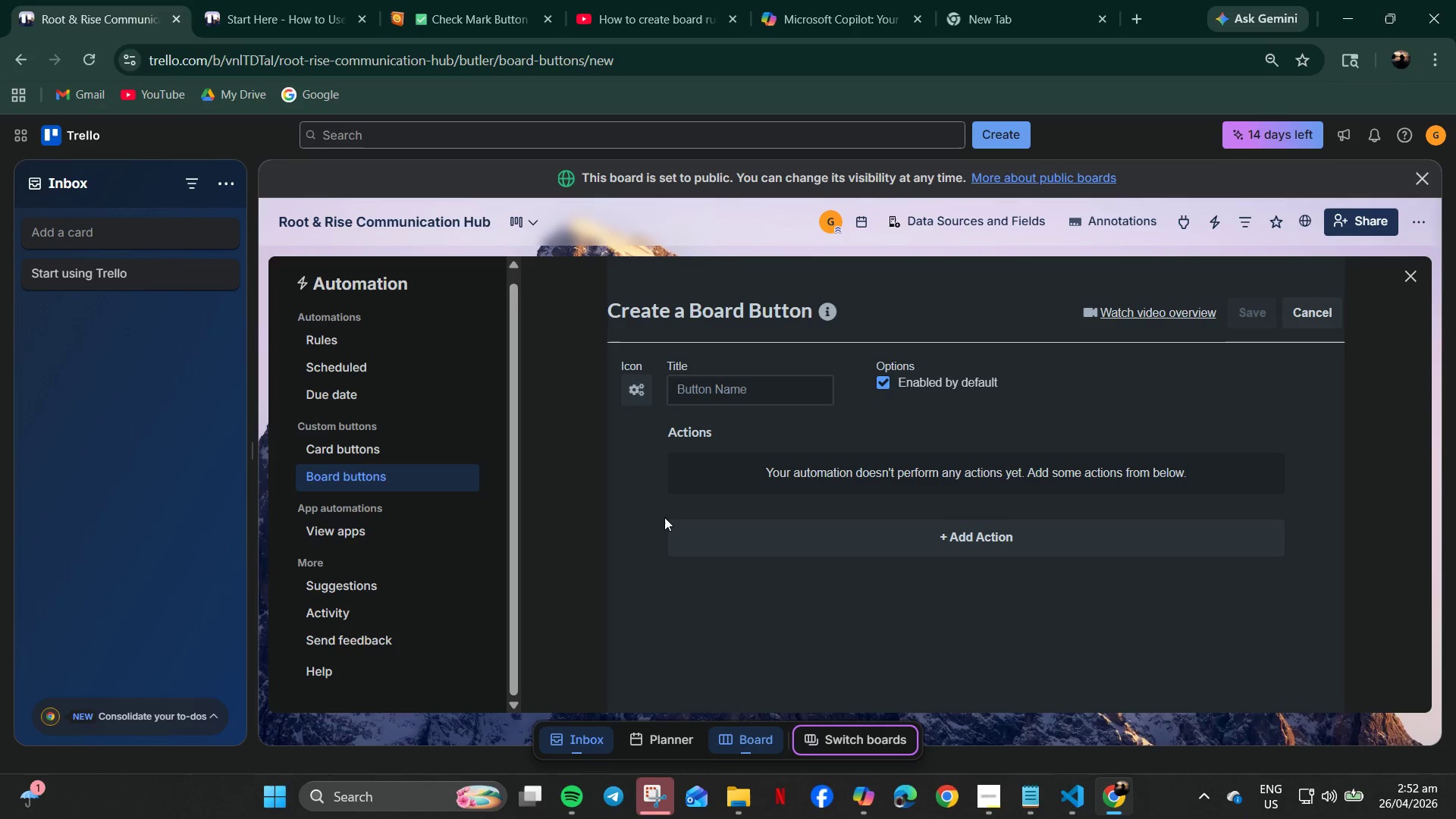 
left_click([731, 375])
 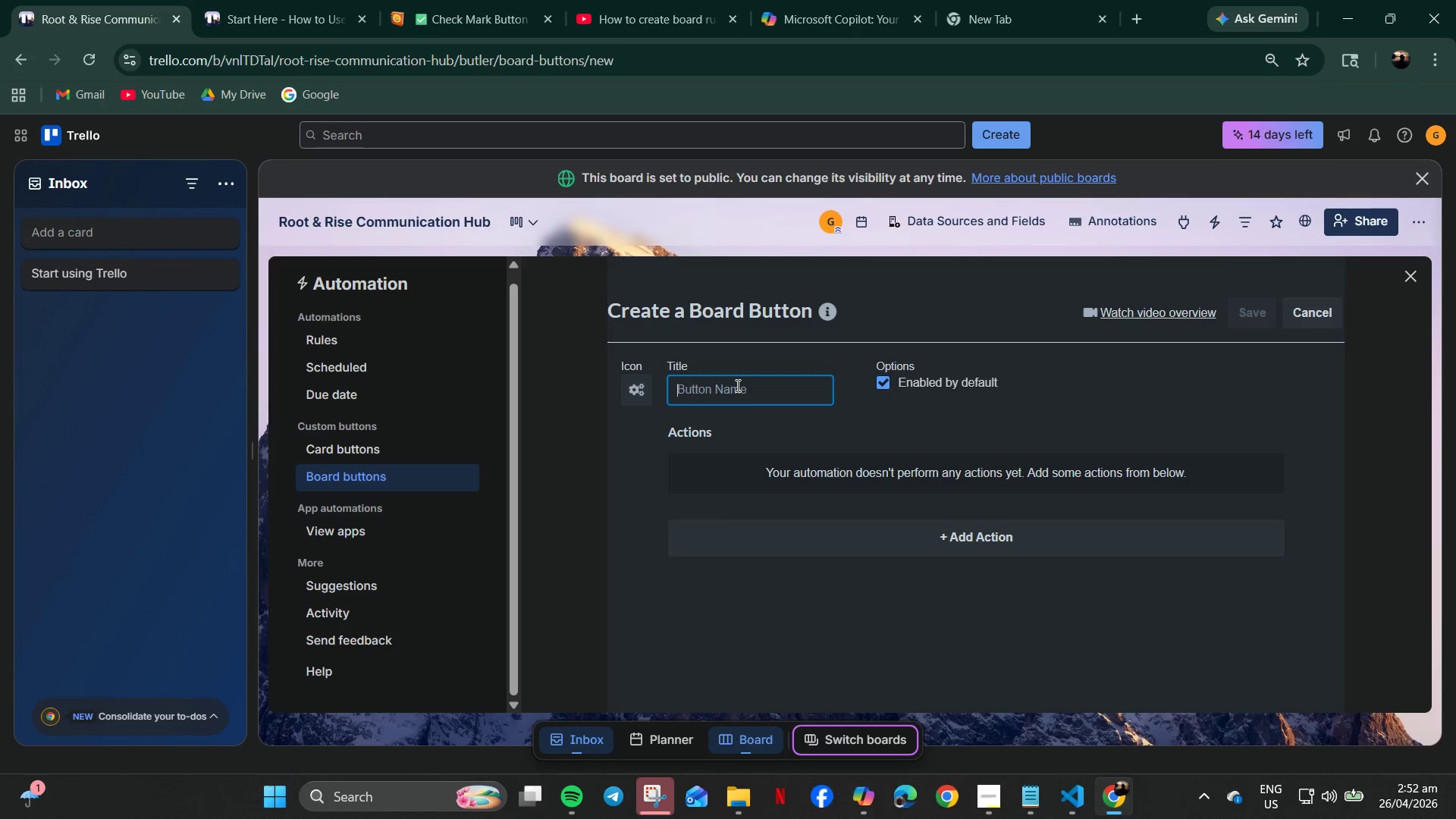 
type(Resolved )
 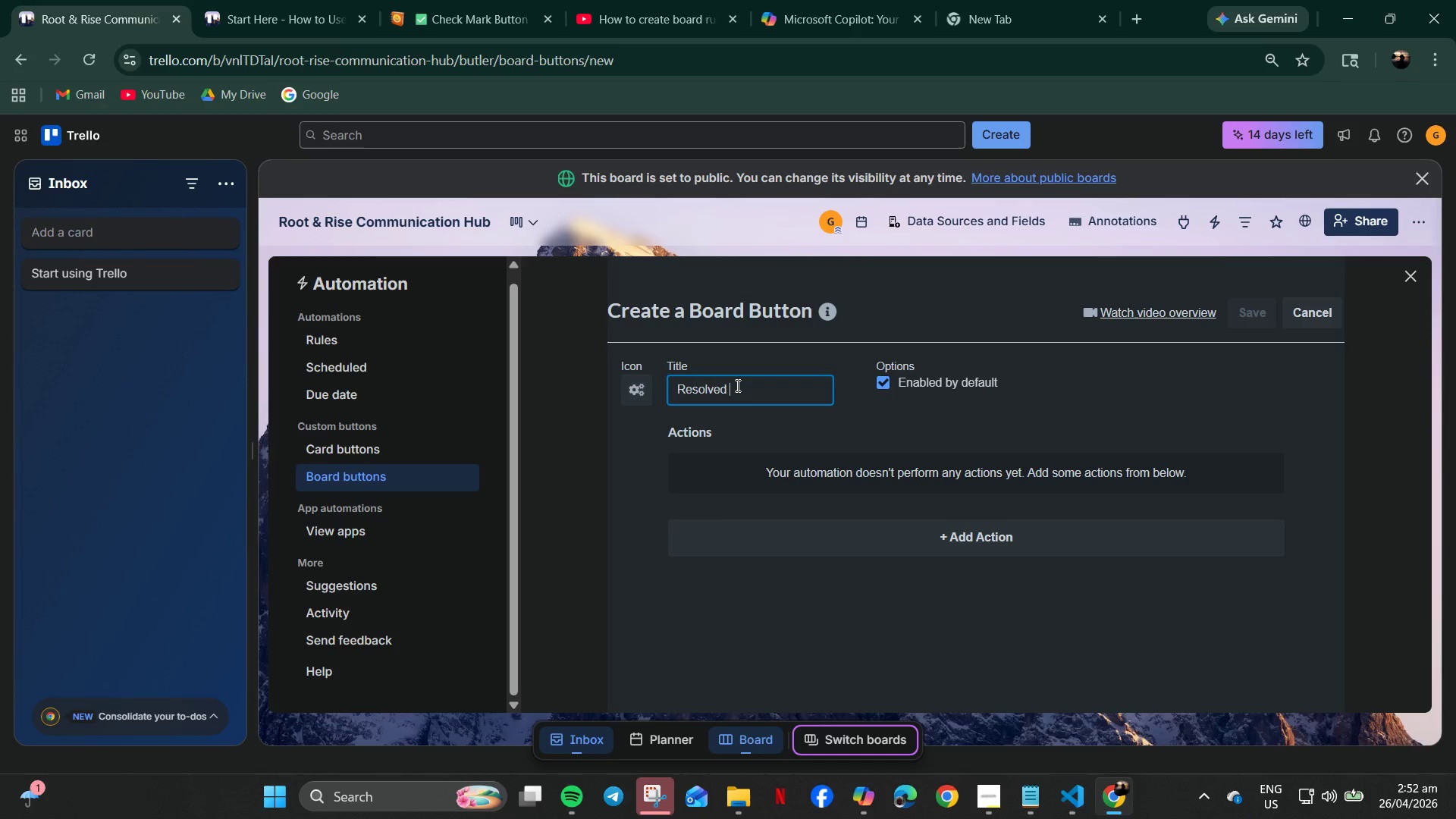 
key(Control+V)
 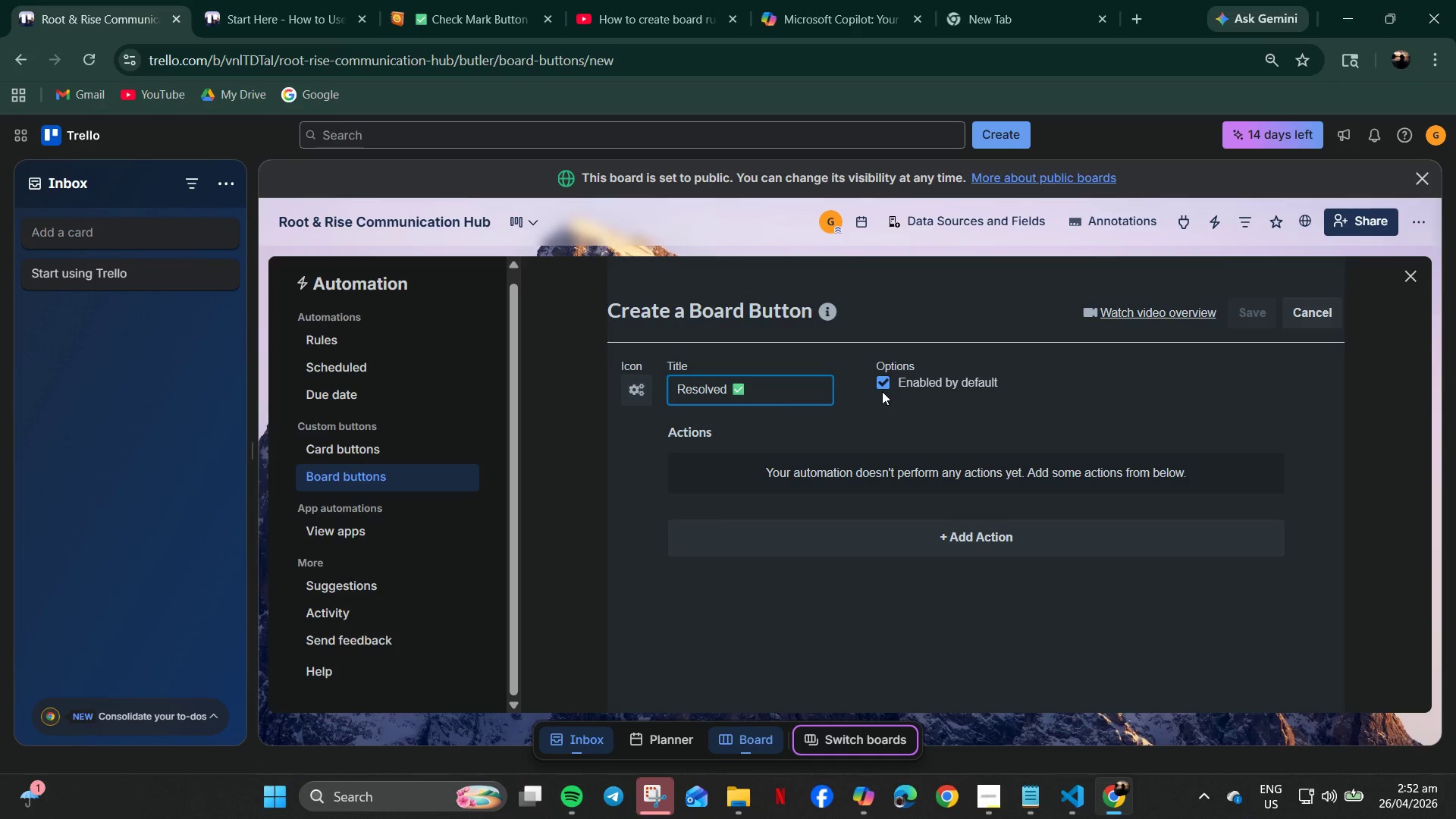 
wait(11.0)
 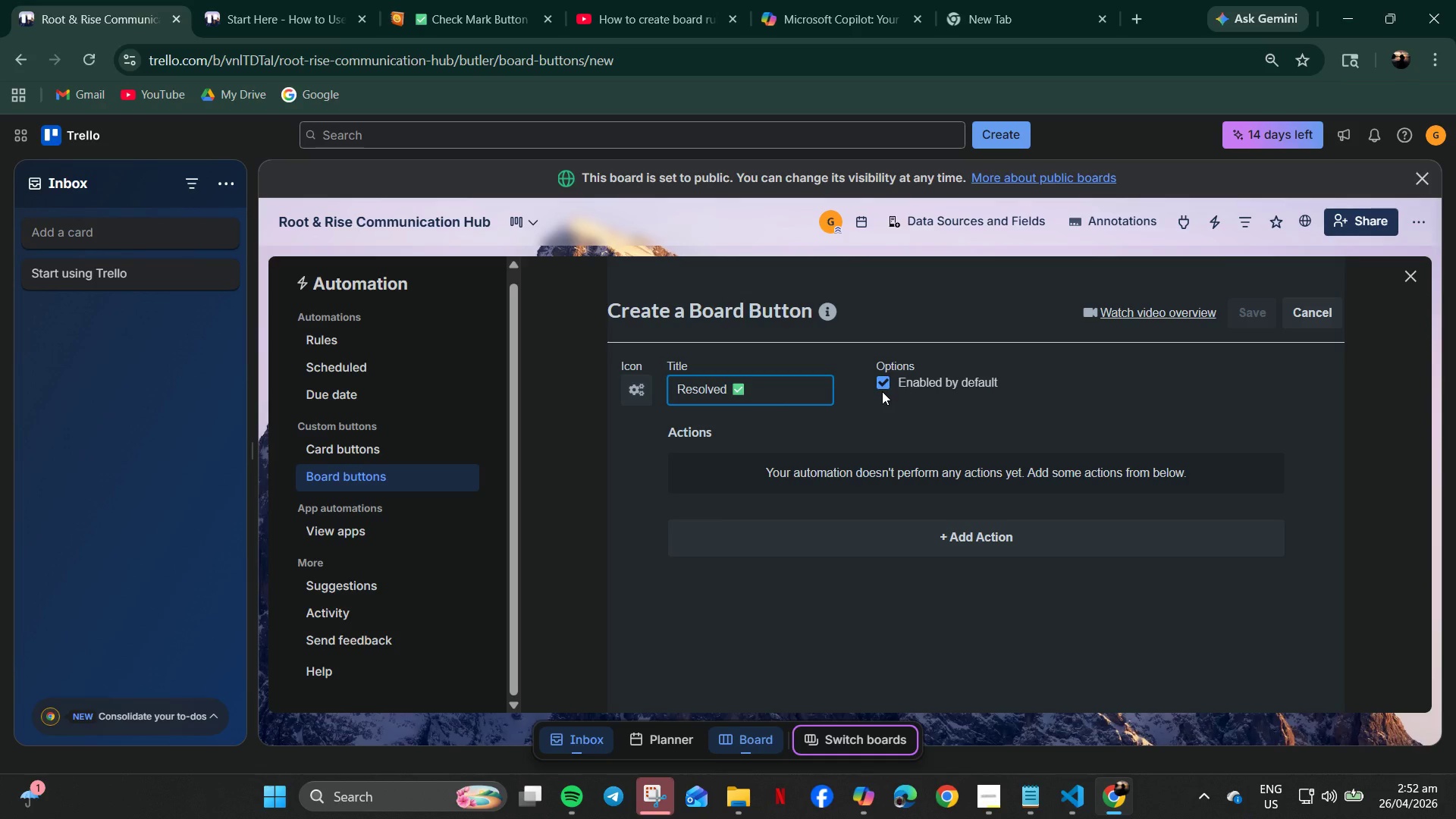 
left_click([629, 392])
 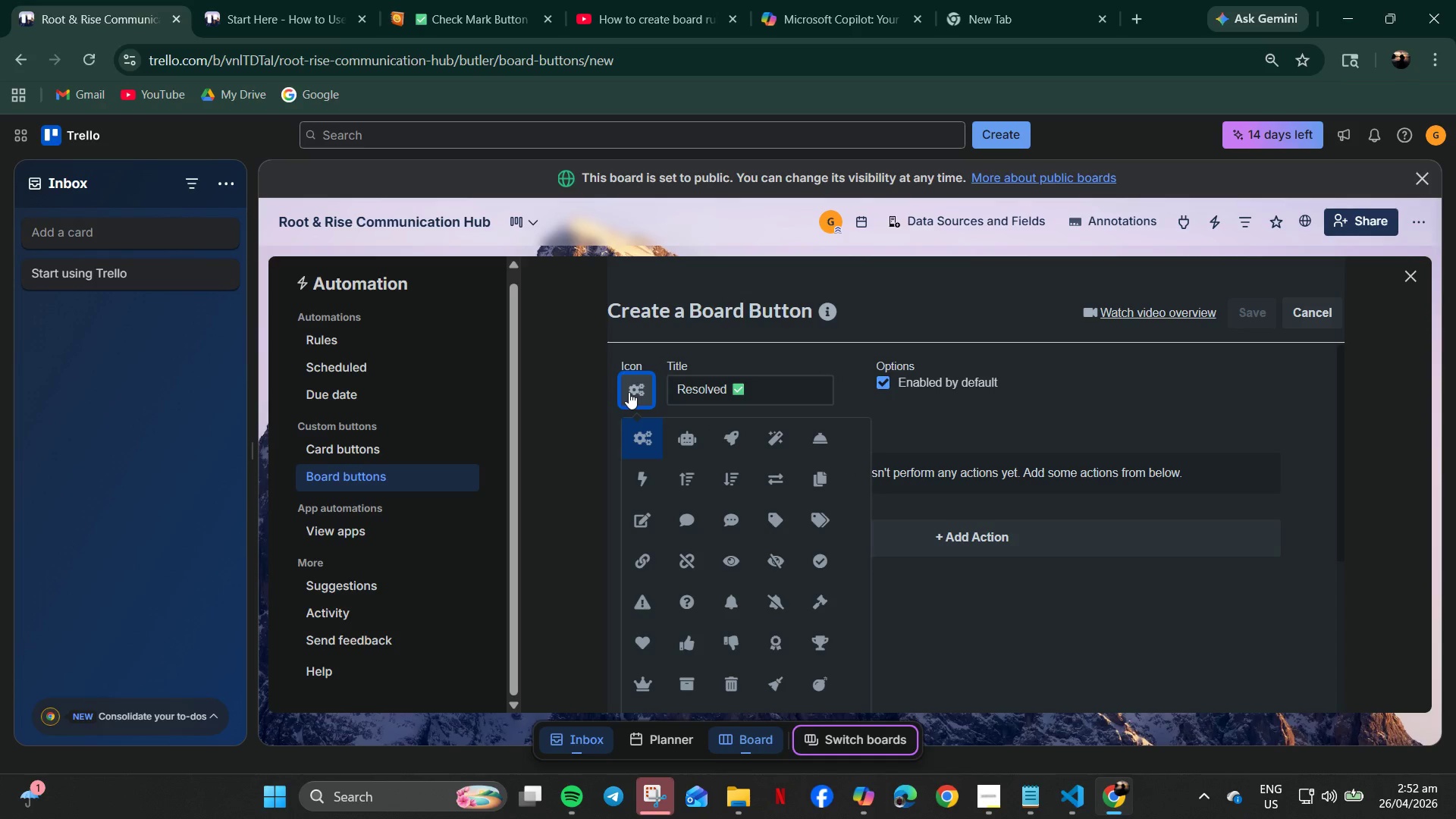 
scroll: coordinate [693, 541], scroll_direction: down, amount: 4.0
 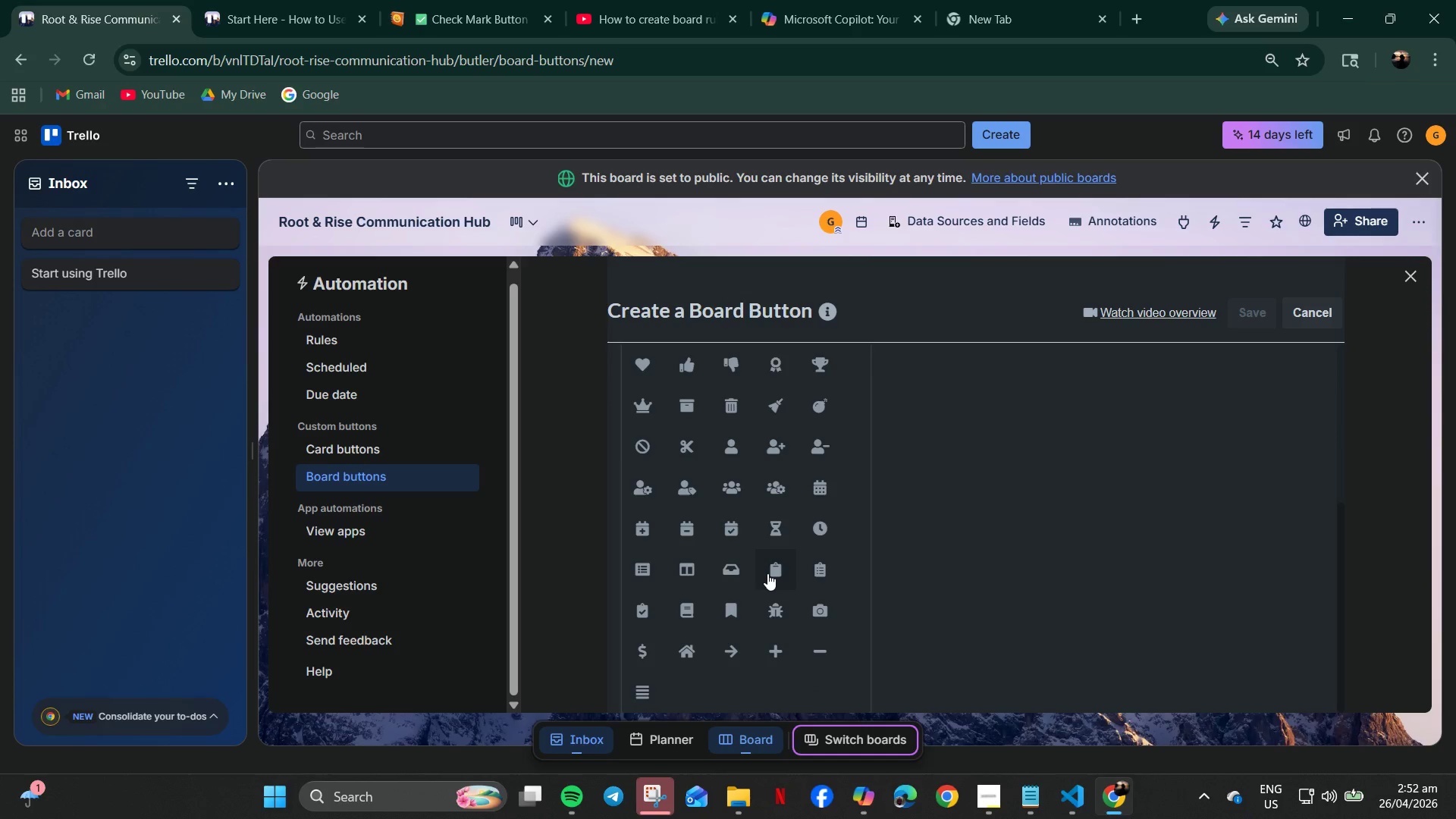 
left_click([675, 442])
 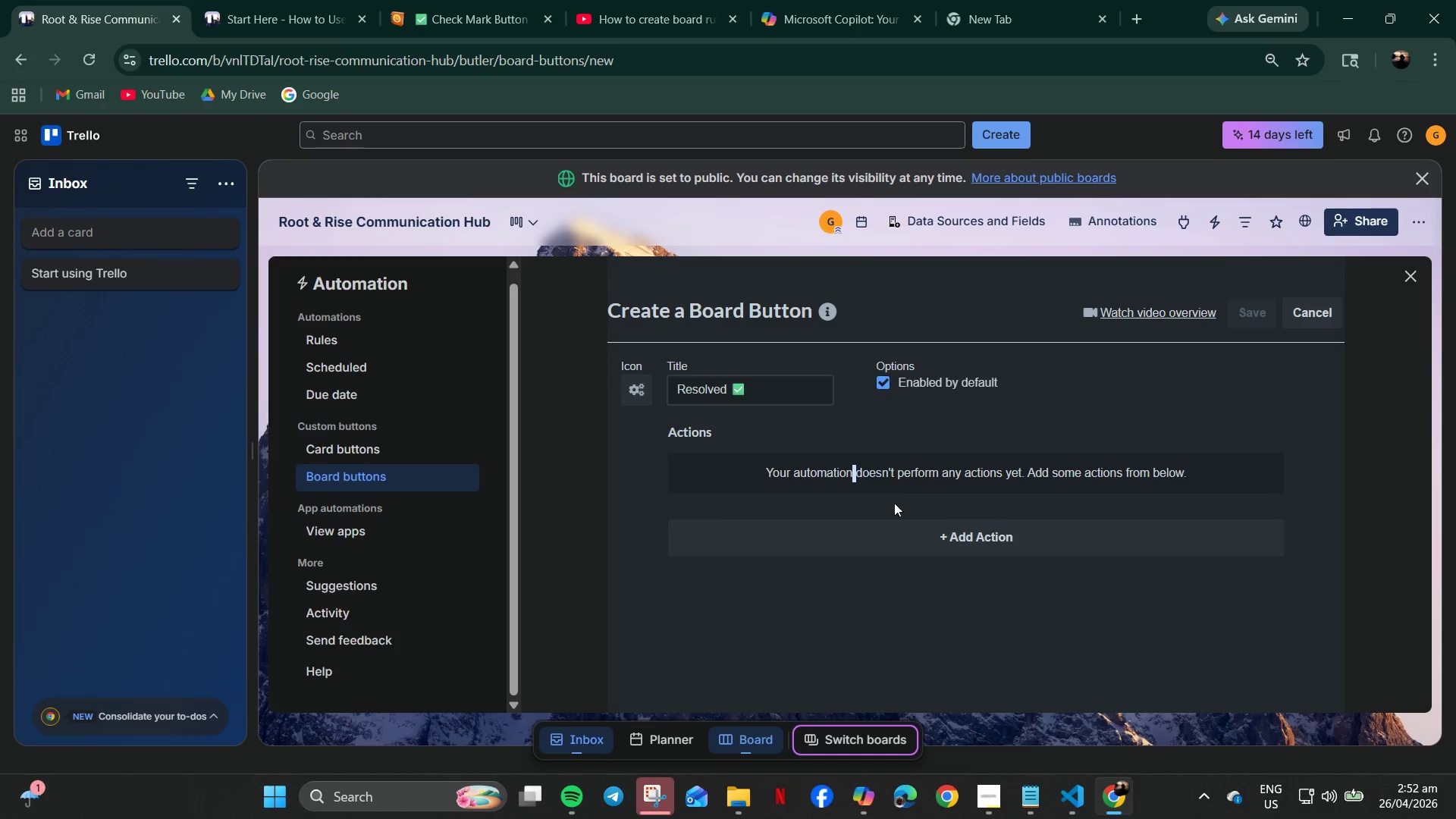 
scroll: coordinate [770, 579], scroll_direction: down, amount: 4.0
 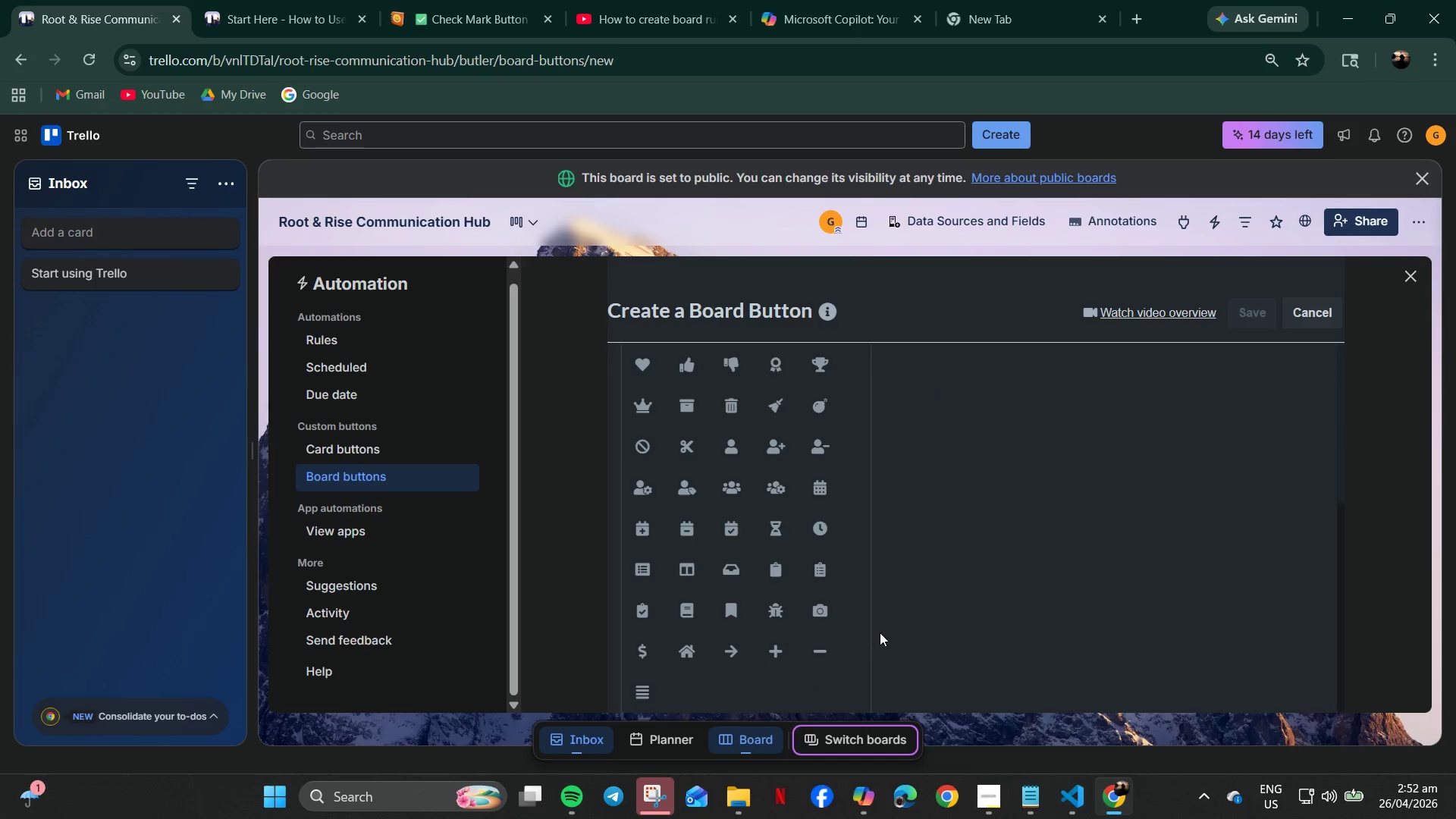 
left_click([985, 532])
 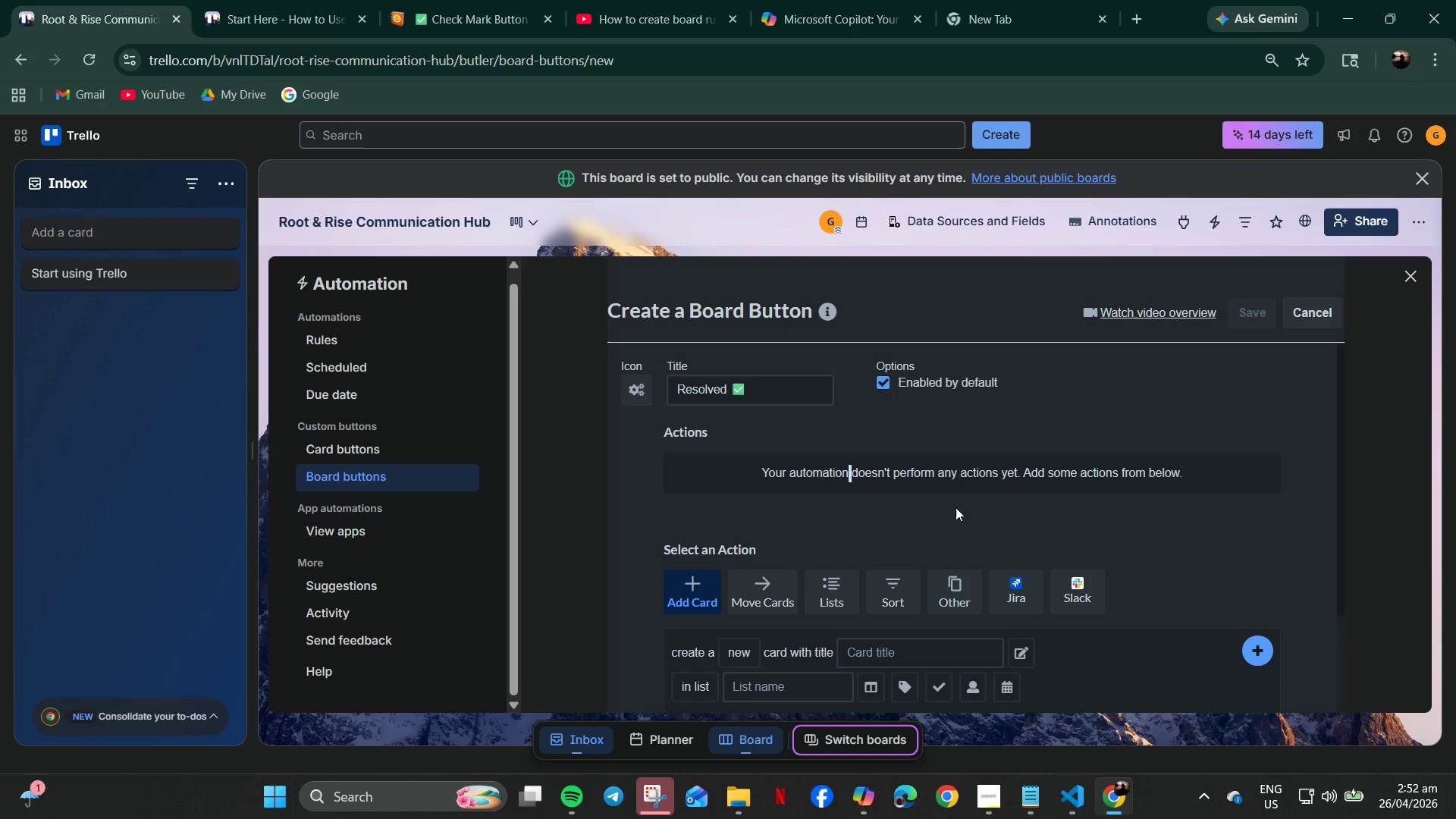 
scroll: coordinate [982, 583], scroll_direction: up, amount: 10.0
 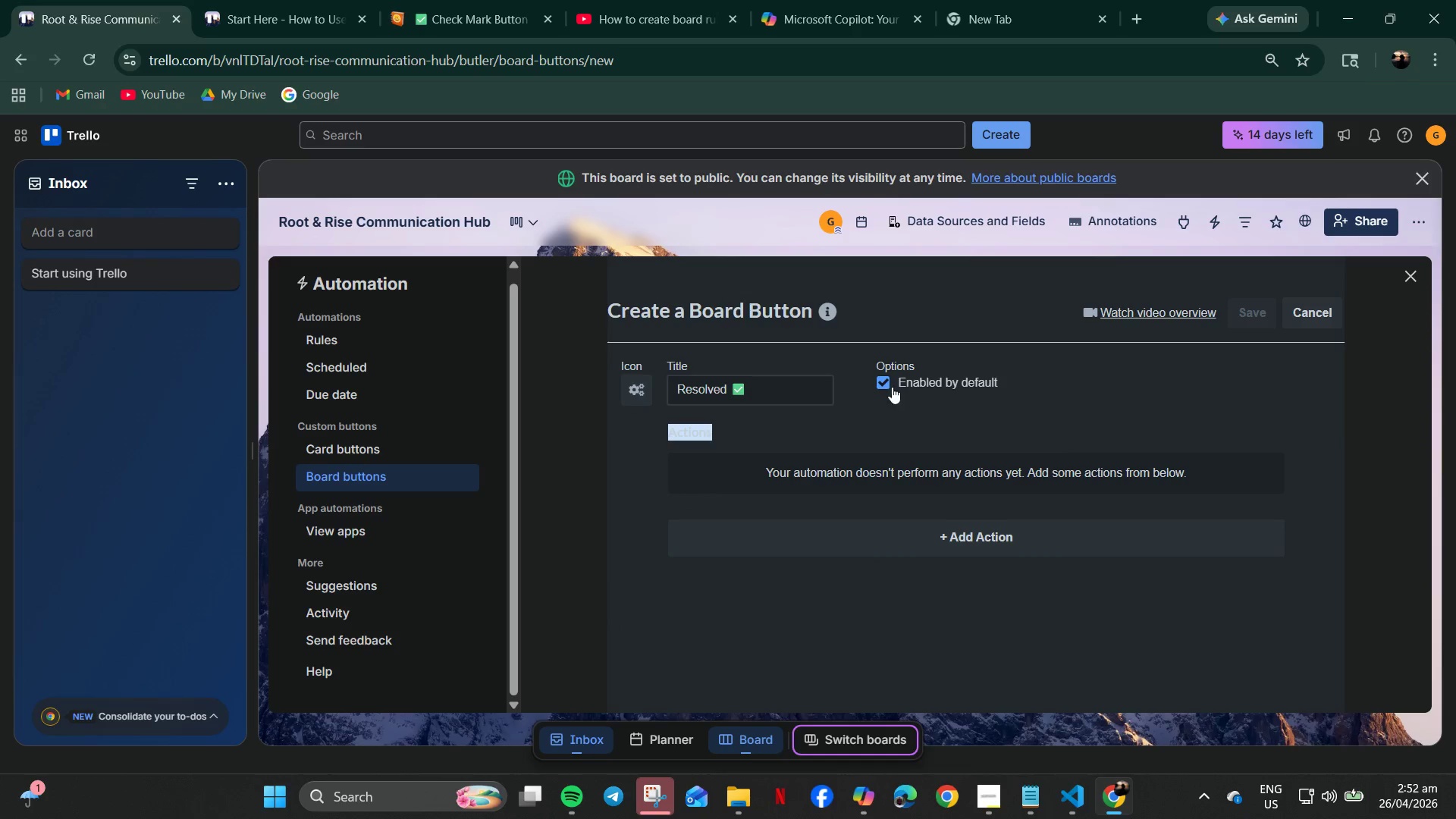 
wait(8.81)
 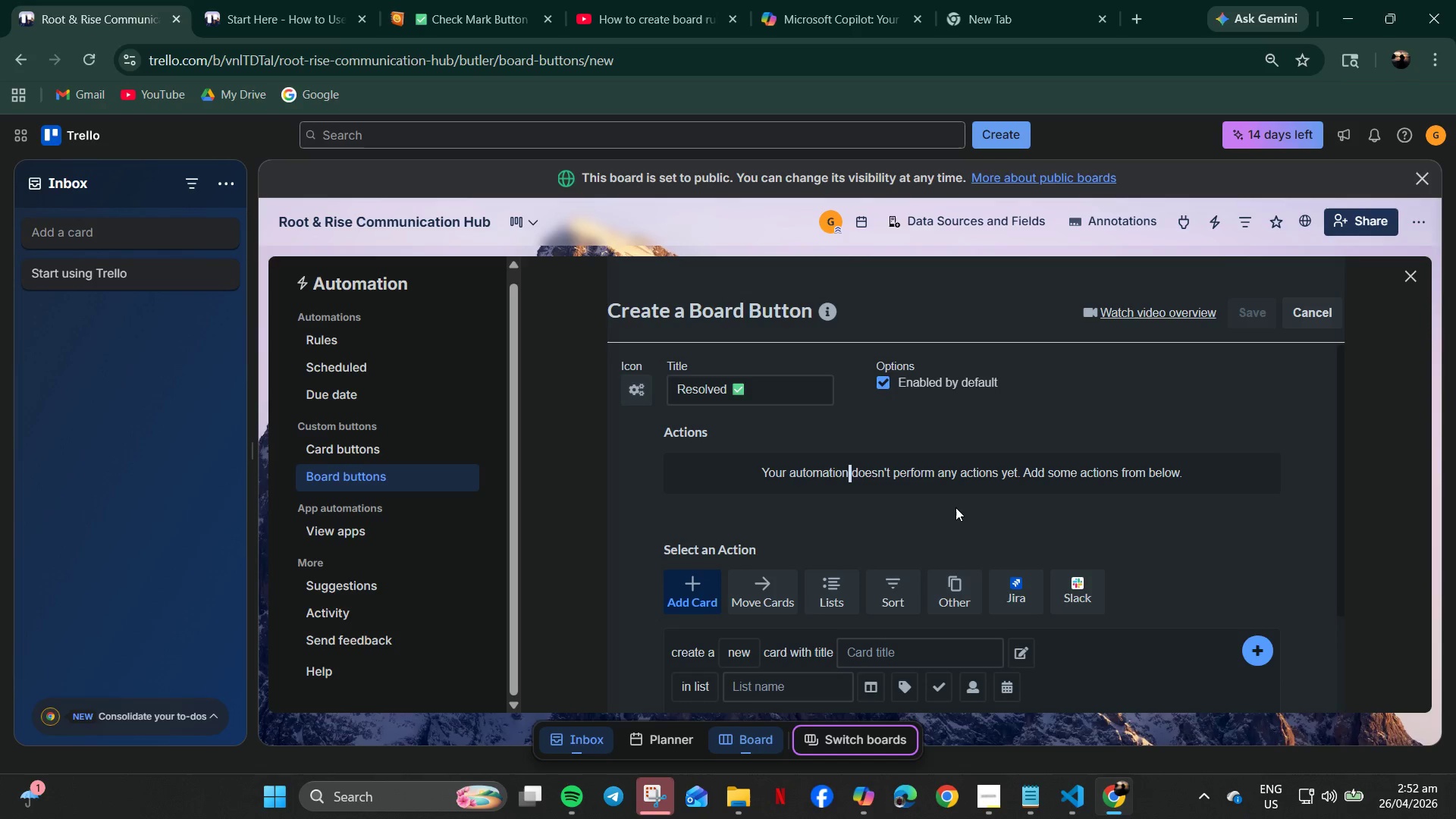 
scroll: coordinate [1066, 607], scroll_direction: down, amount: 12.0
 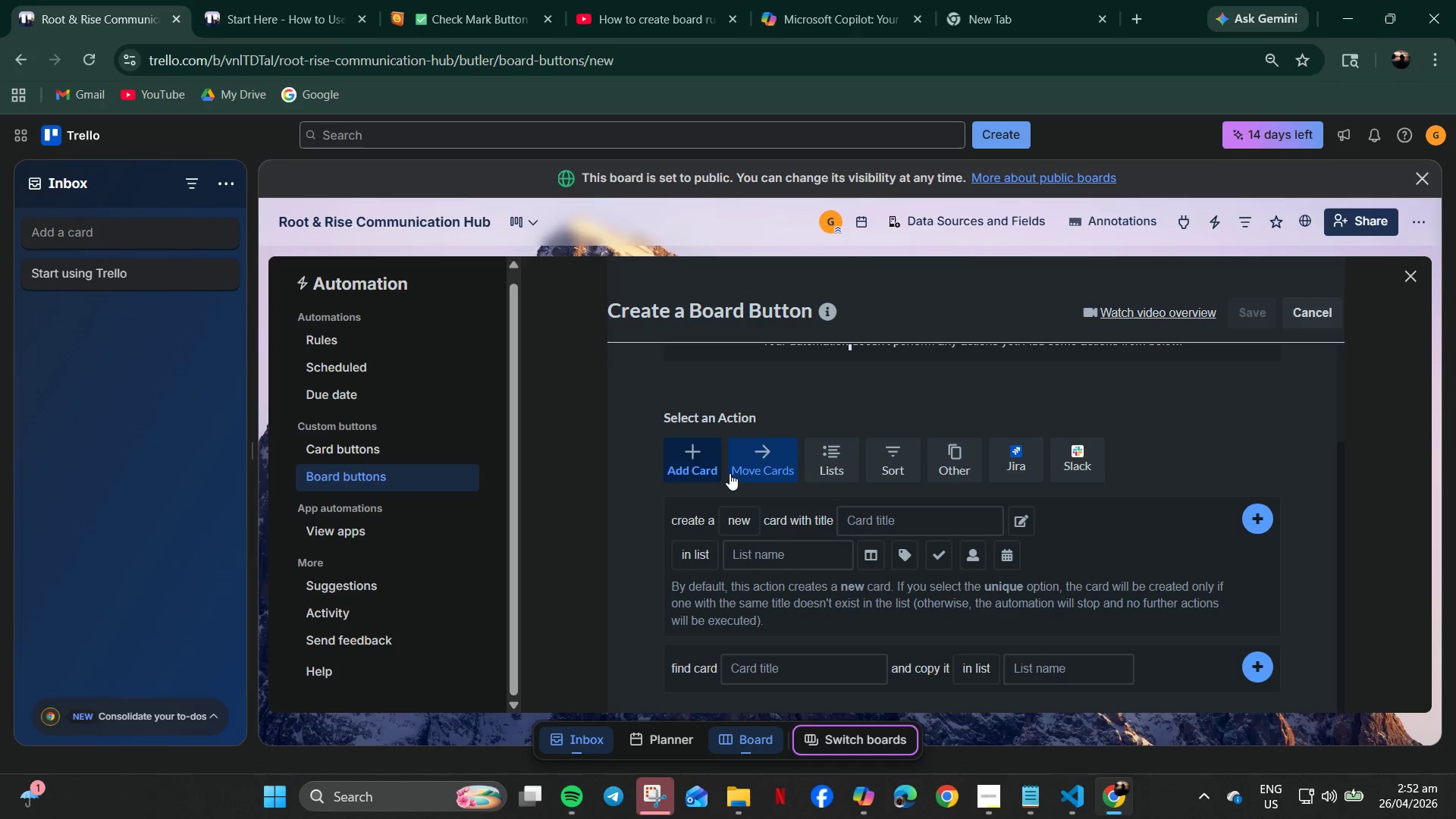 
wait(13.23)
 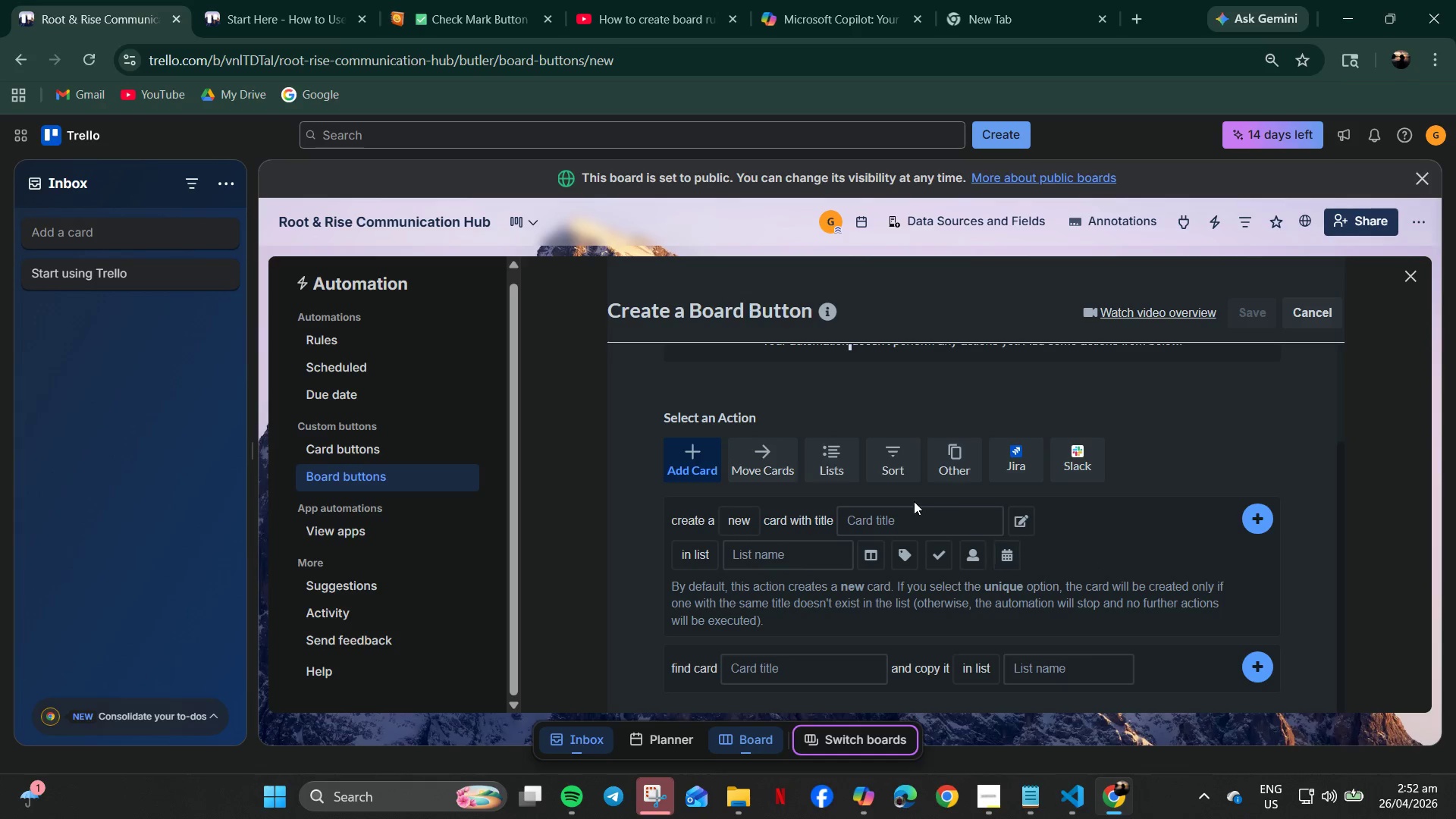 
left_click([924, 522])
 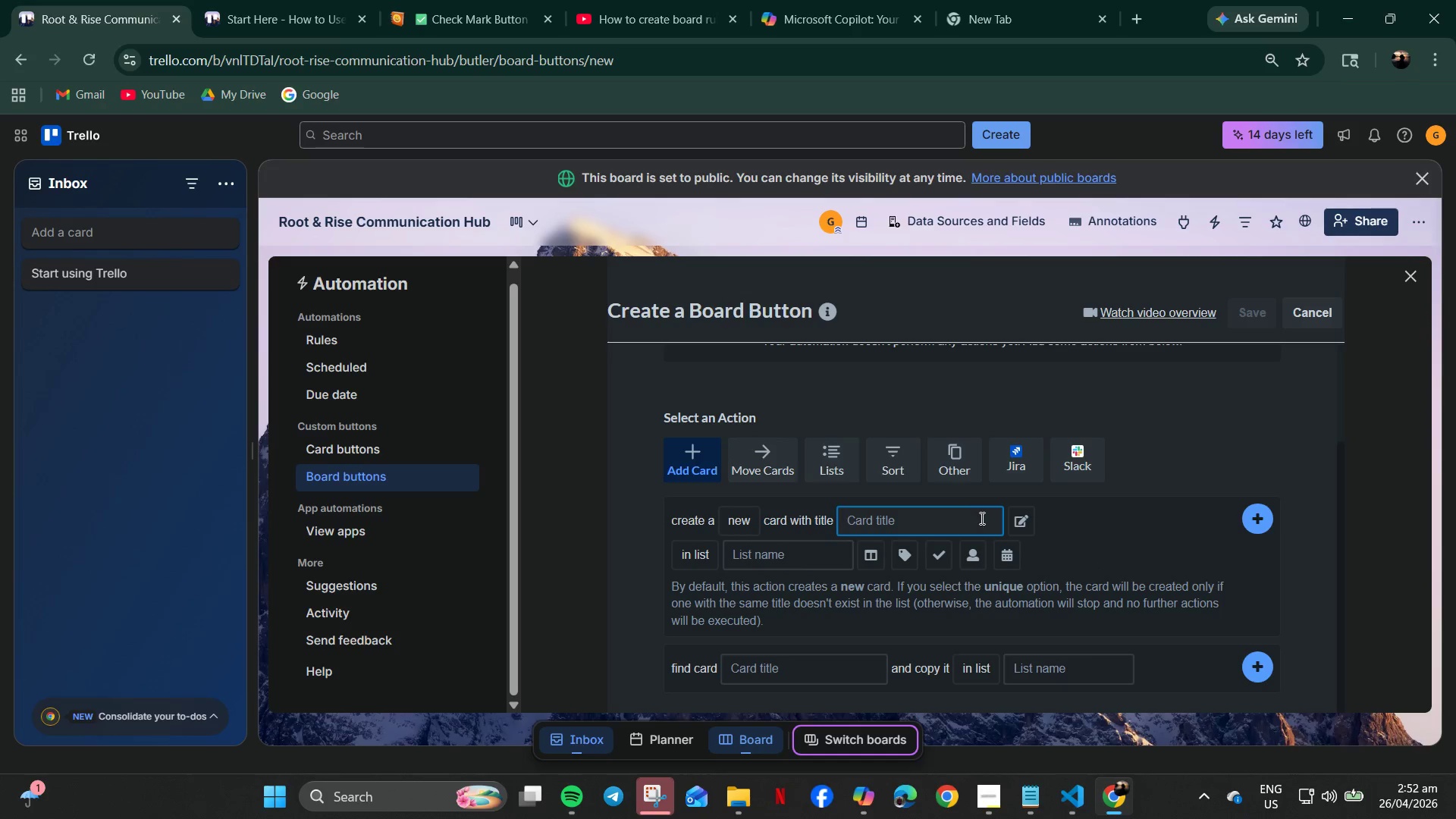 
left_click_drag(start_coordinate=[990, 517], to_coordinate=[981, 516])
 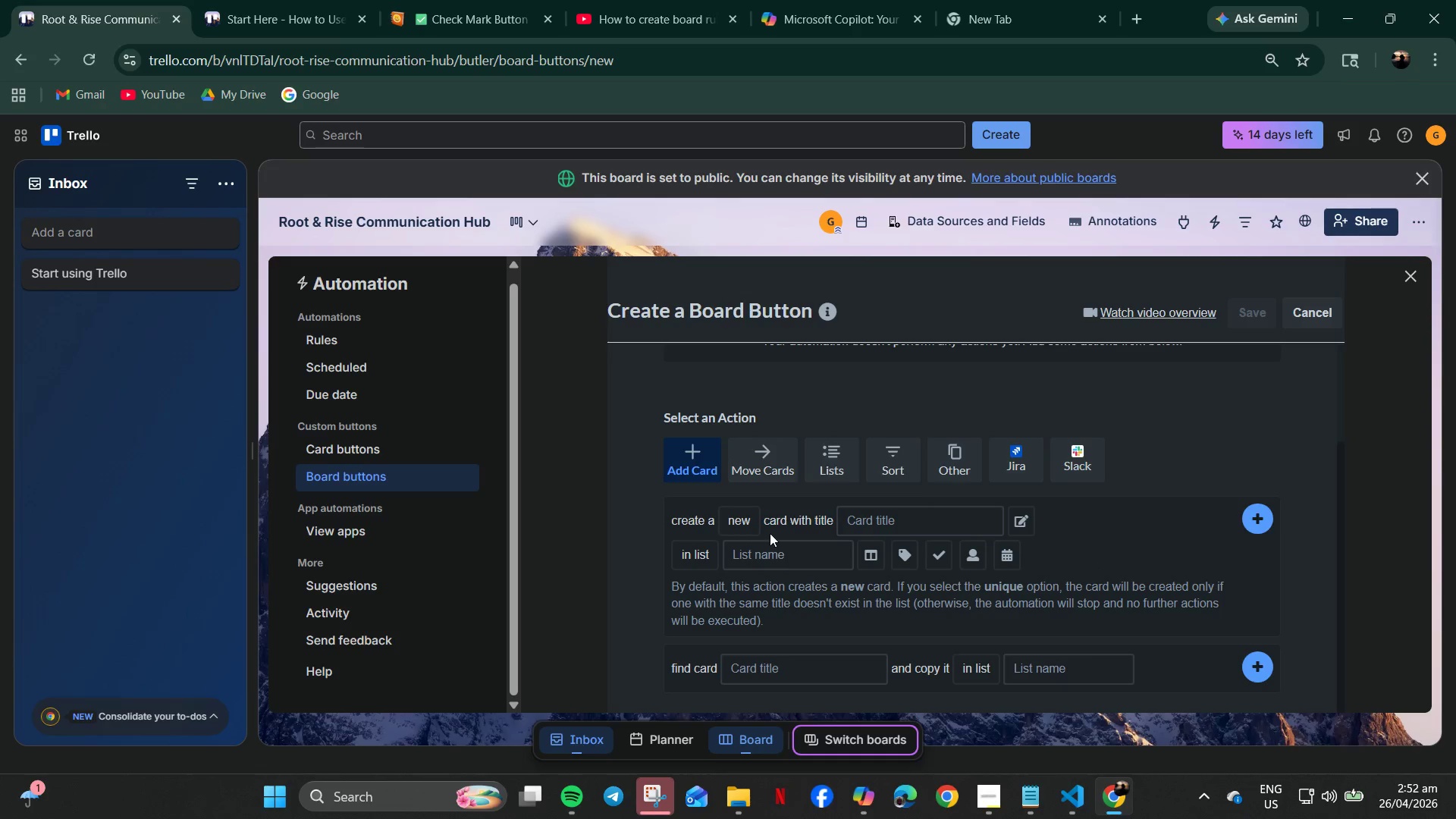 
left_click([768, 466])
 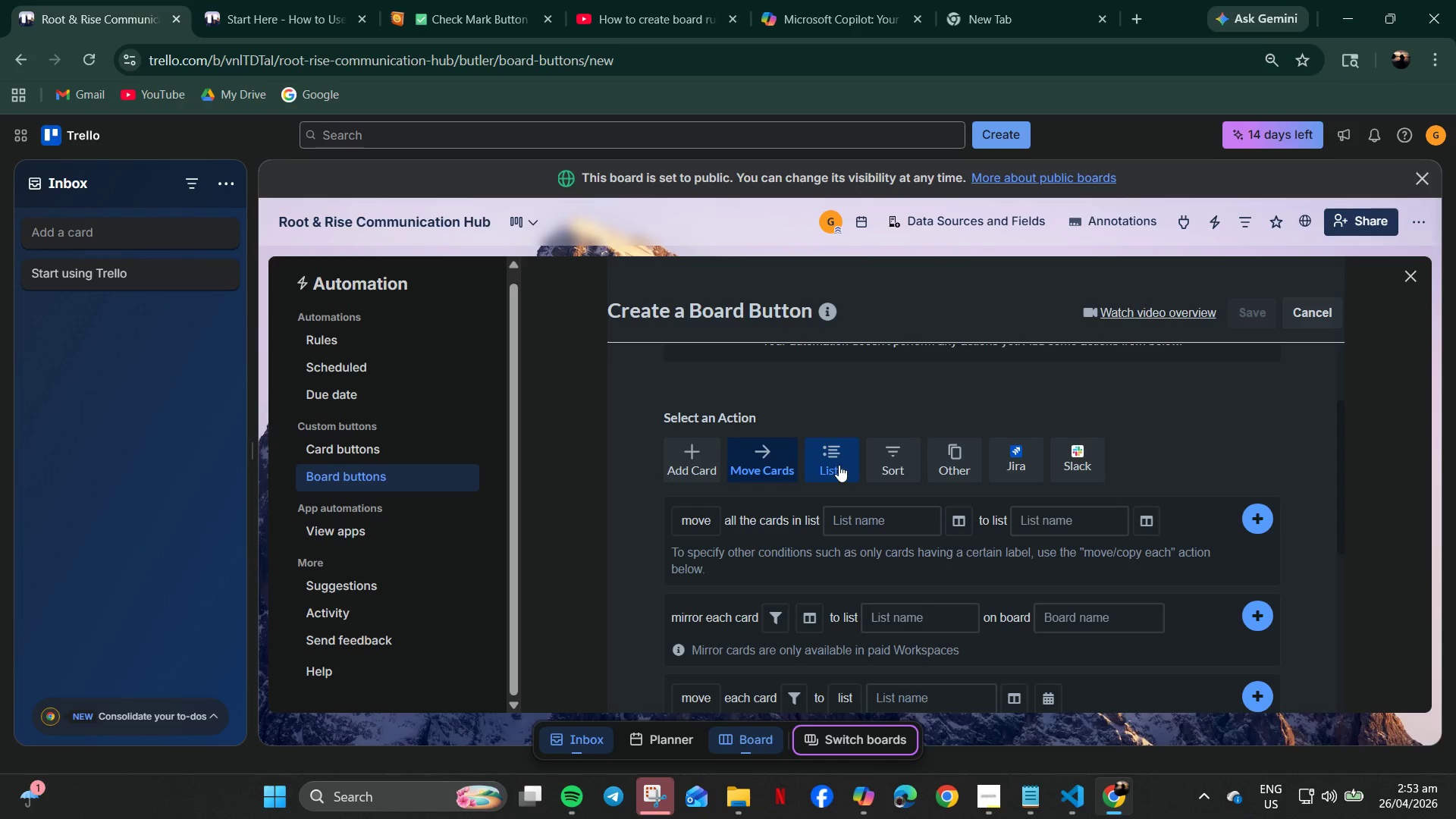 
scroll: coordinate [1001, 554], scroll_direction: down, amount: 1.0
 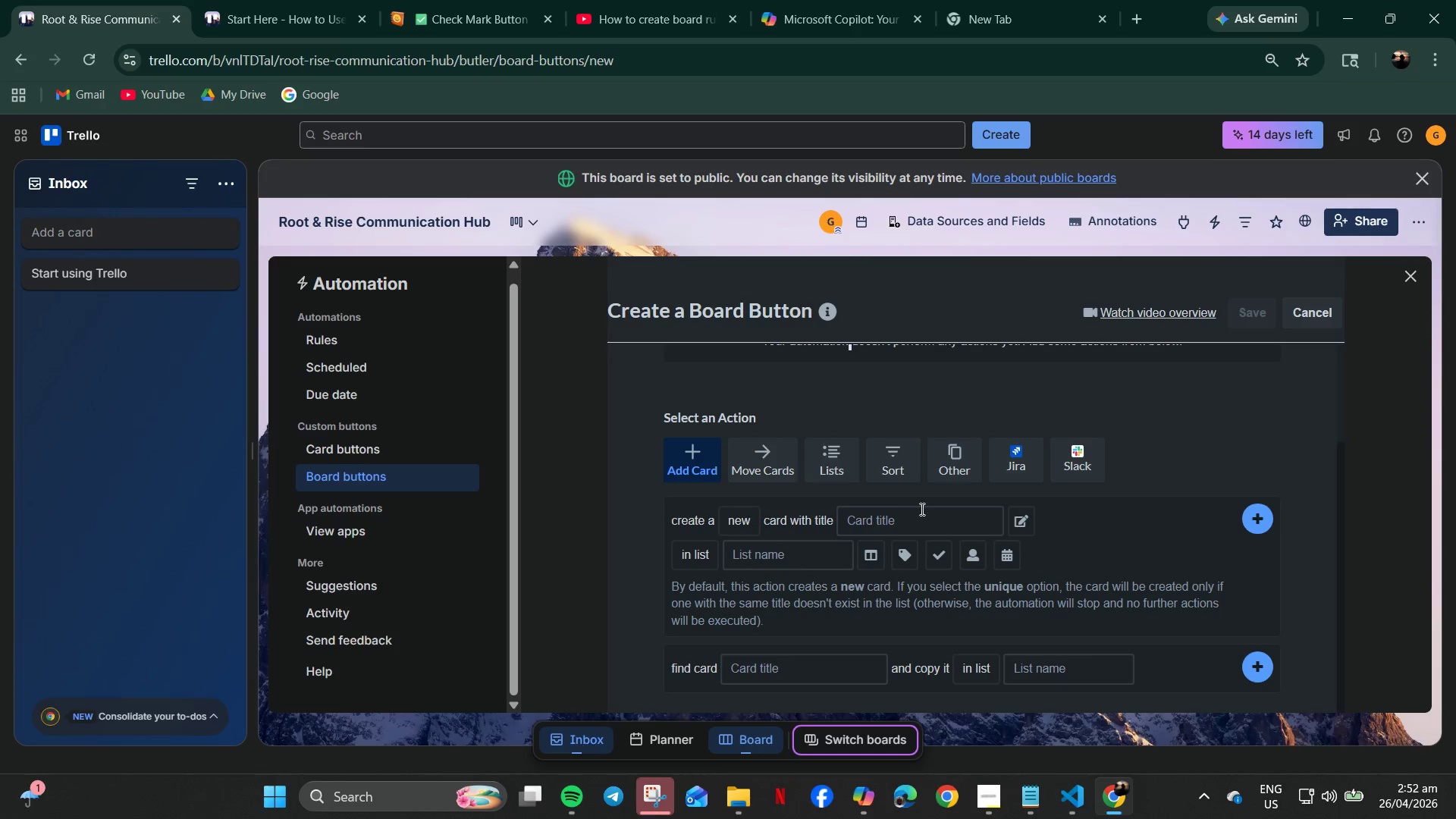 
wait(6.4)
 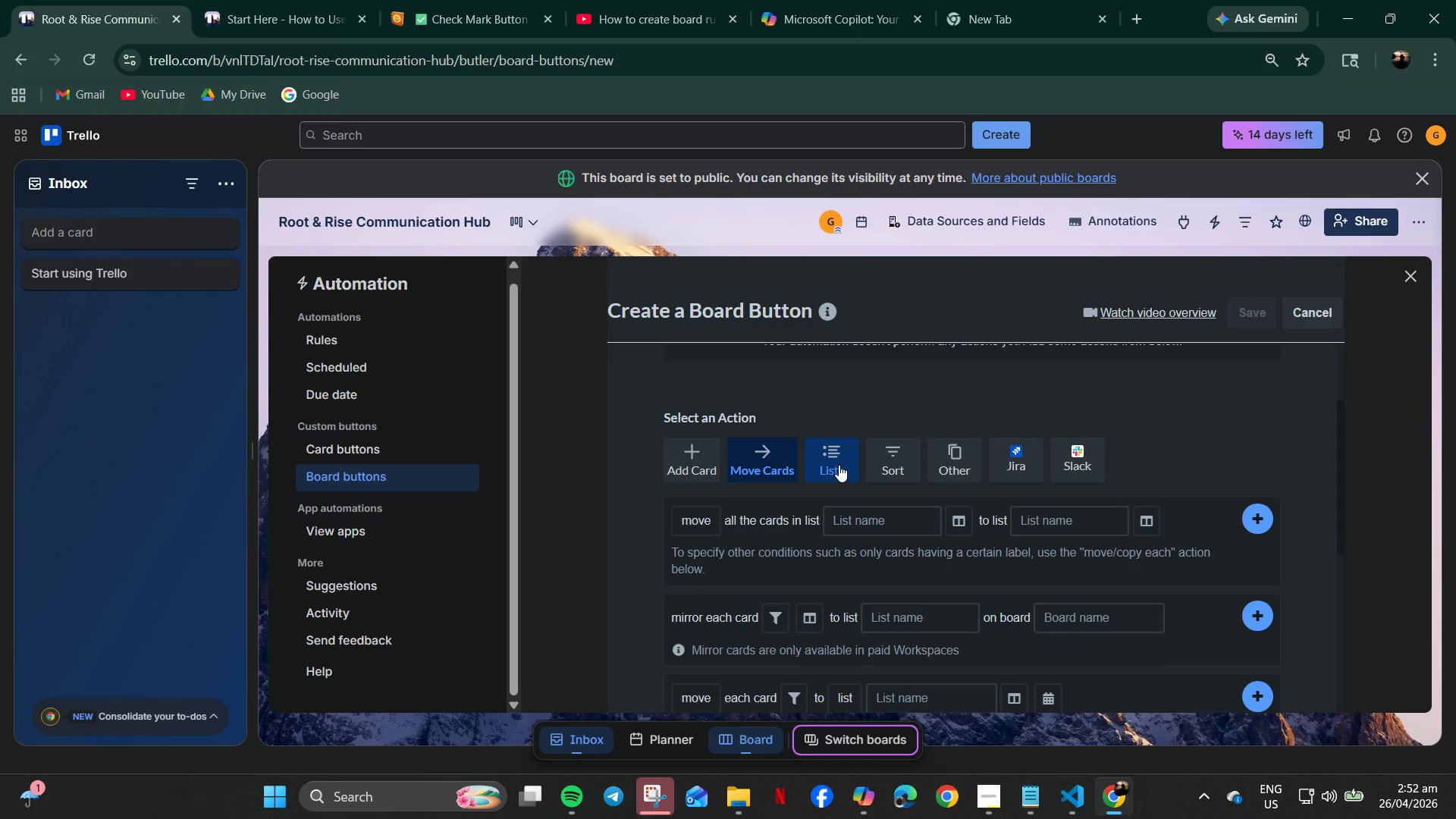 
left_click([938, 461])
 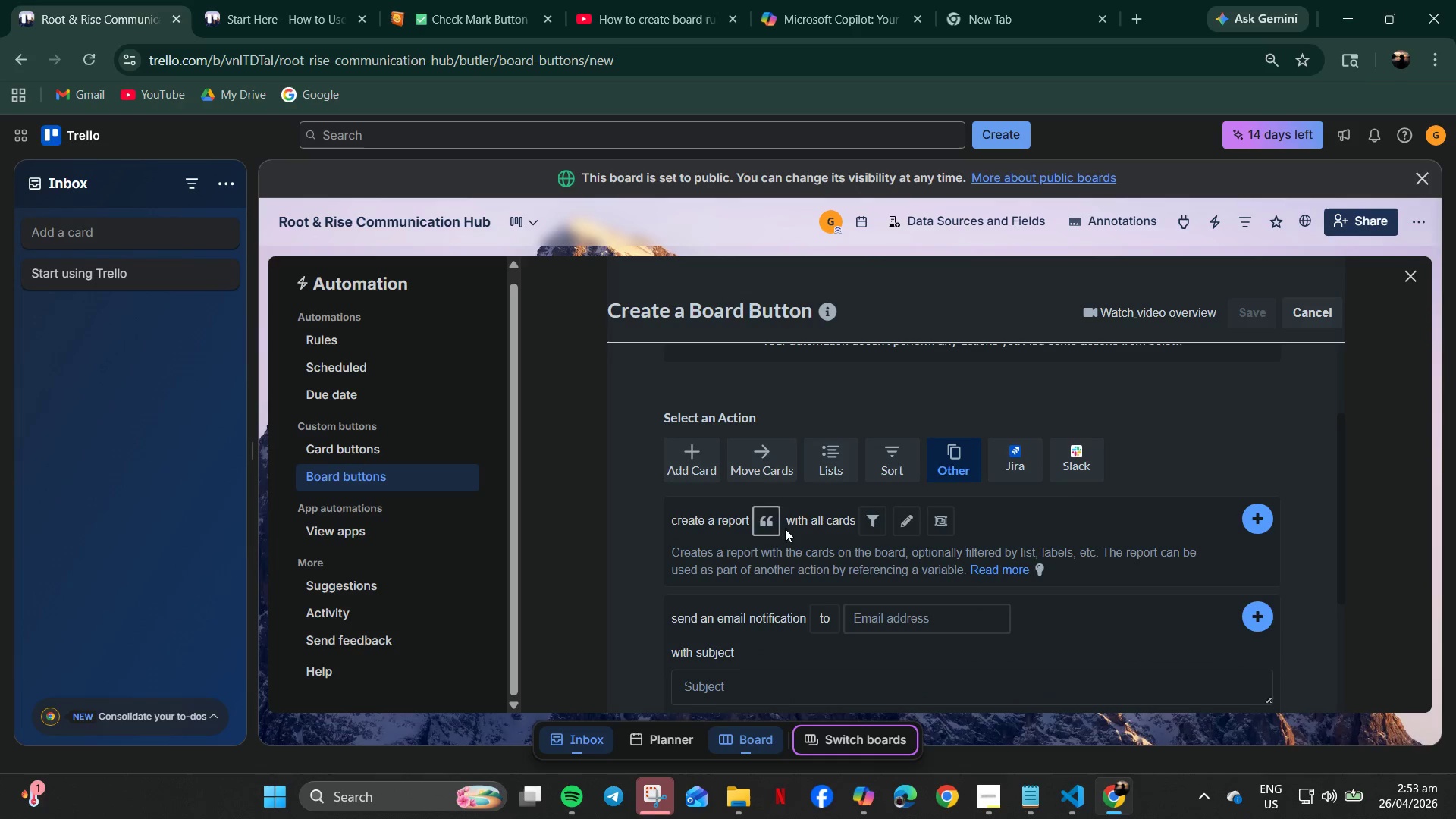 
scroll: coordinate [869, 627], scroll_direction: down, amount: 10.0
 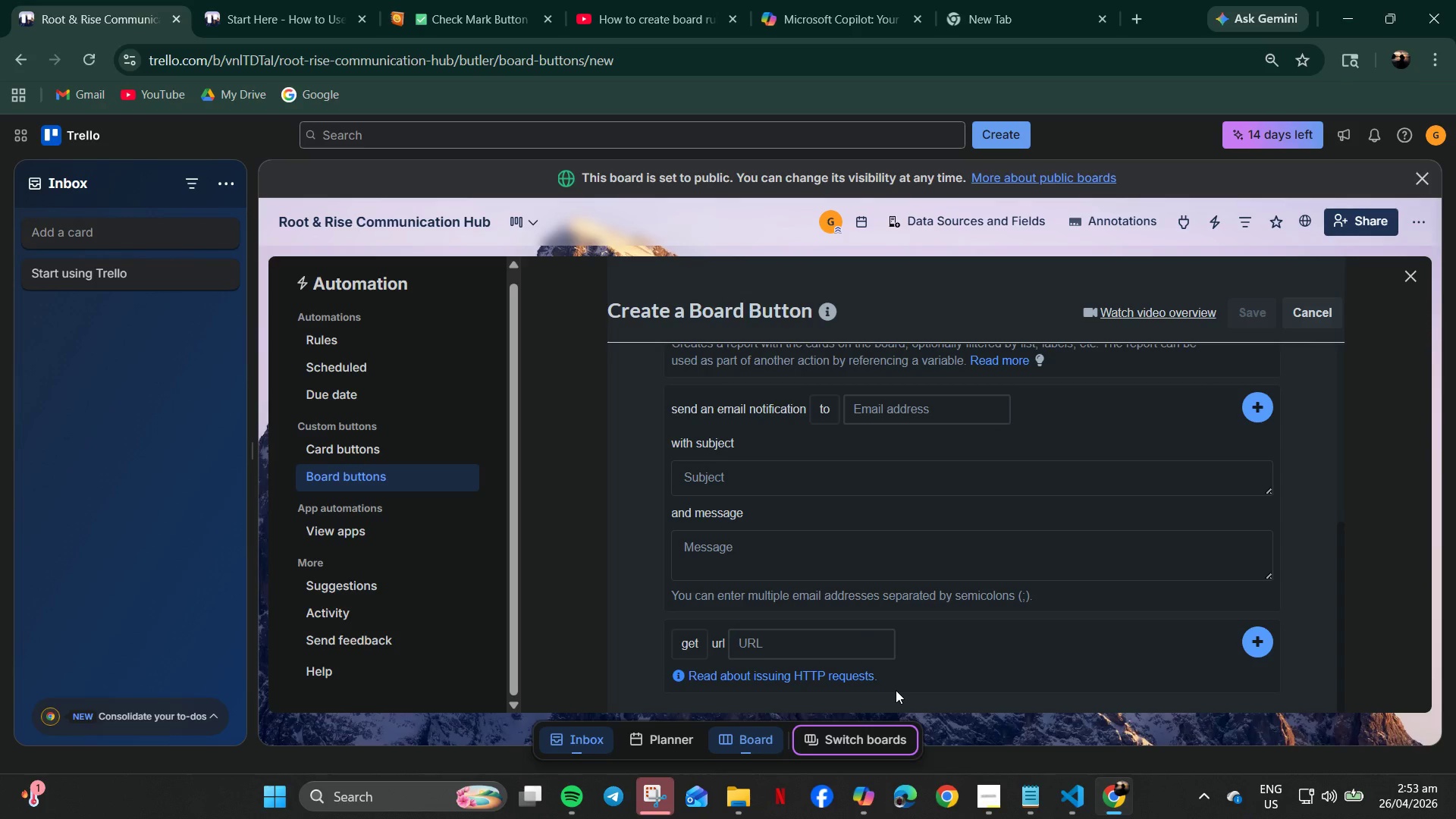 
scroll: coordinate [896, 690], scroll_direction: up, amount: 2.0
 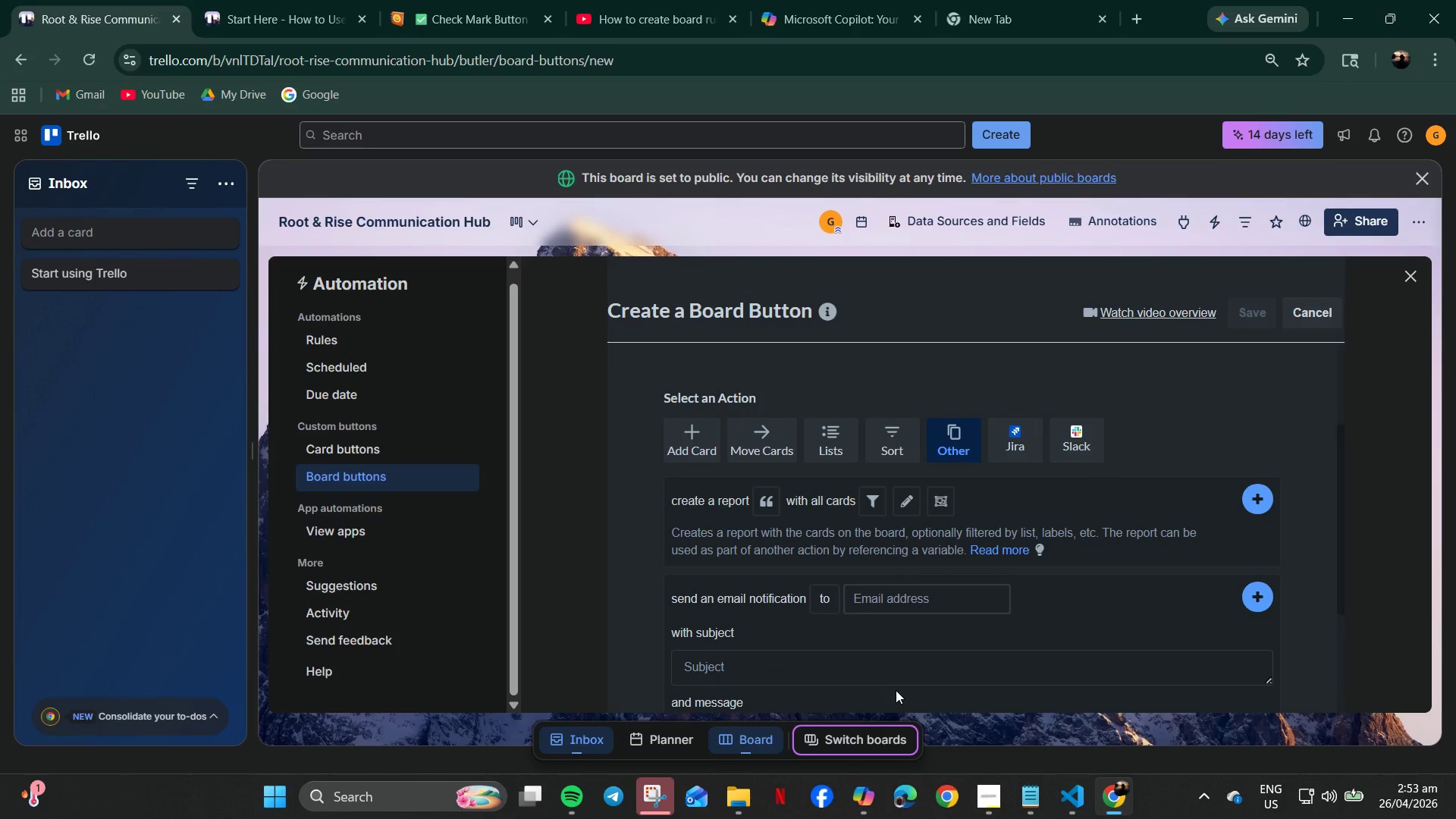 
wait(6.95)
 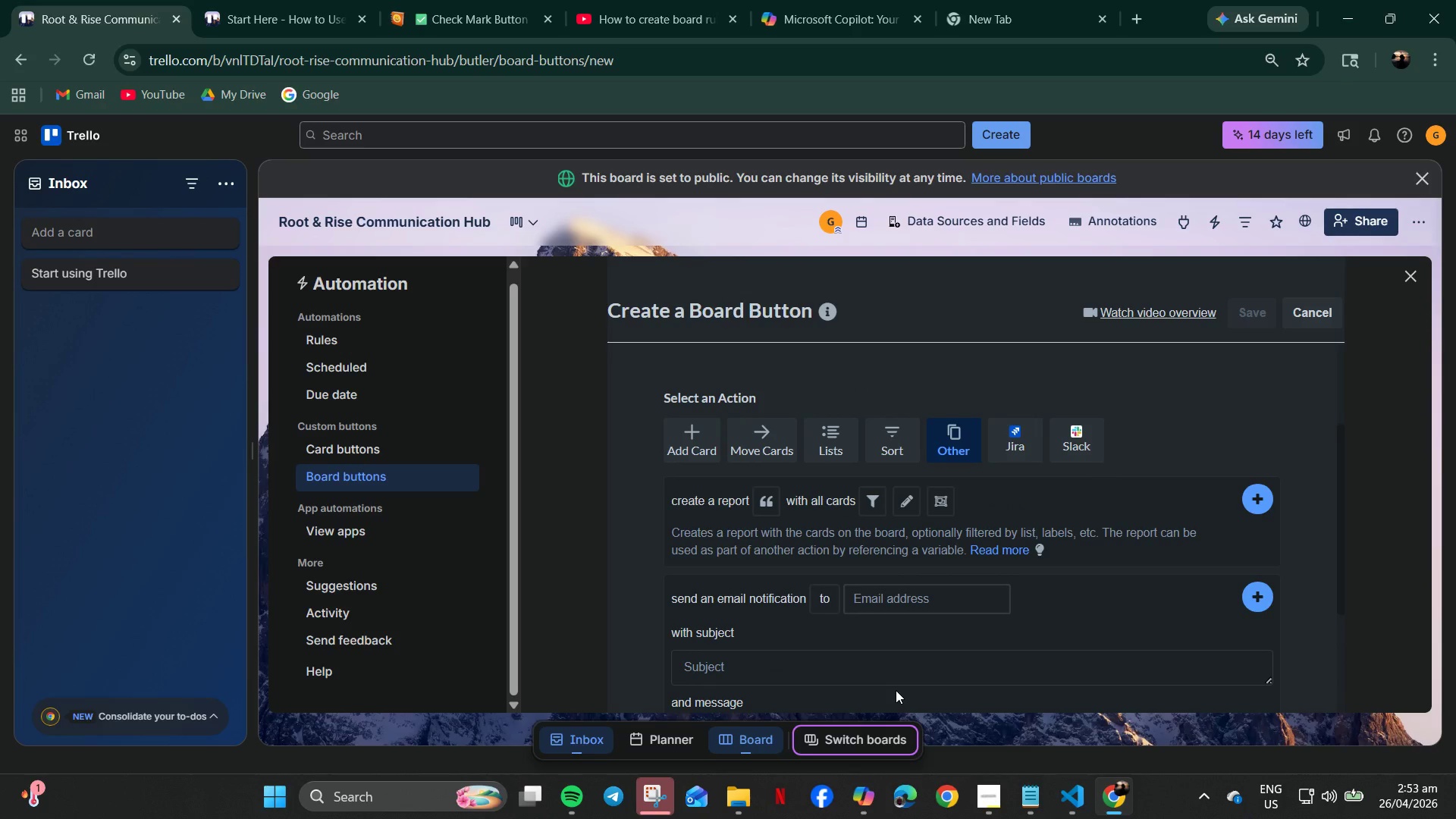 
left_click([906, 439])
 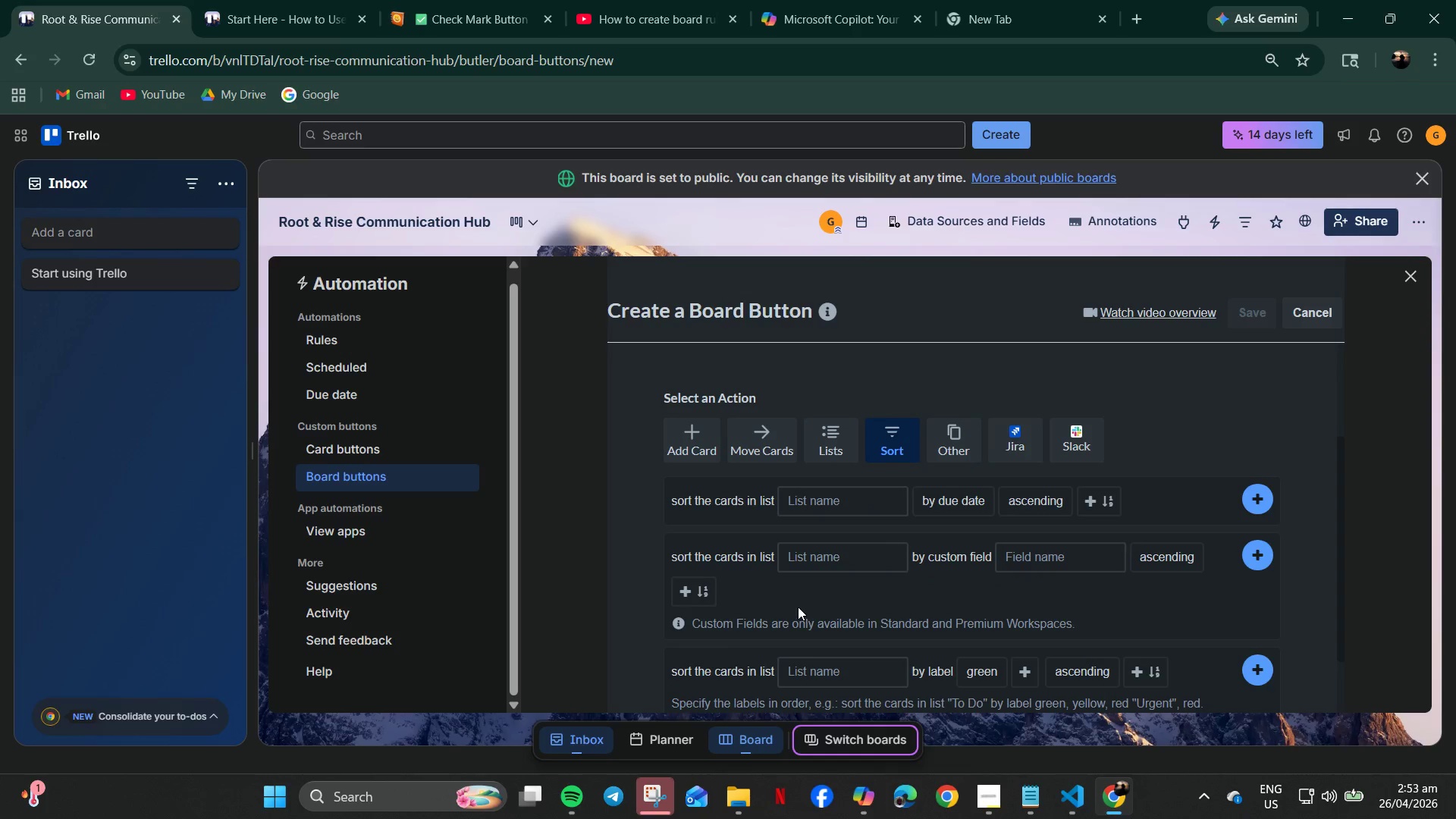 
wait(5.53)
 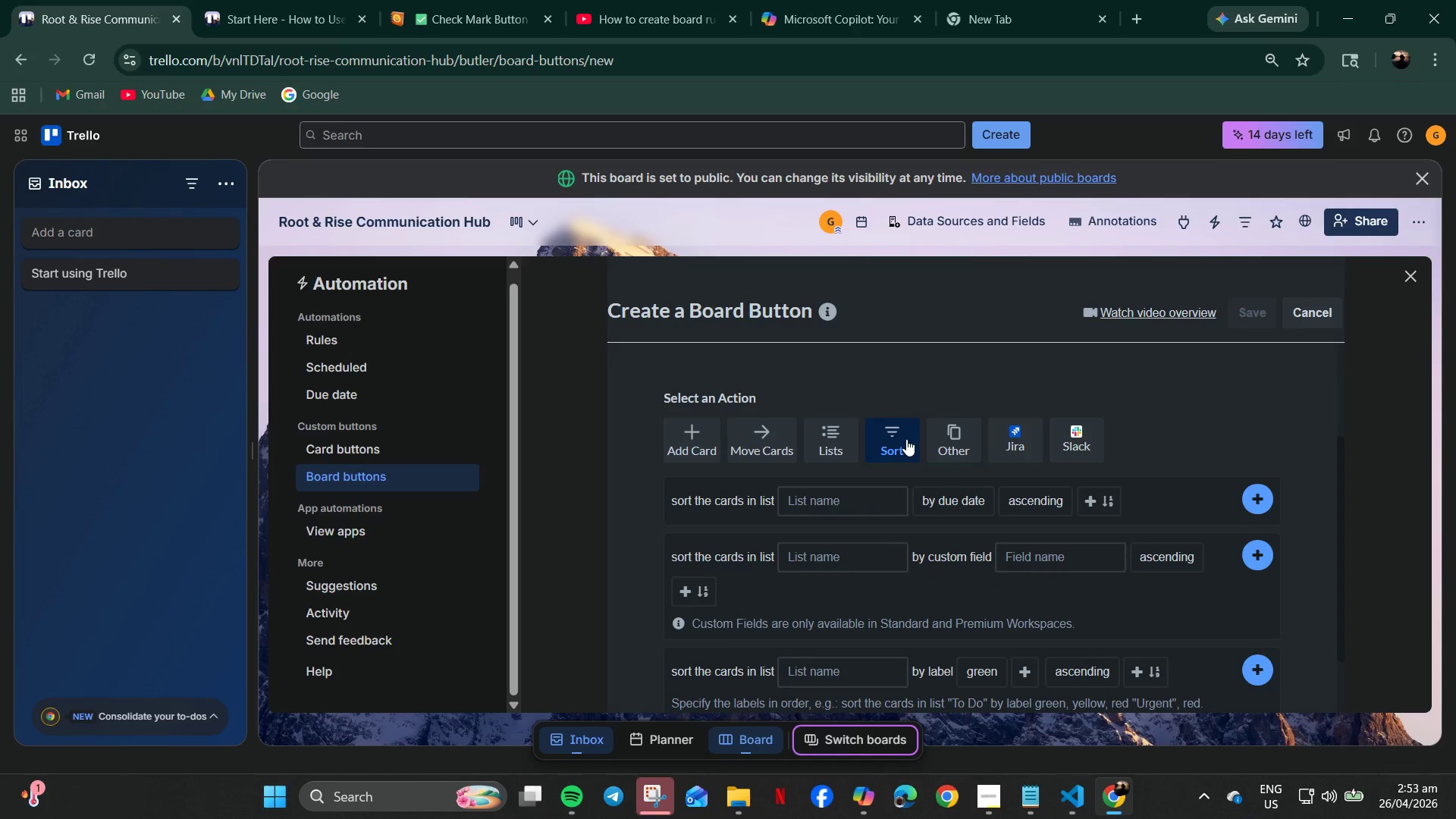 
scroll: coordinate [797, 607], scroll_direction: down, amount: 4.0
 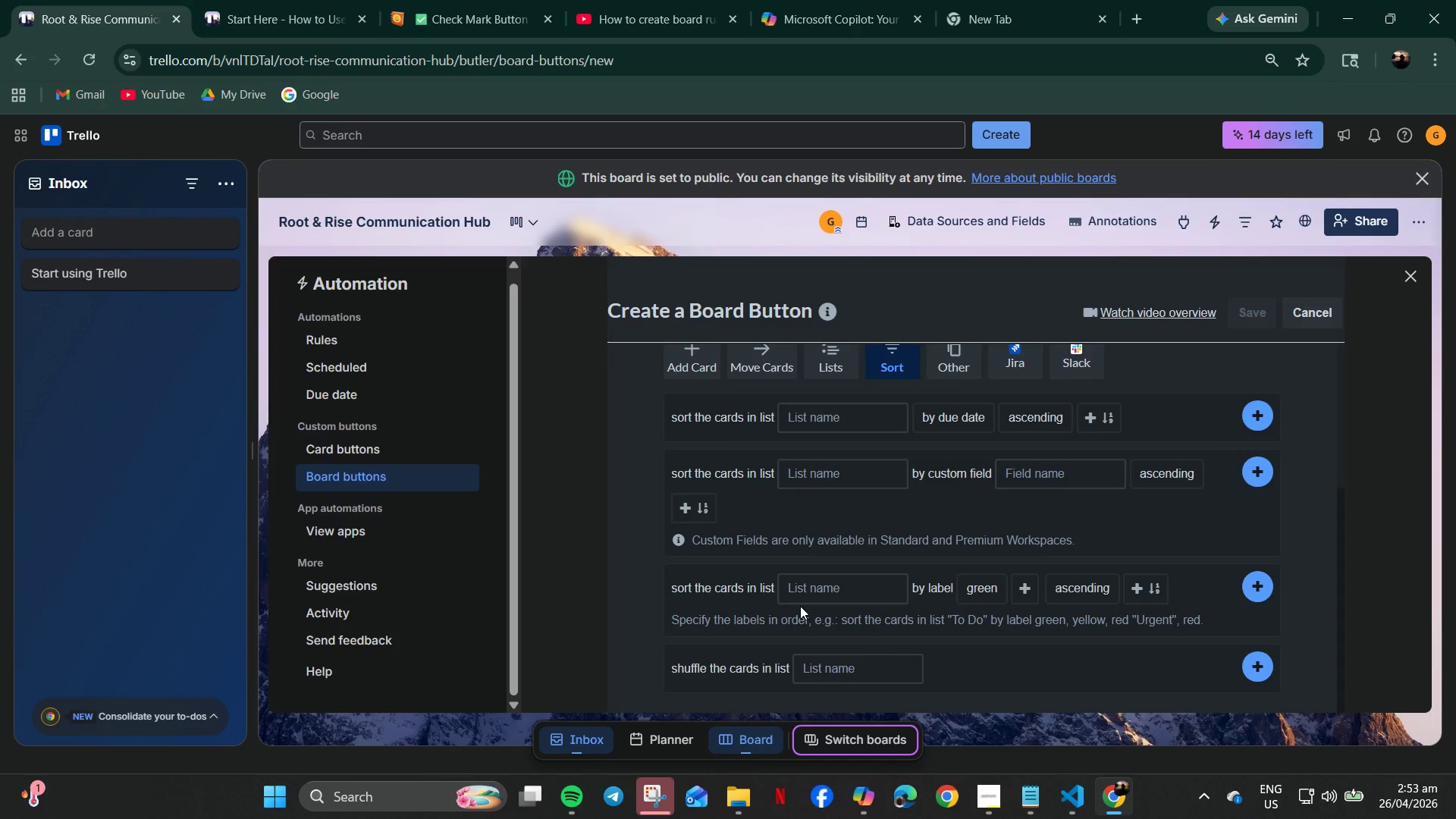 
left_click([845, 551])
 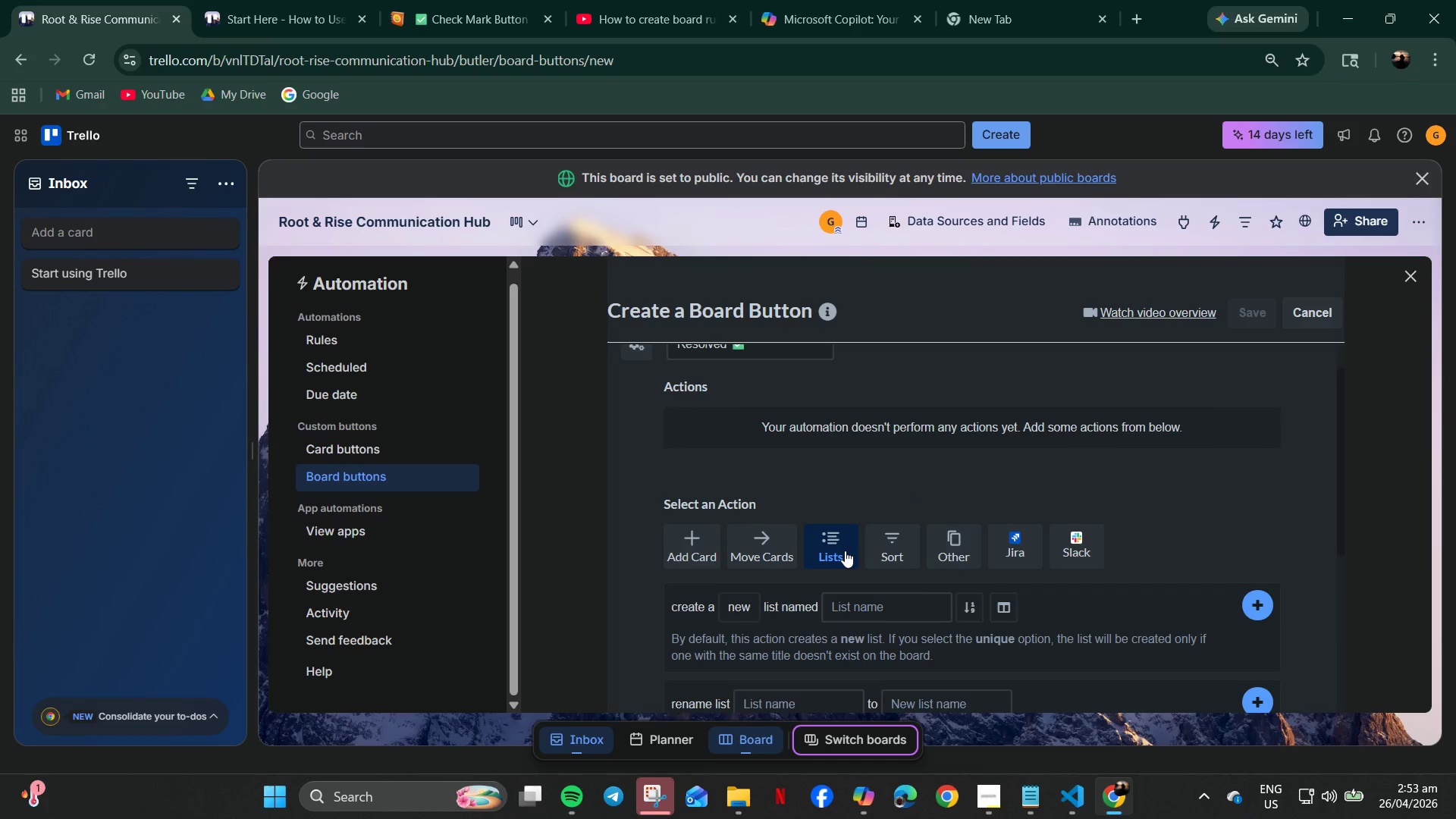 
scroll: coordinate [800, 606], scroll_direction: up, amount: 2.0
 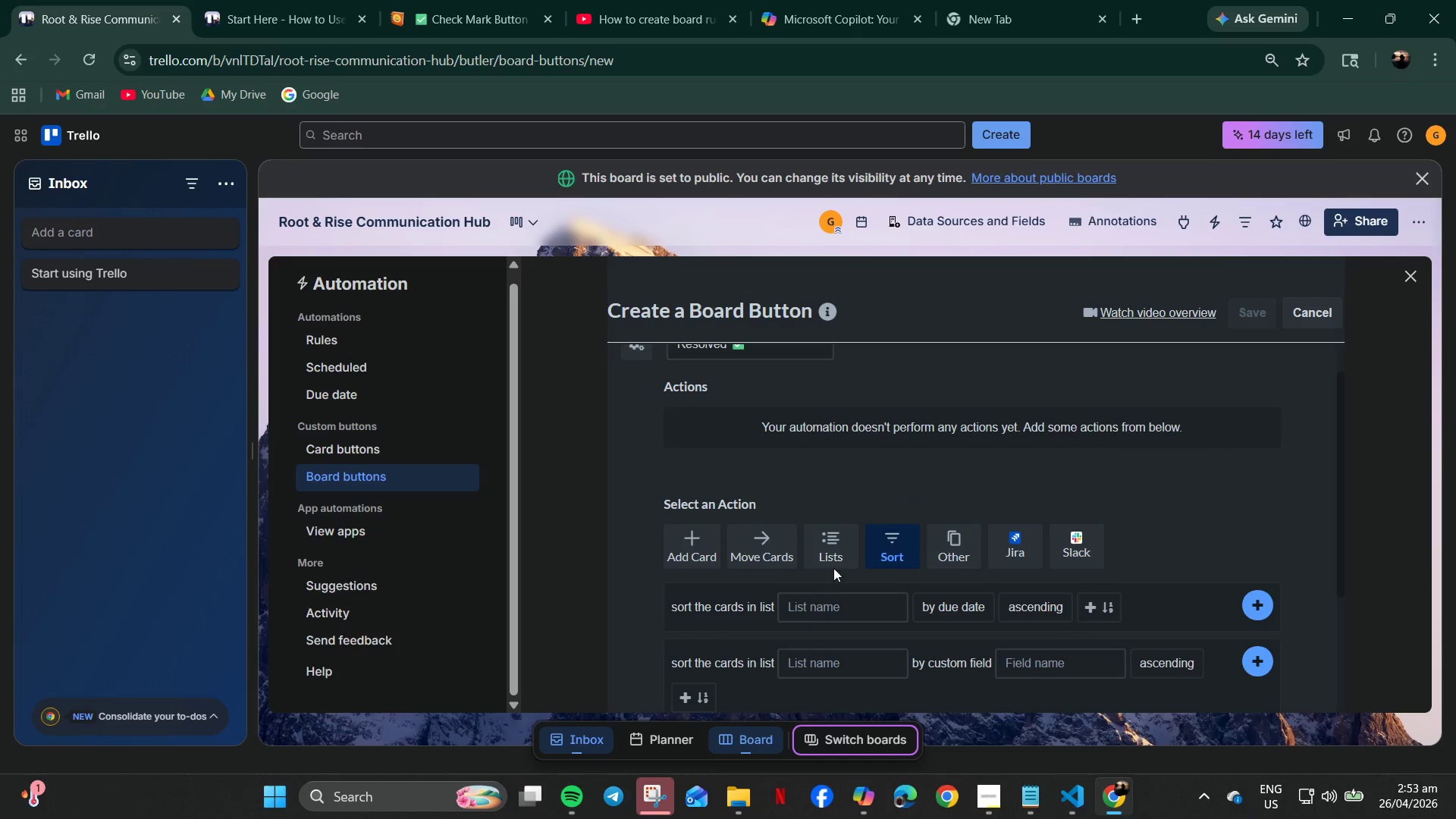 
left_click([772, 530])
 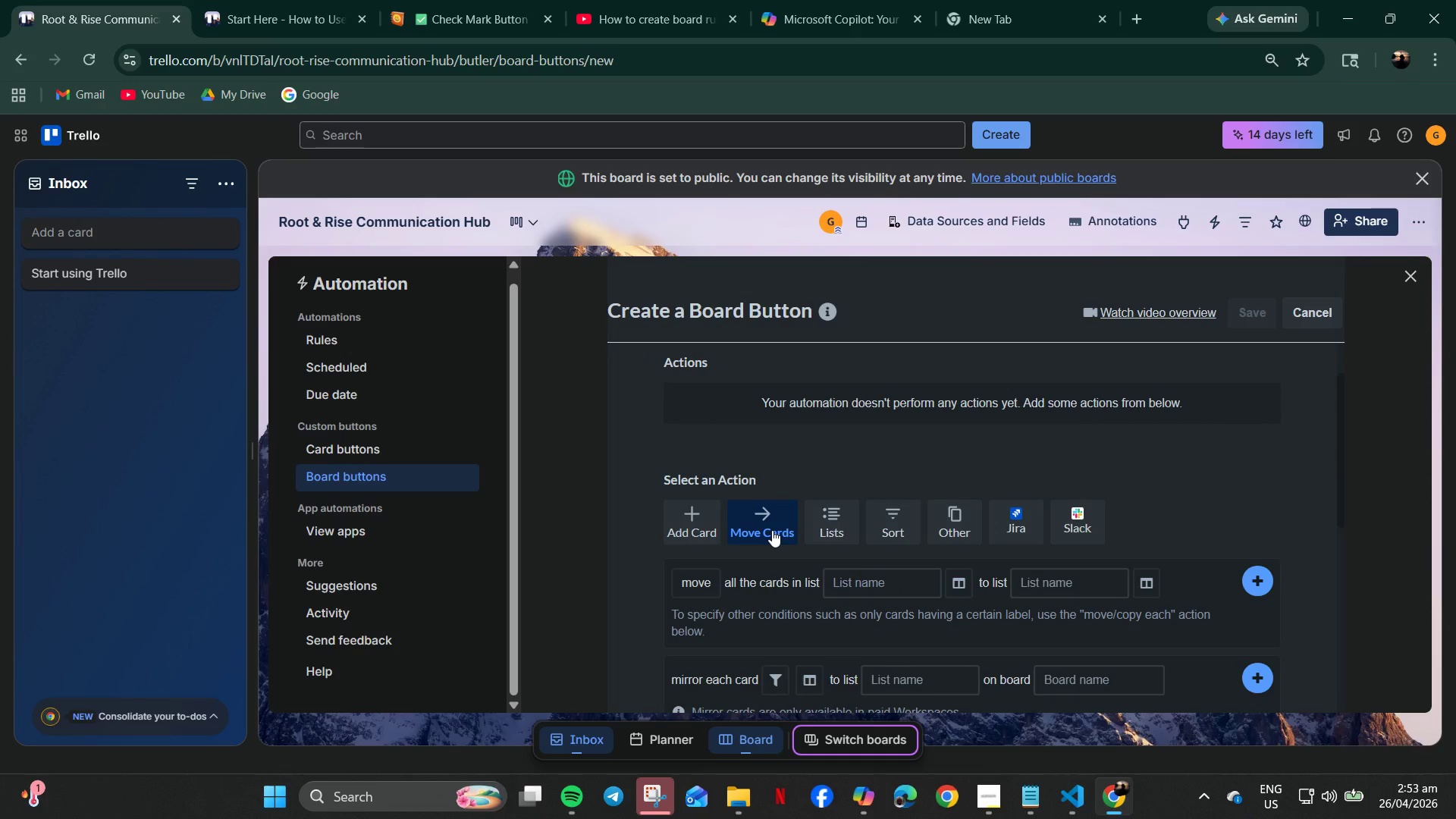 
scroll: coordinate [772, 530], scroll_direction: down, amount: 7.0
 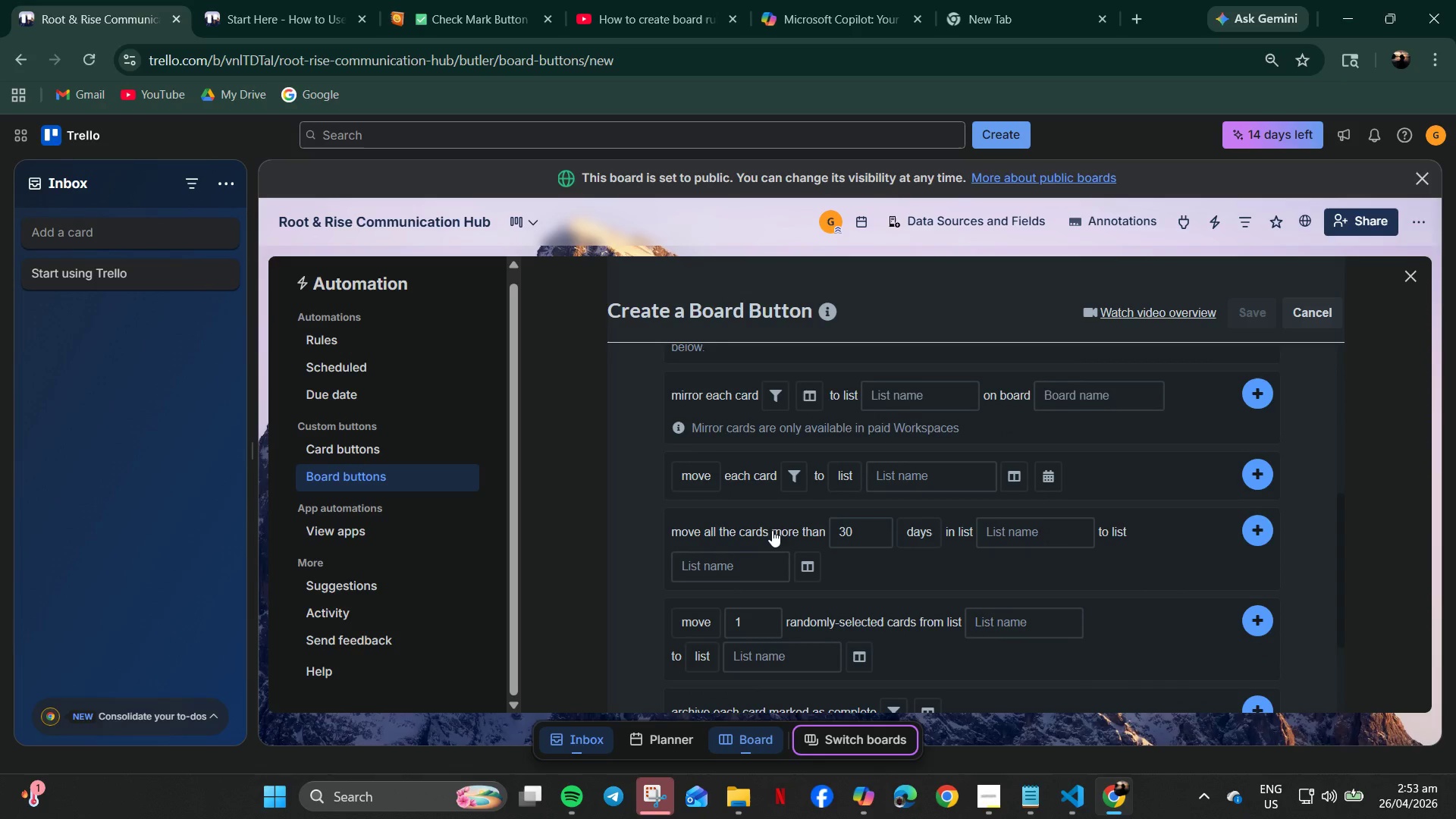 
scroll: coordinate [1064, 510], scroll_direction: up, amount: 2.0
 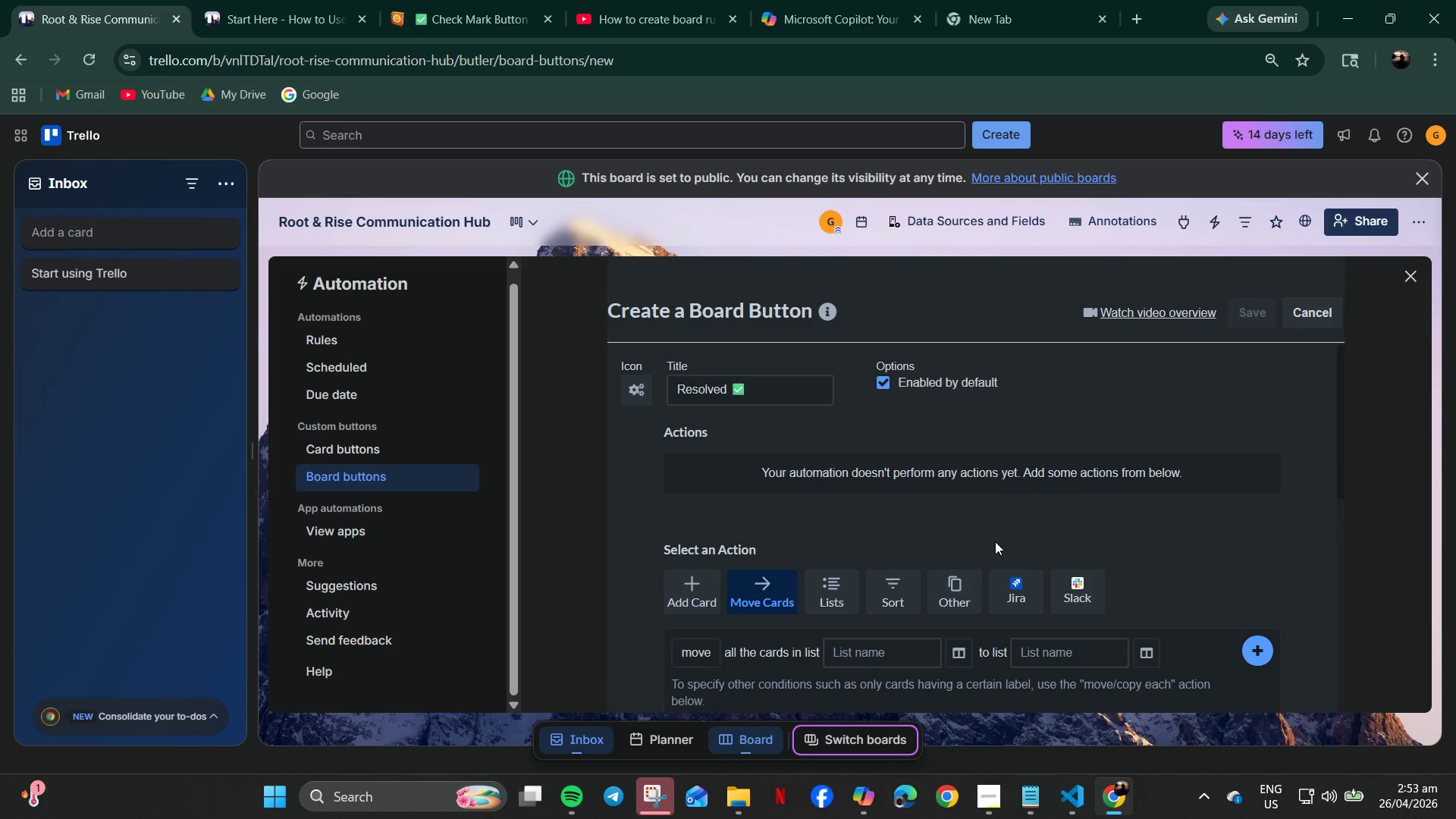 
left_click([710, 598])
 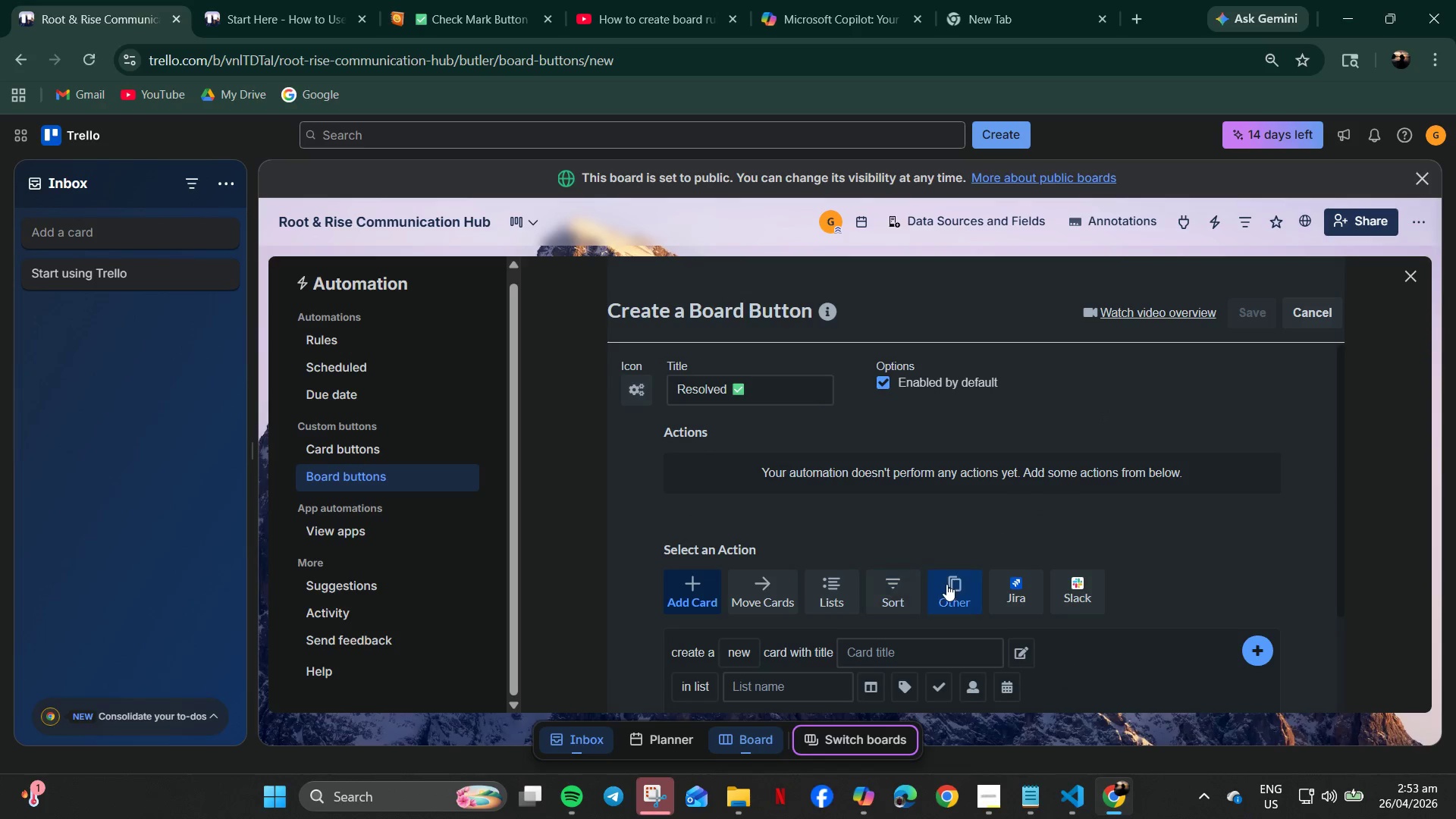 
scroll: coordinate [946, 584], scroll_direction: down, amount: 2.0
 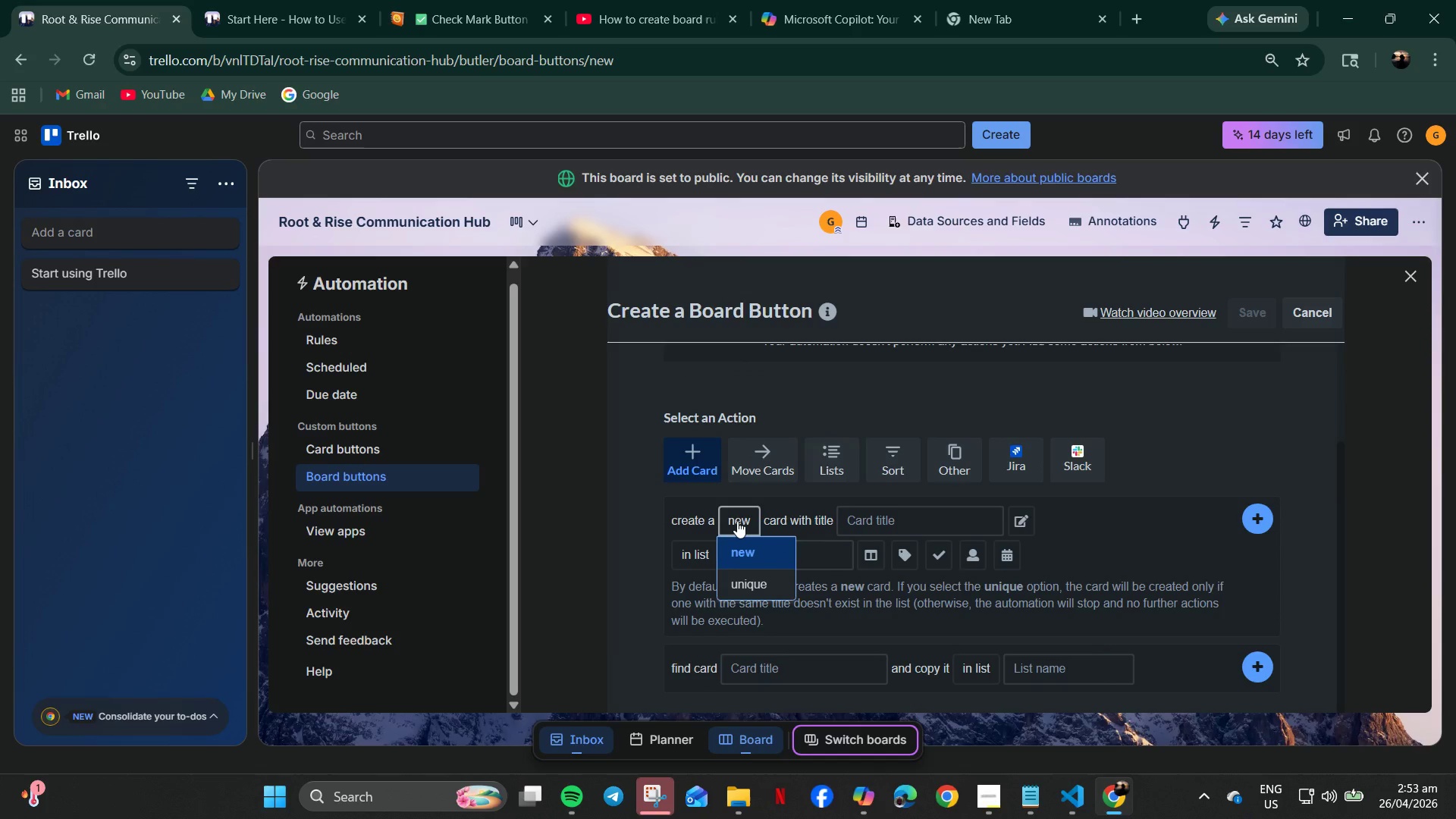 
wait(5.3)
 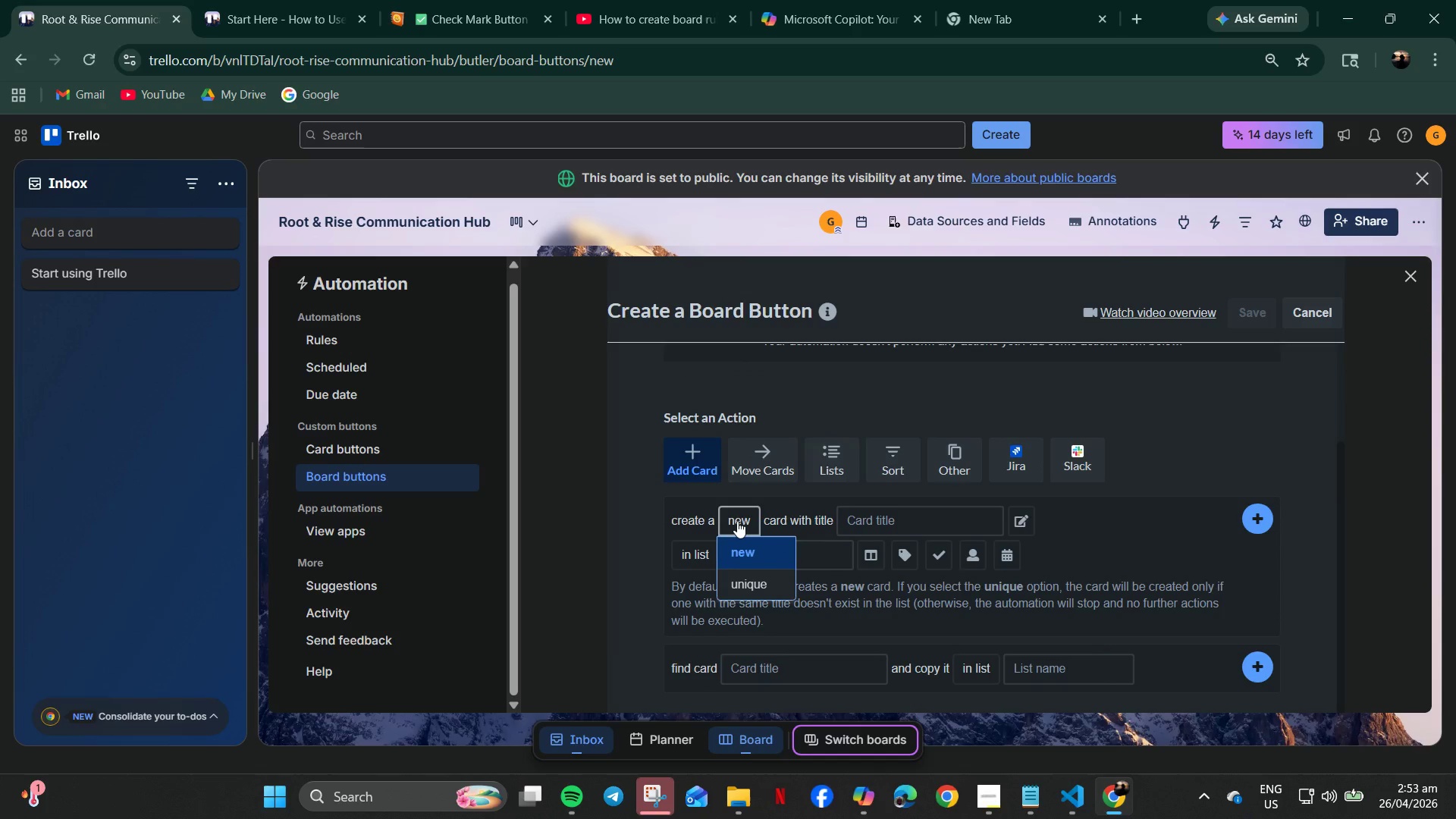 
left_click([623, 518])
 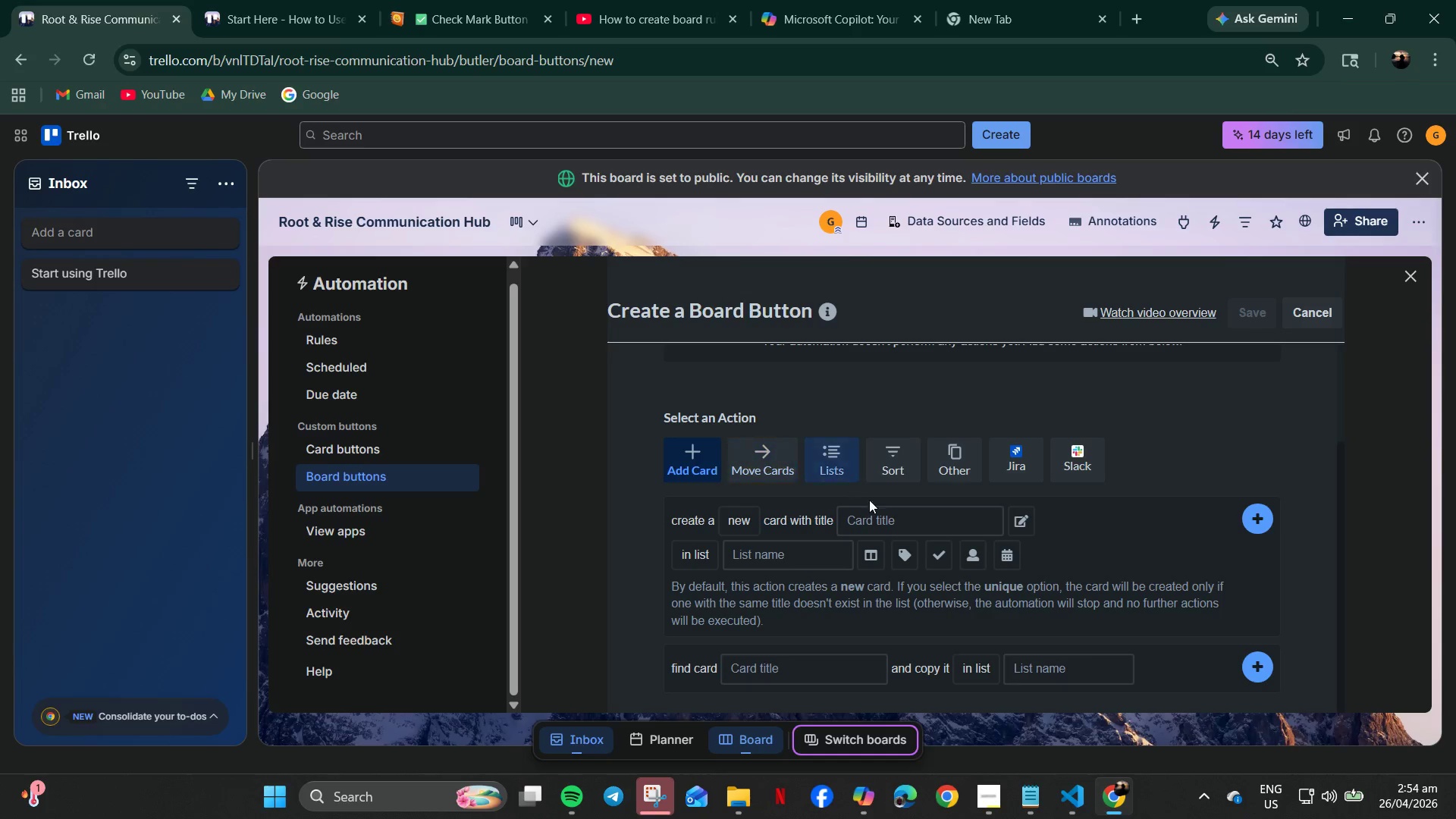 
wait(41.72)
 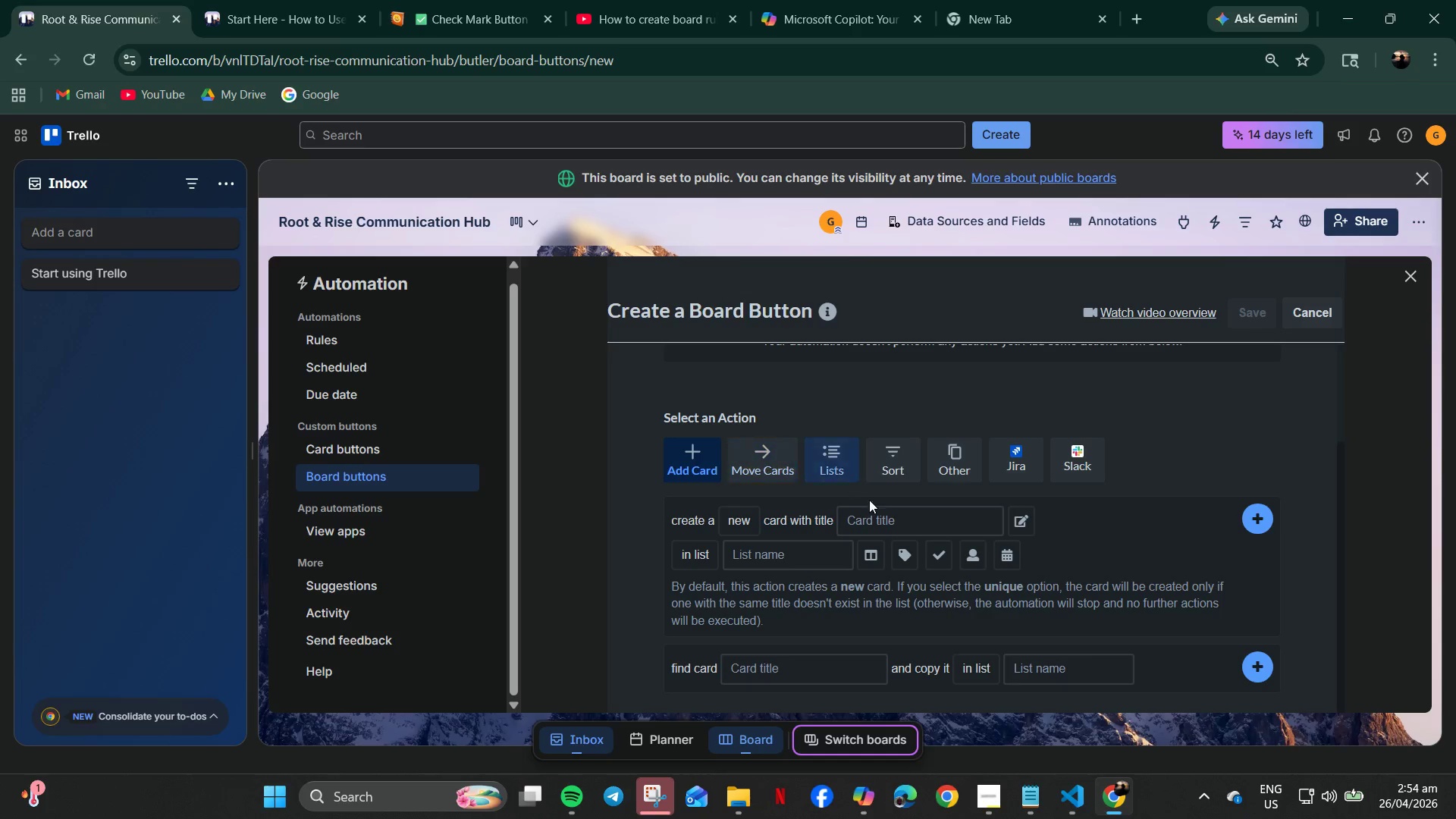 
left_click([297, 0])
 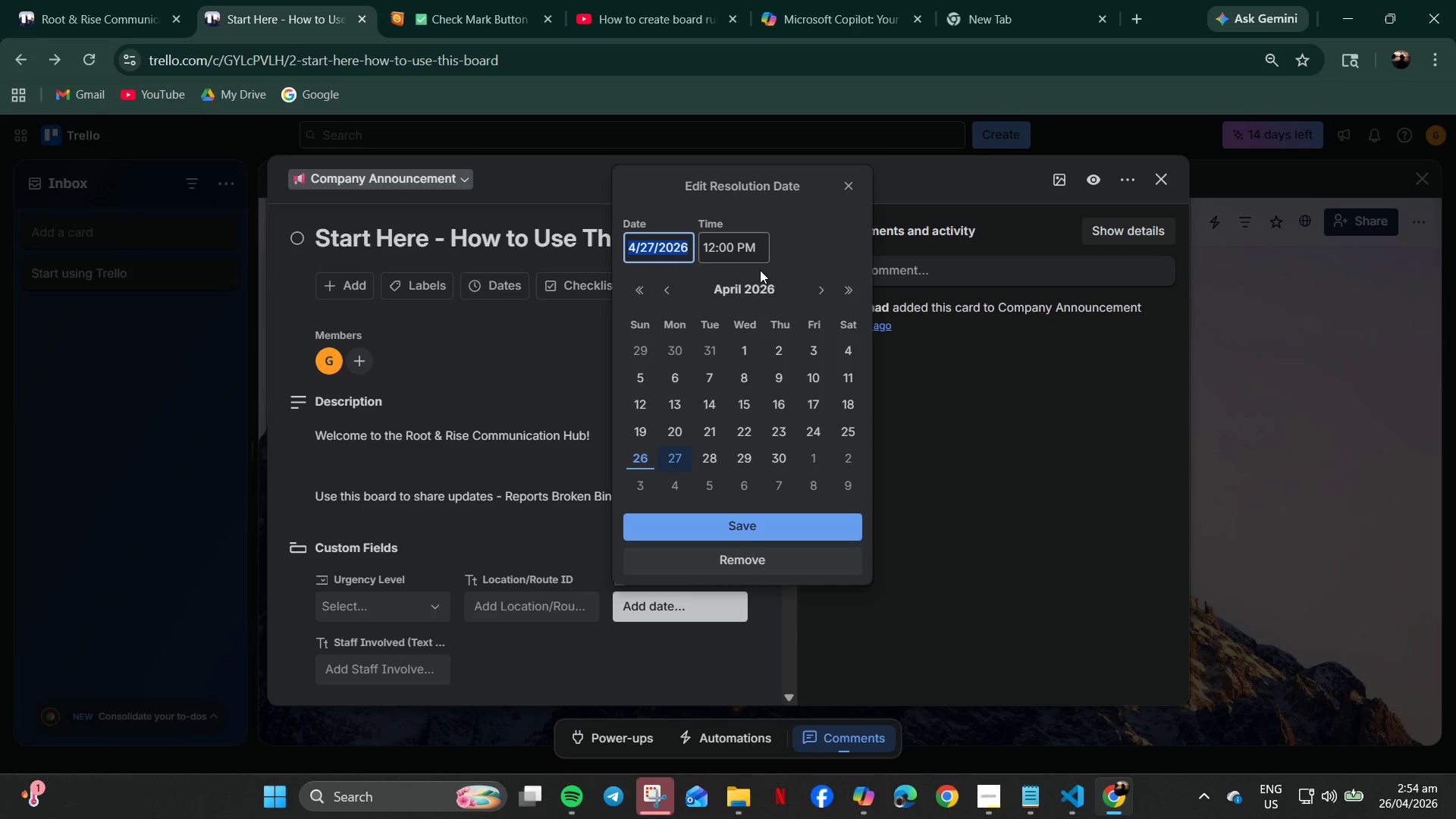 
wait(25.28)
 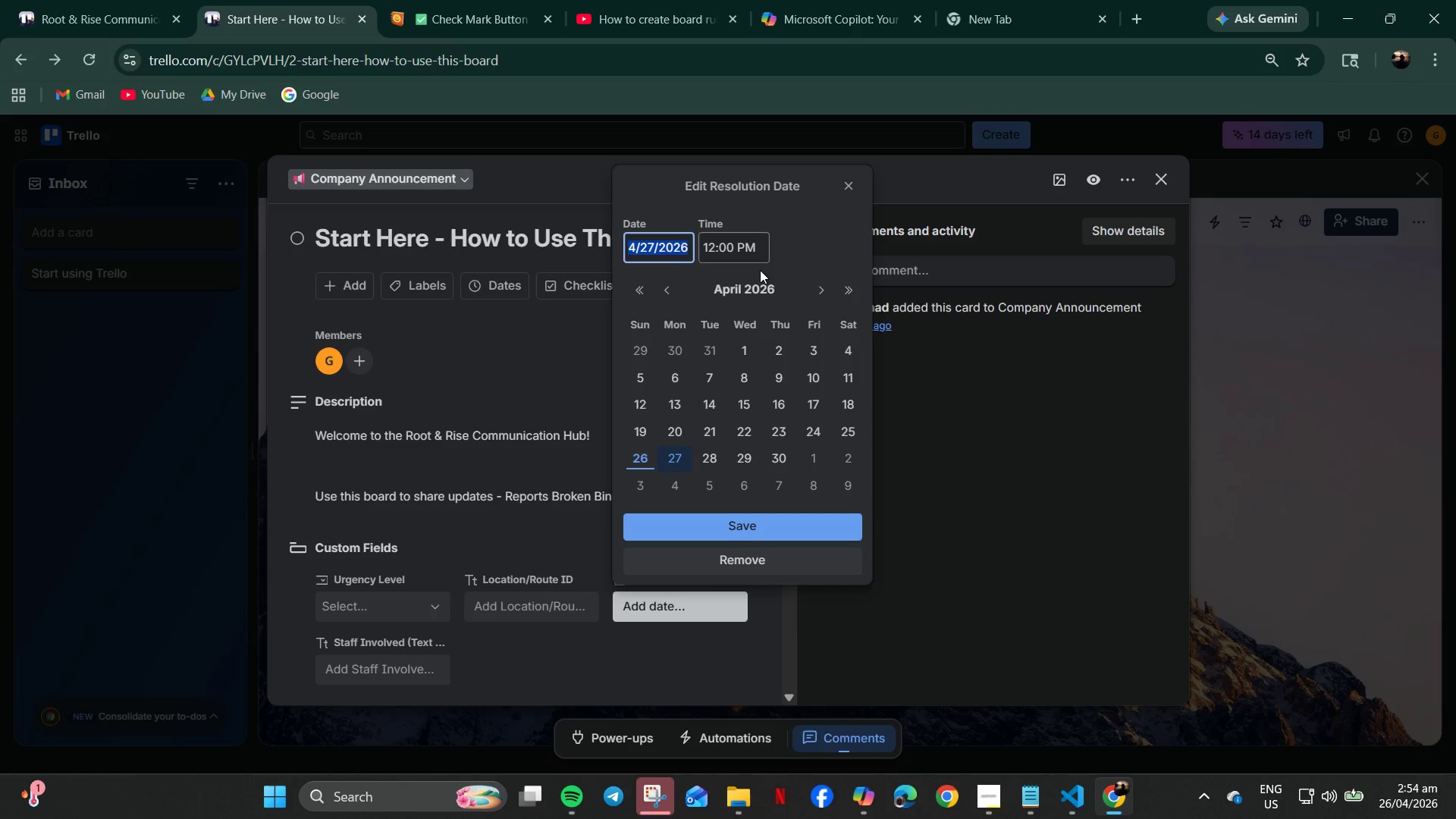 
left_click([664, 610])
 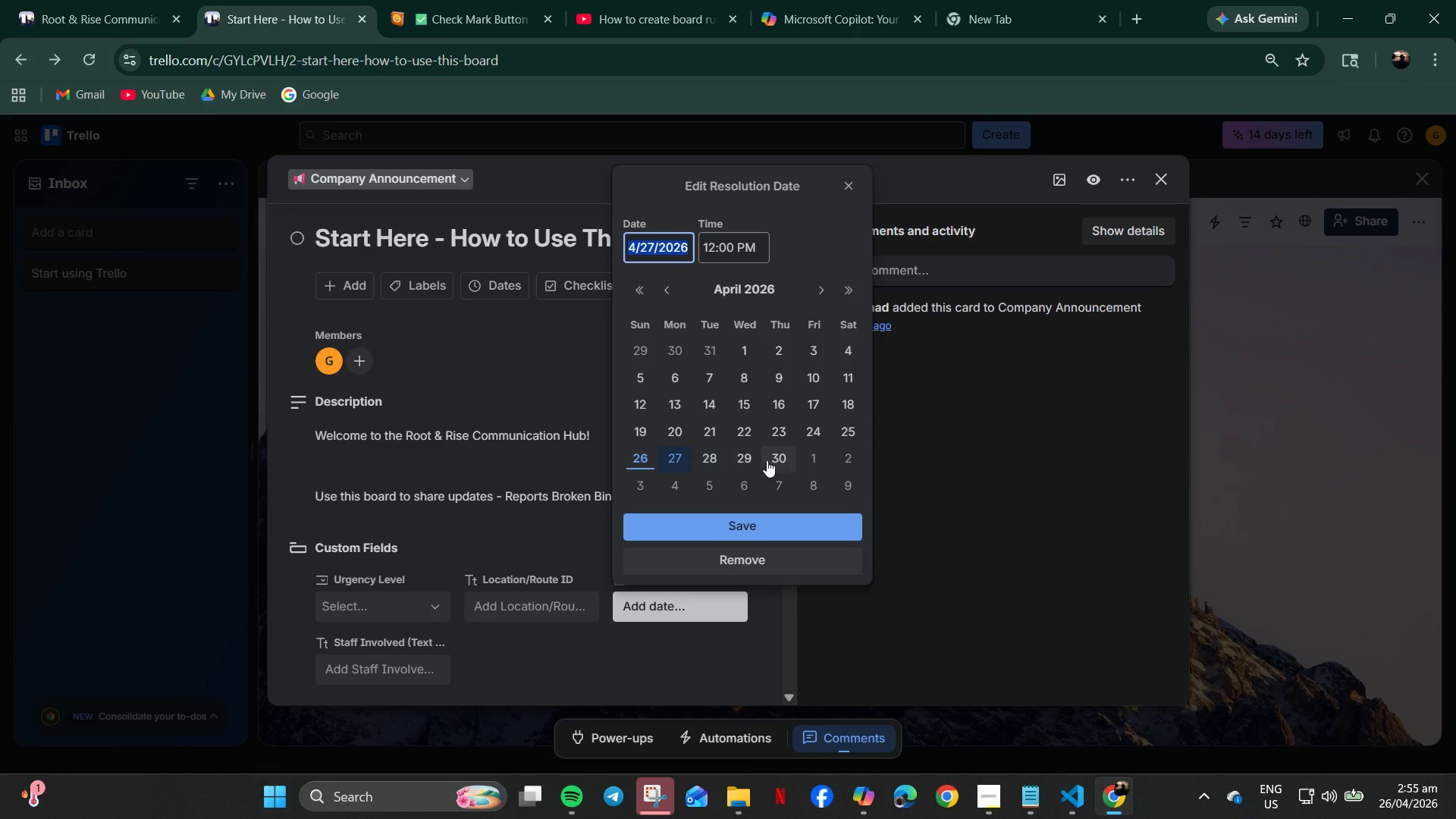 
left_click([780, 460])
 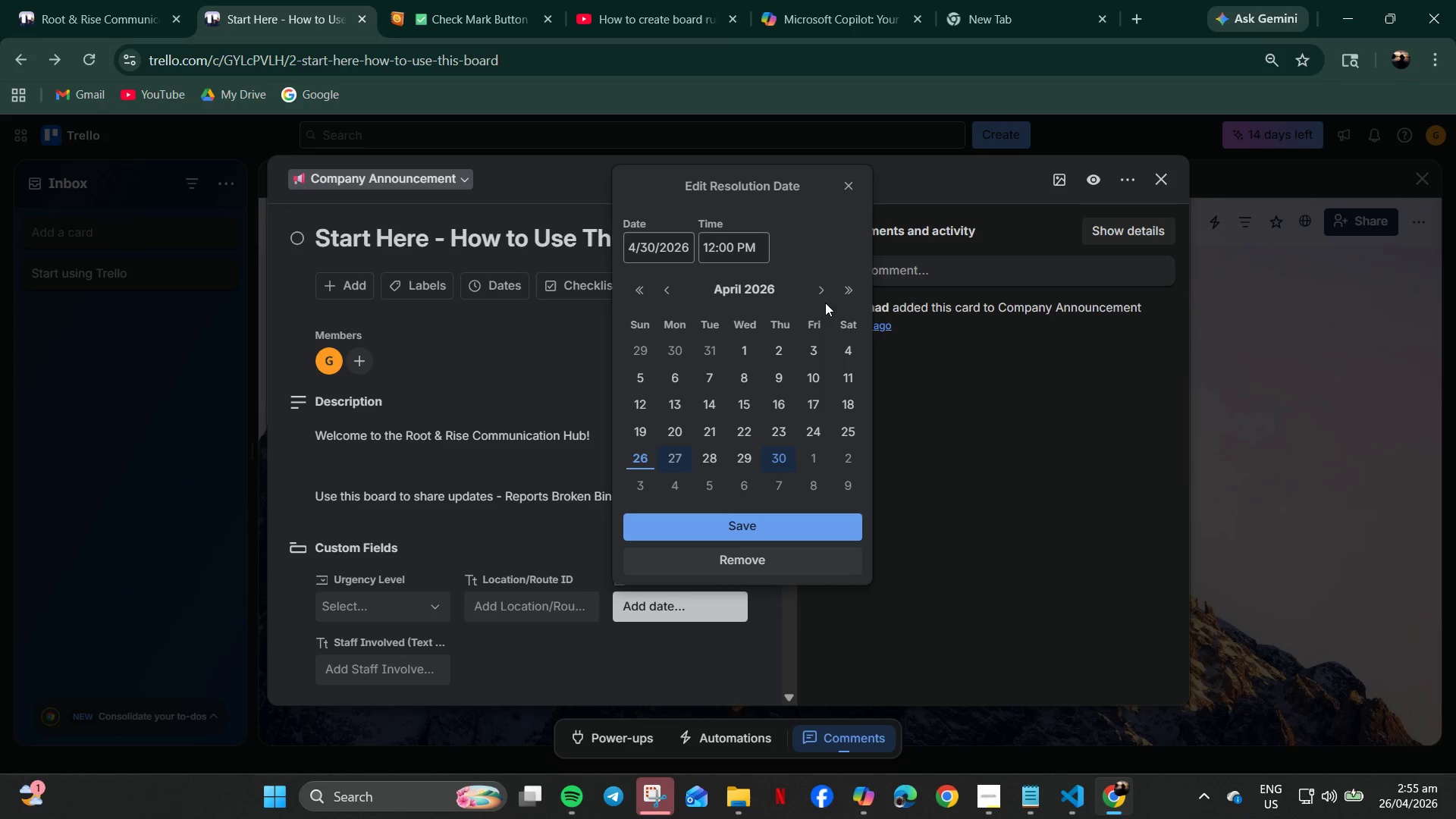 
left_click([737, 534])
 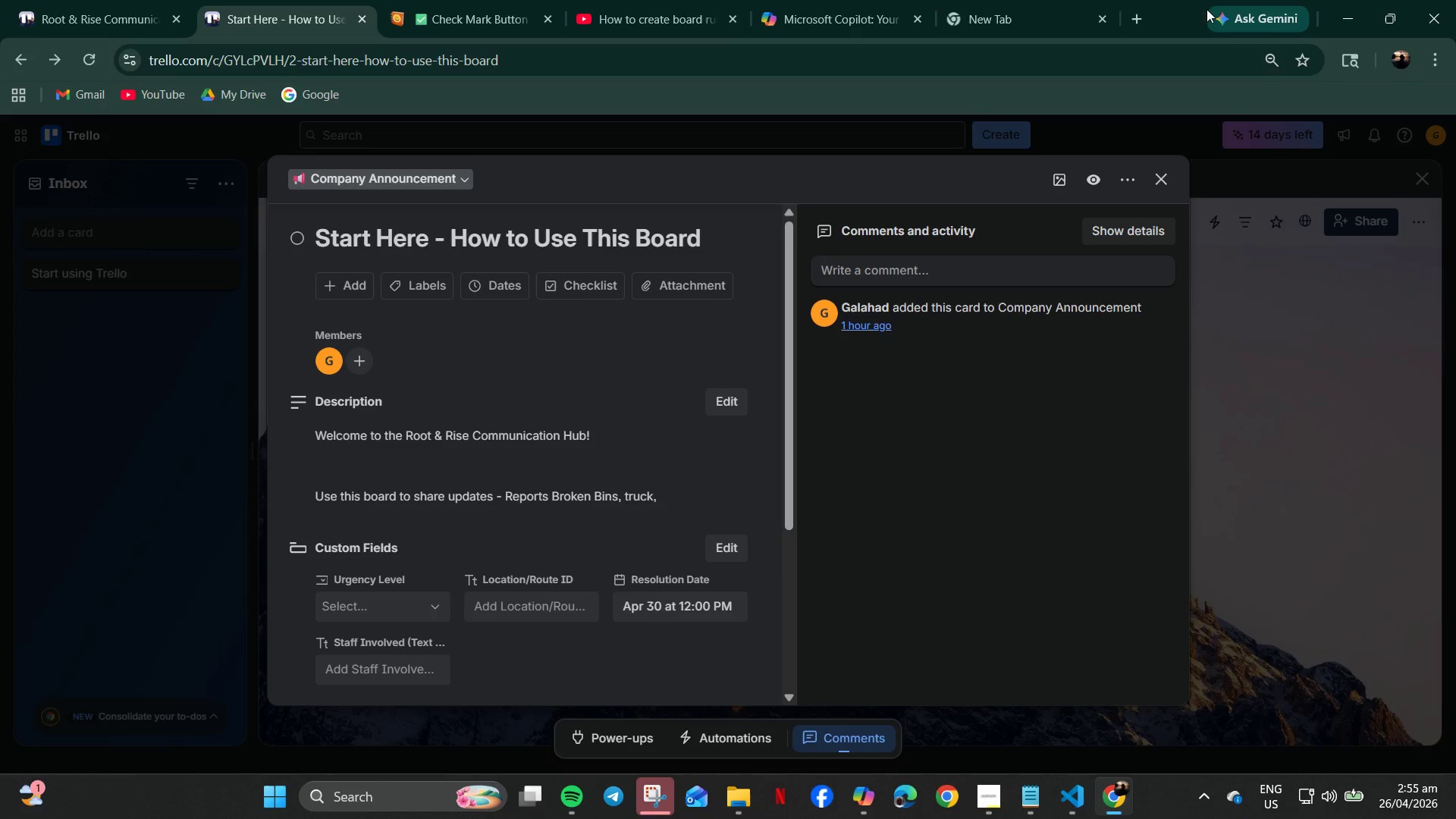 
left_click([1003, 3])
 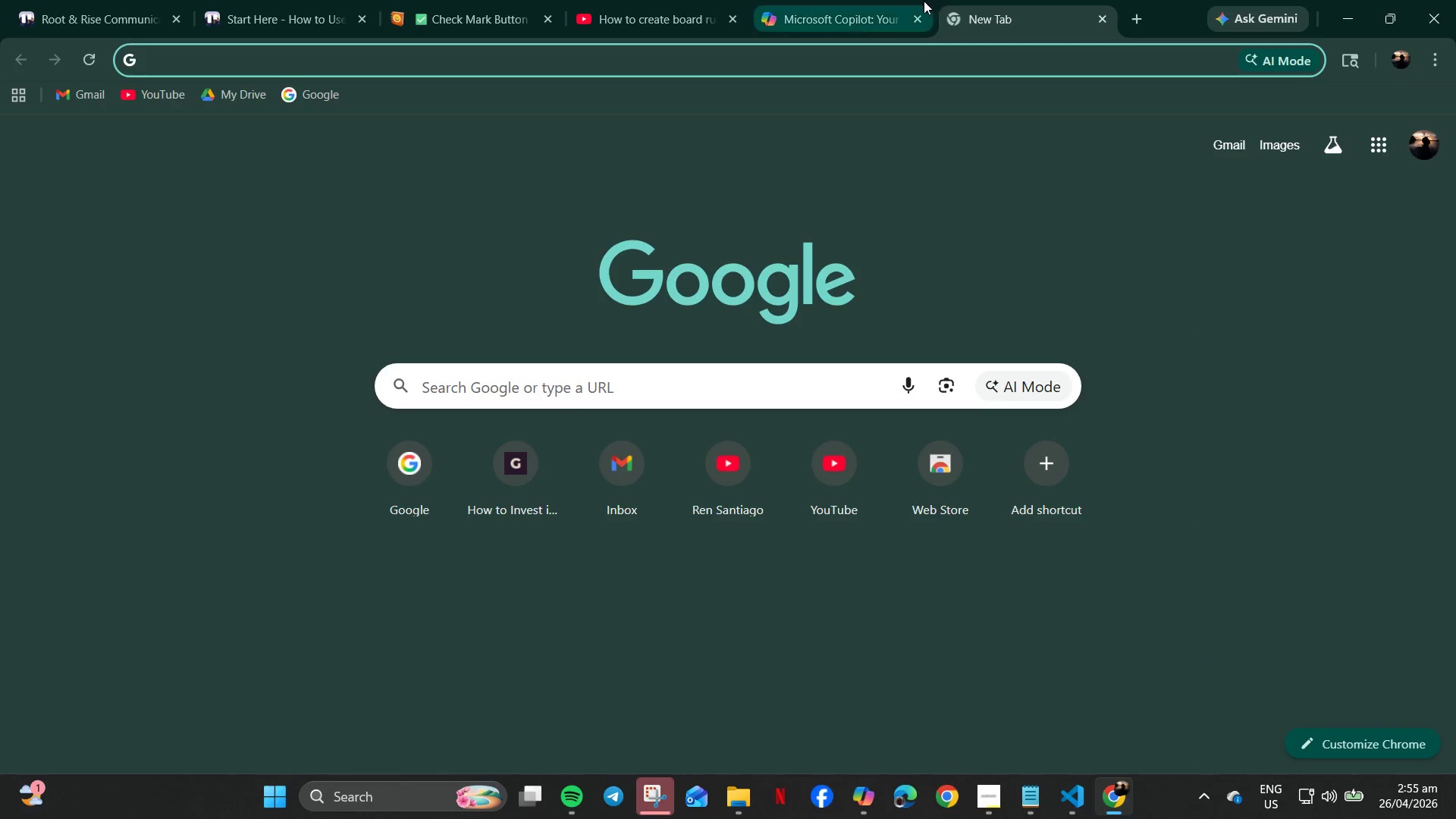 
left_click([824, 2])
 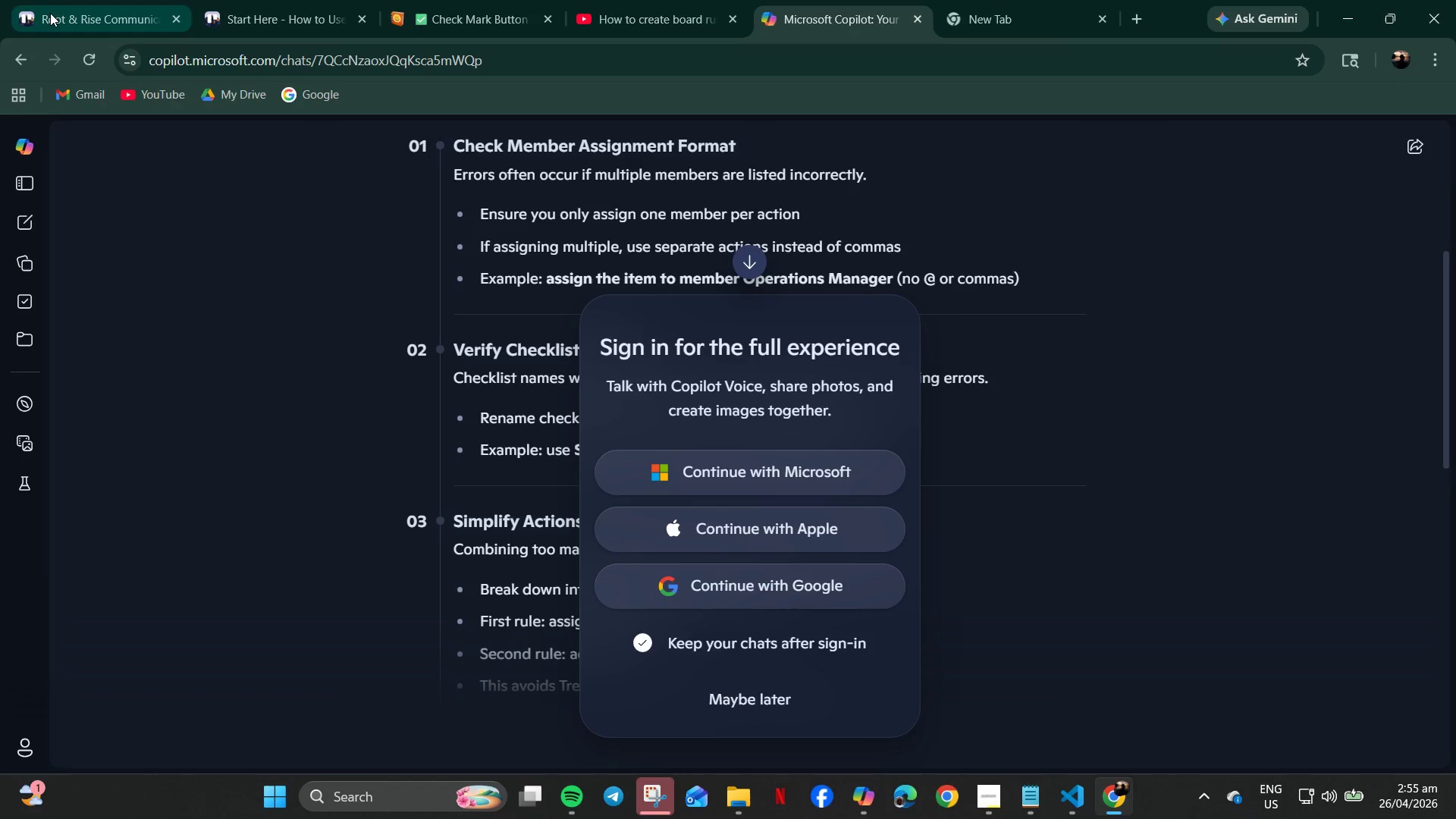 
left_click([80, 1])
 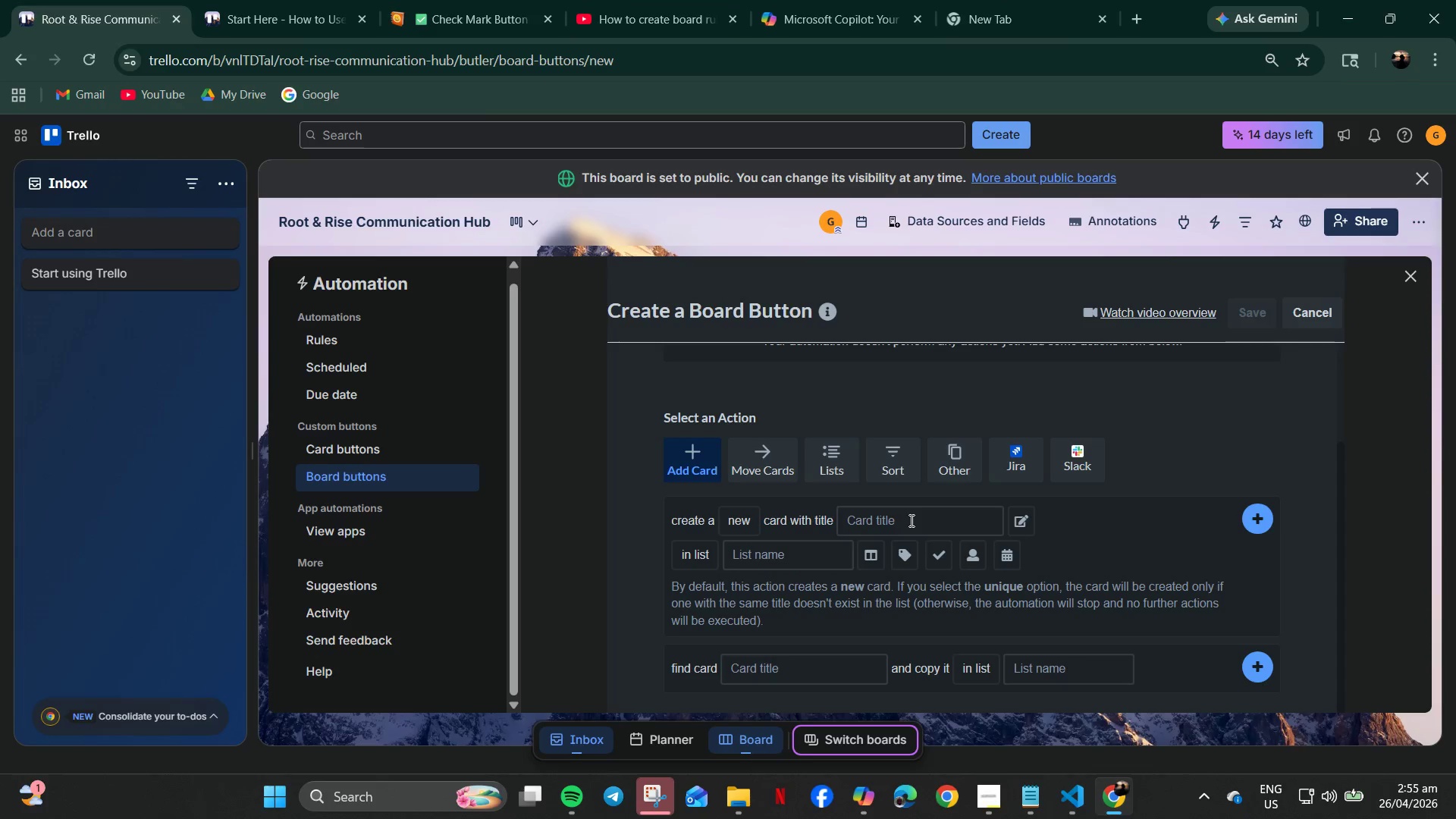 
left_click([912, 520])
 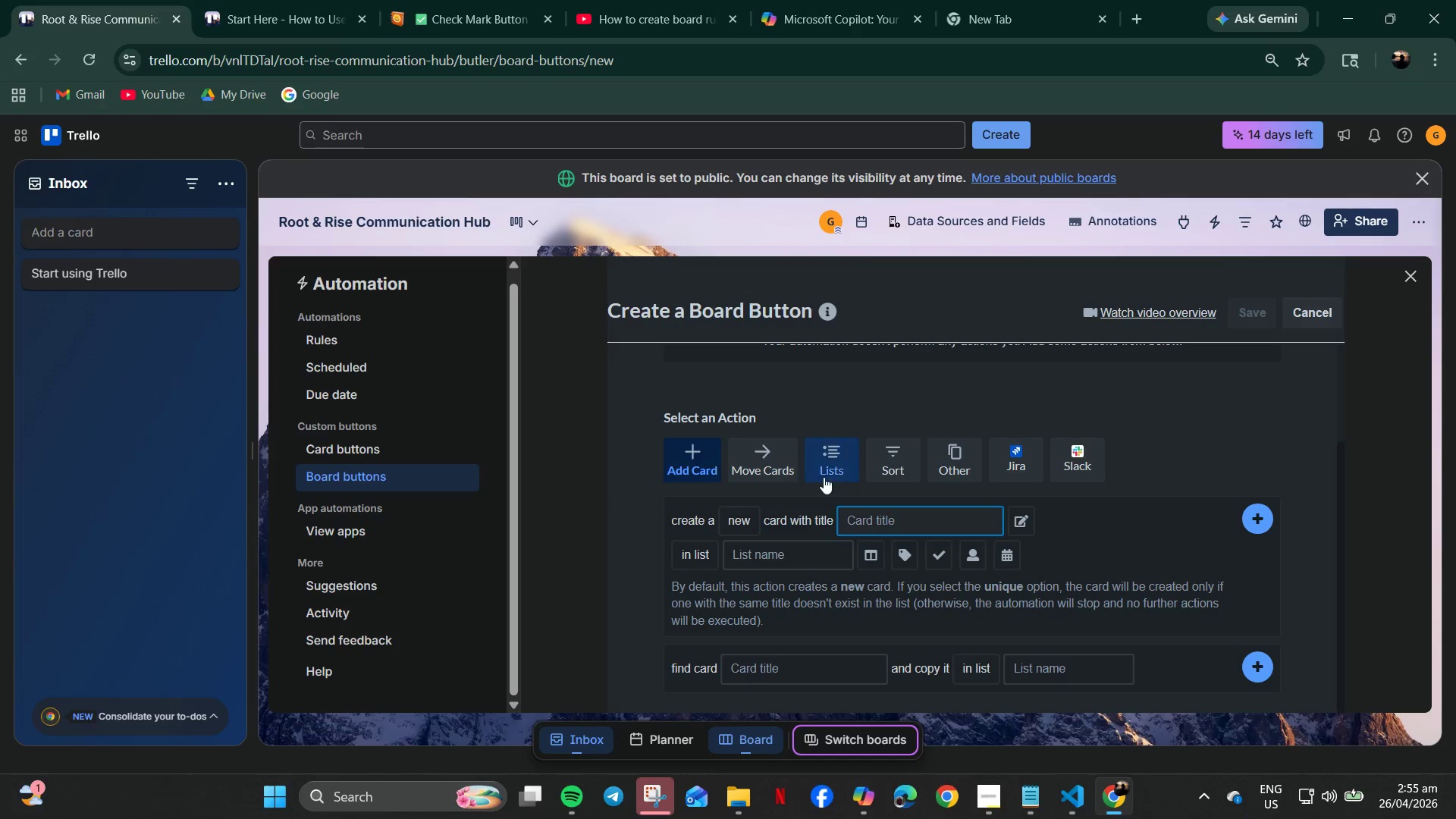 
left_click([765, 464])
 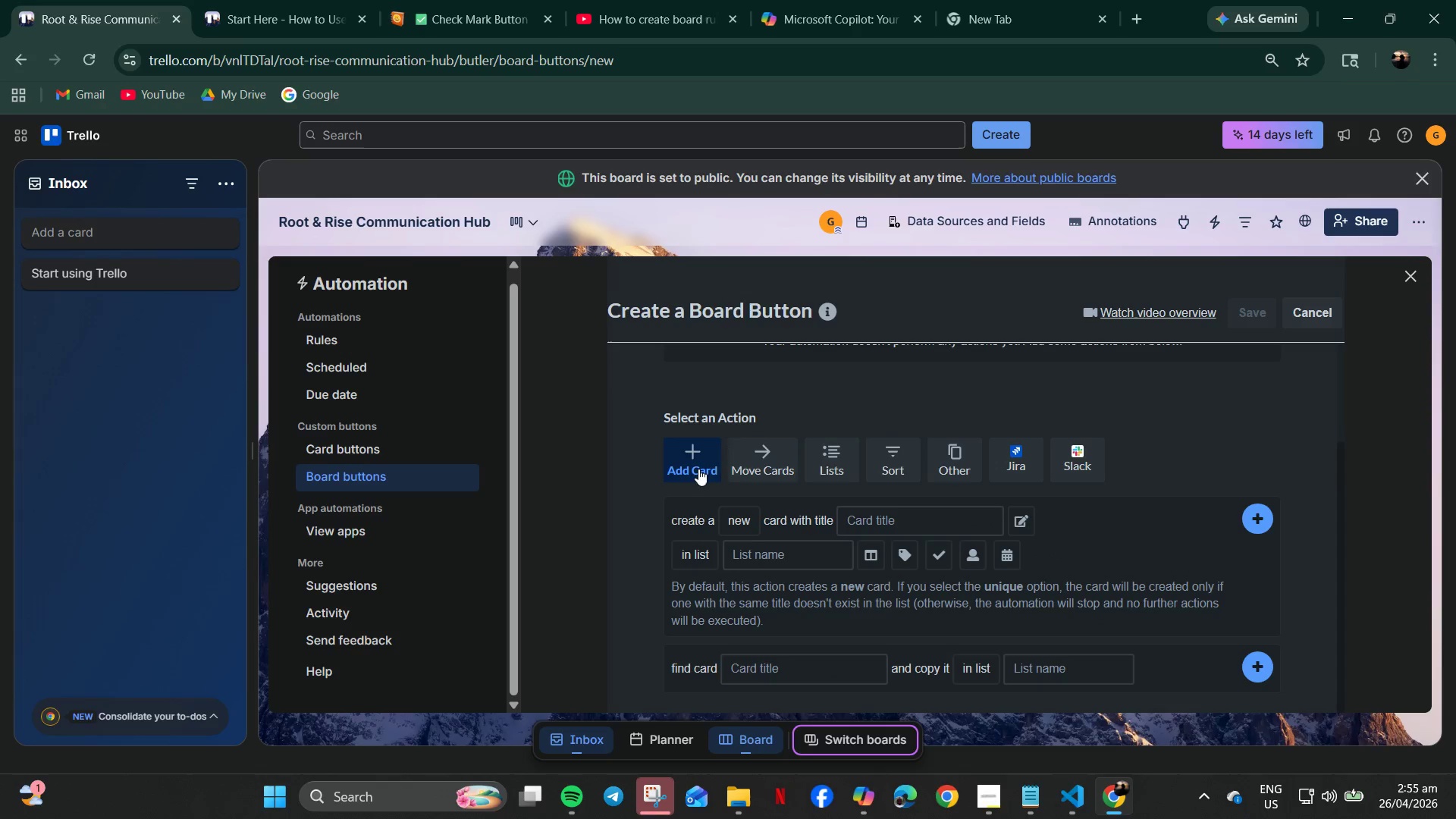 
scroll: coordinate [802, 673], scroll_direction: down, amount: 7.0
 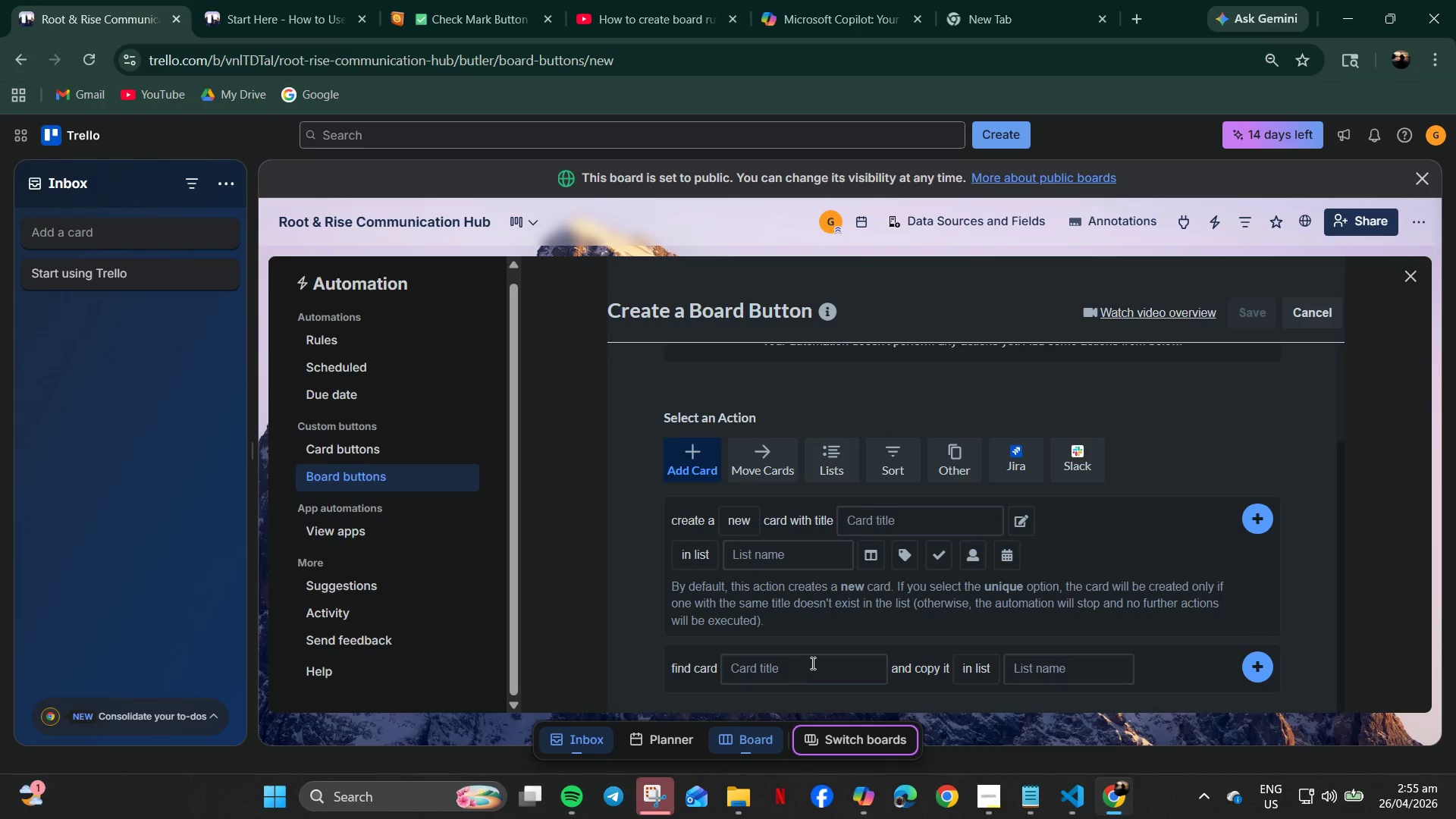 
scroll: coordinate [817, 651], scroll_direction: up, amount: 3.0
 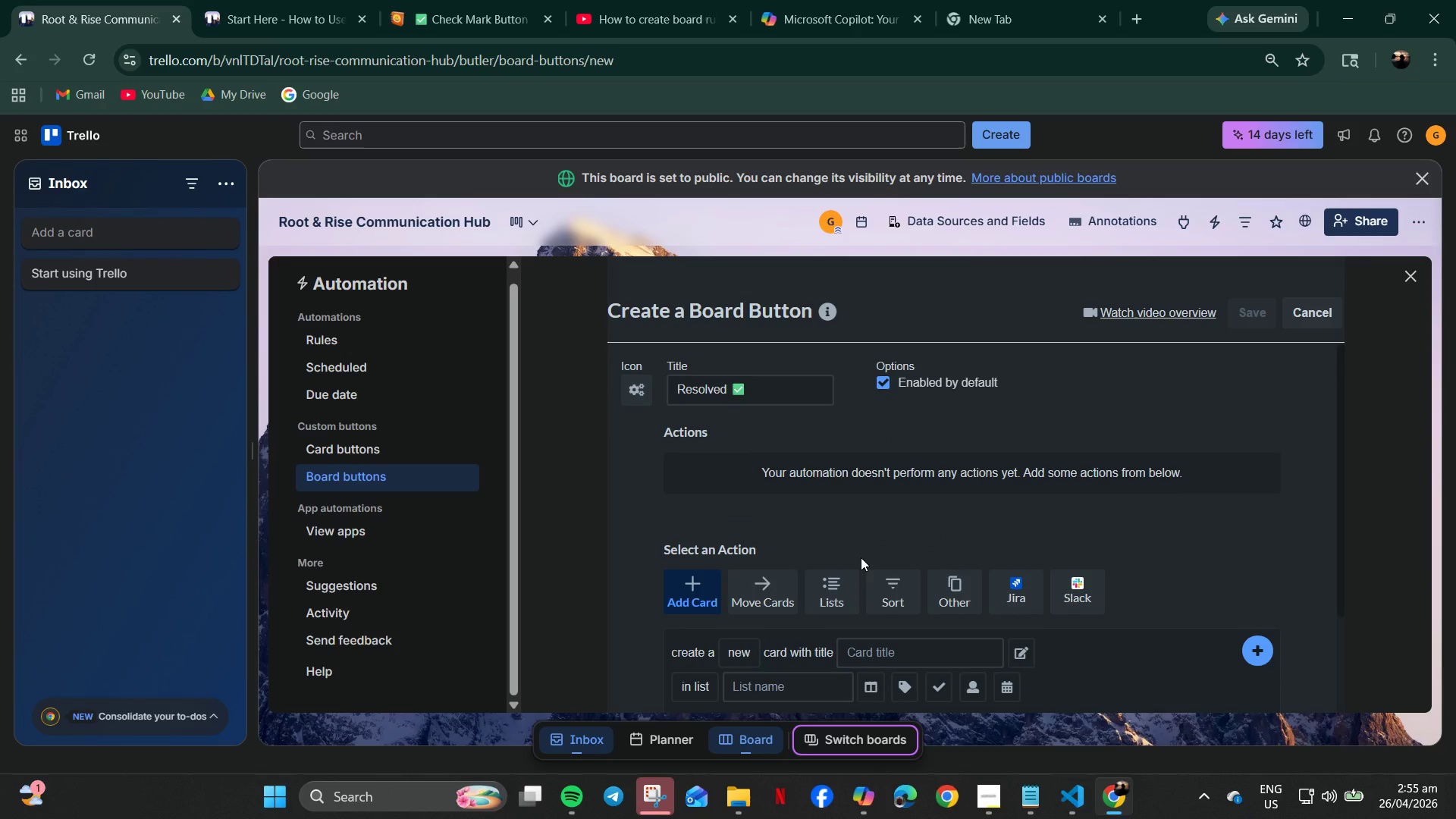 
wait(6.85)
 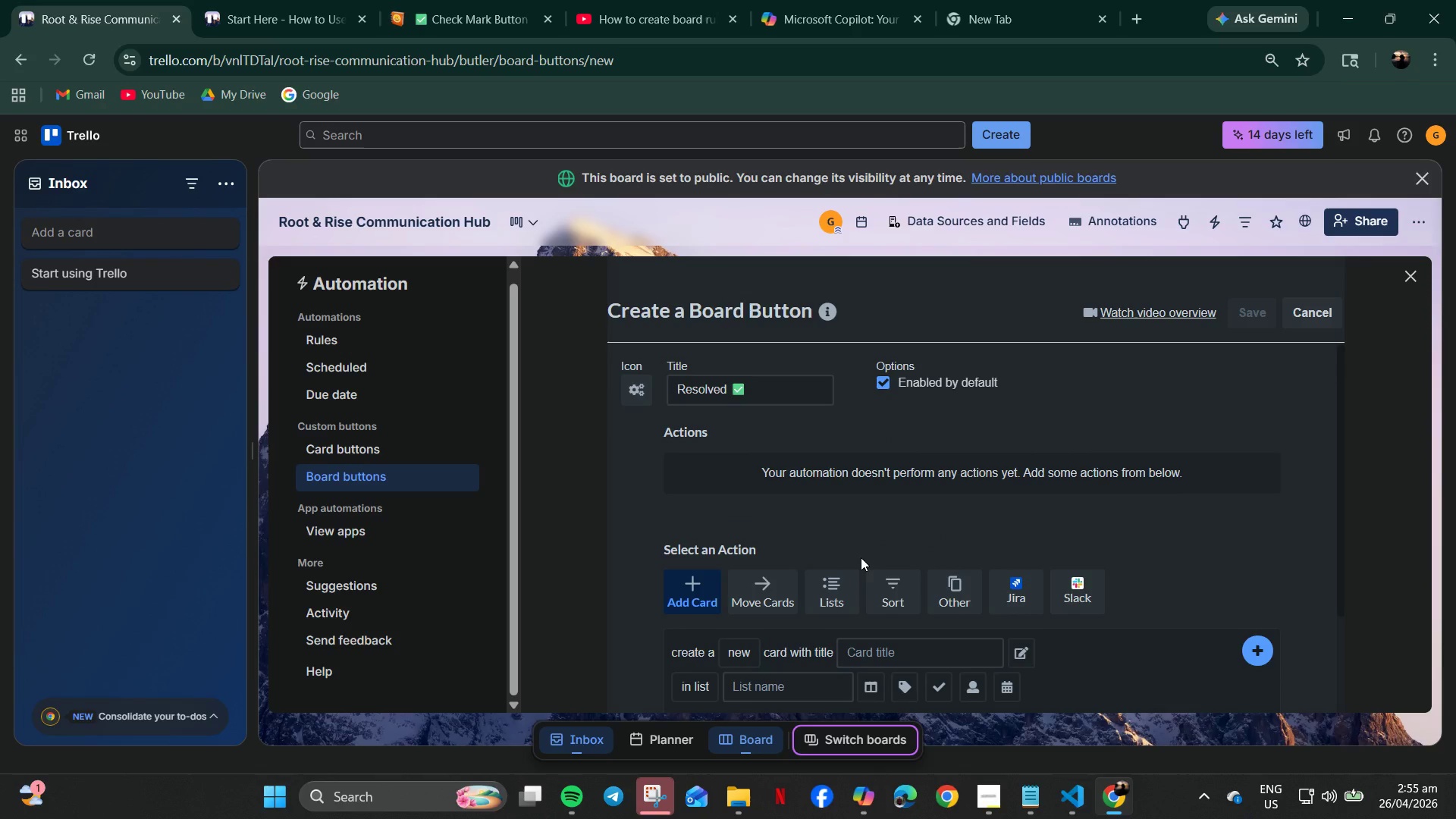 
scroll: coordinate [735, 567], scroll_direction: down, amount: 2.0
 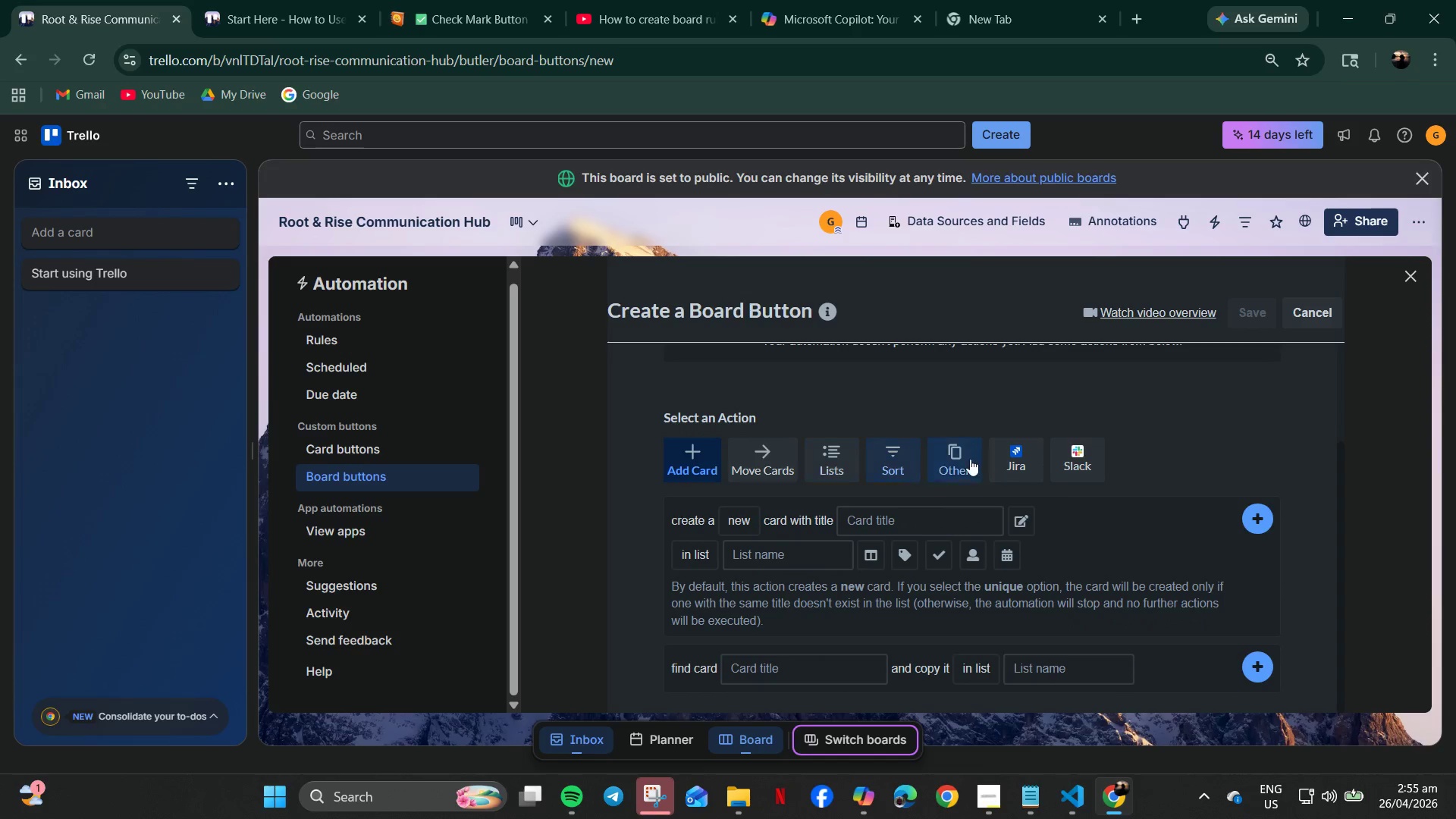 
left_click([946, 459])
 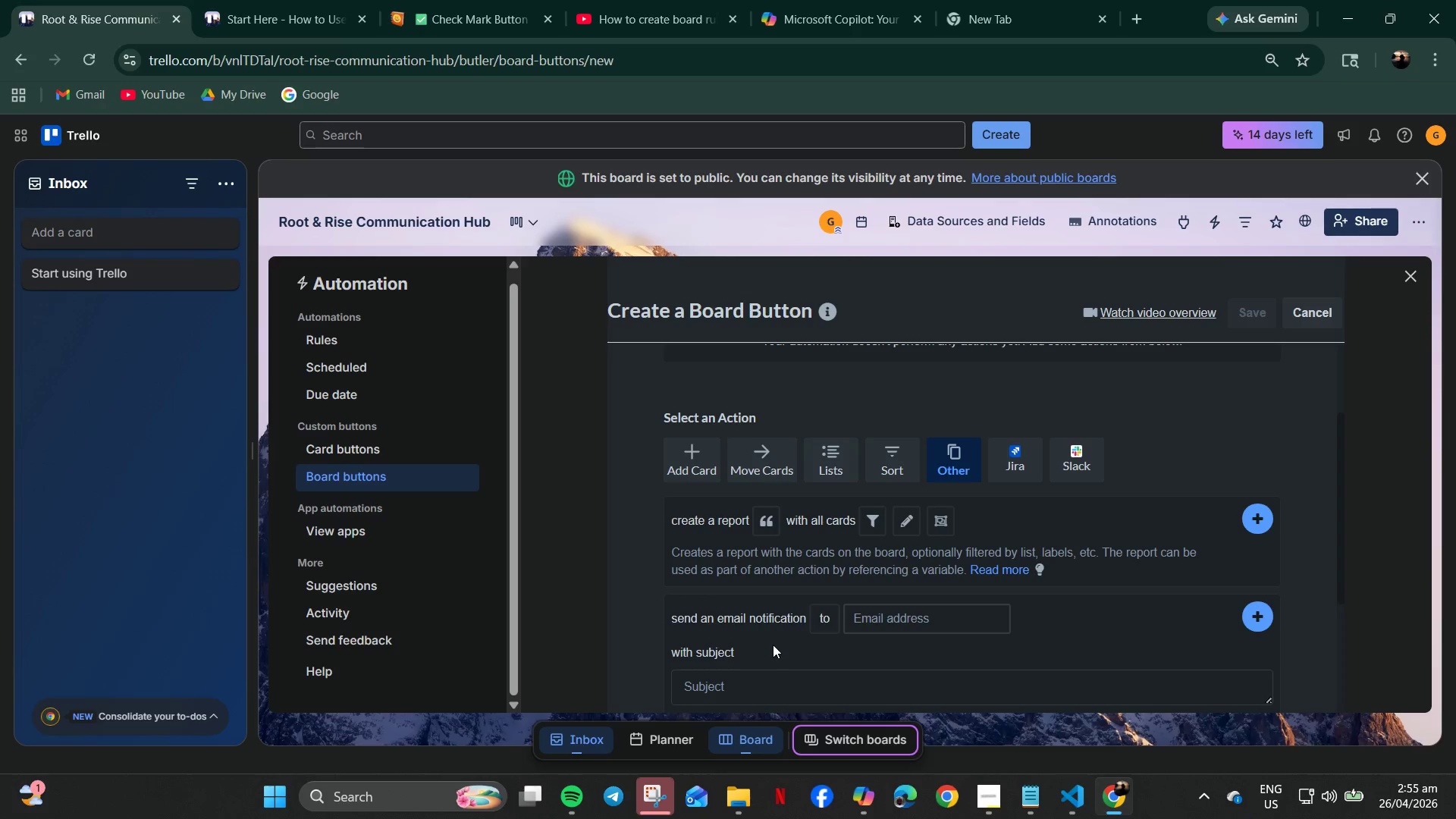 
wait(5.55)
 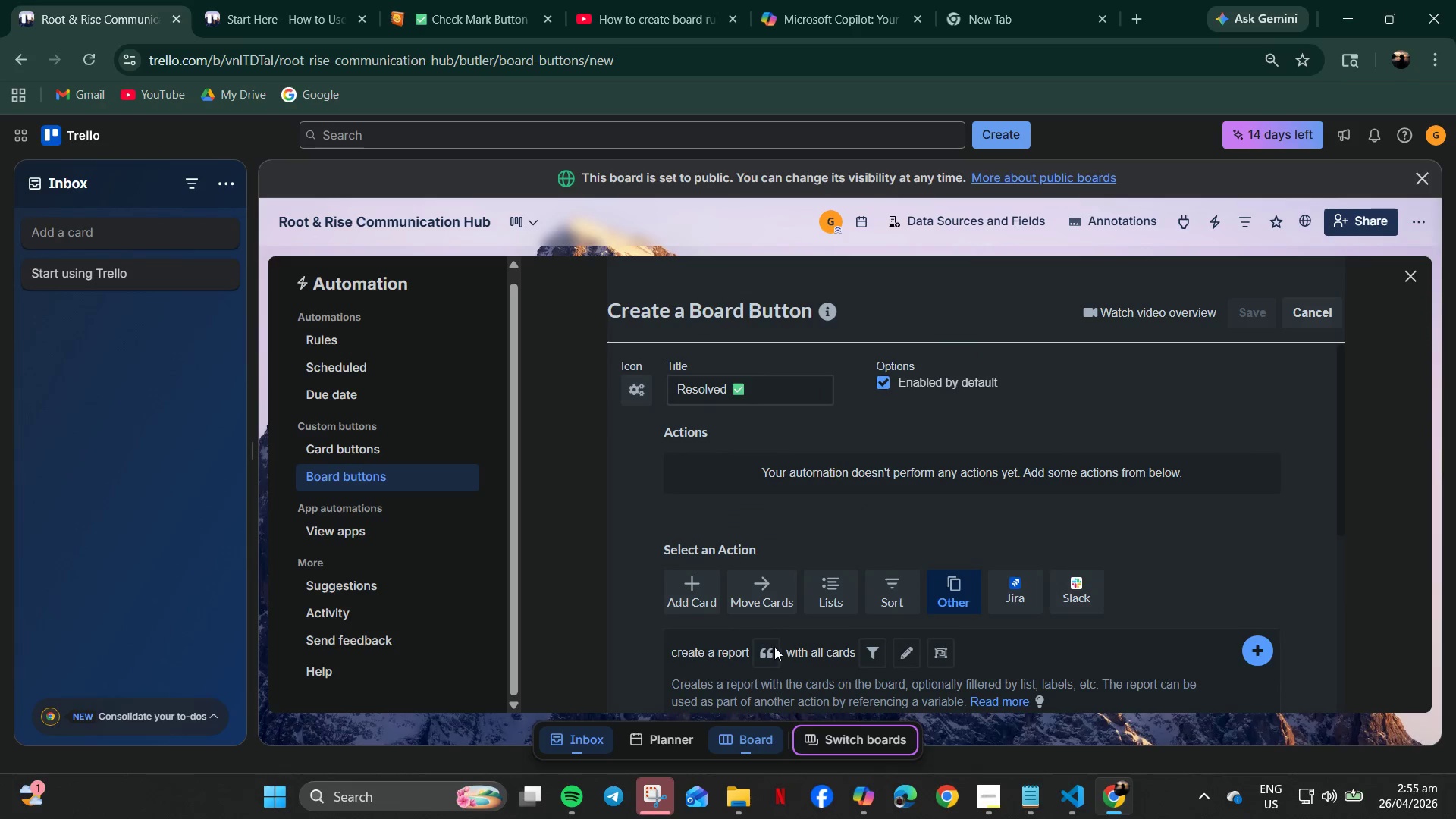 
left_click([833, 610])
 